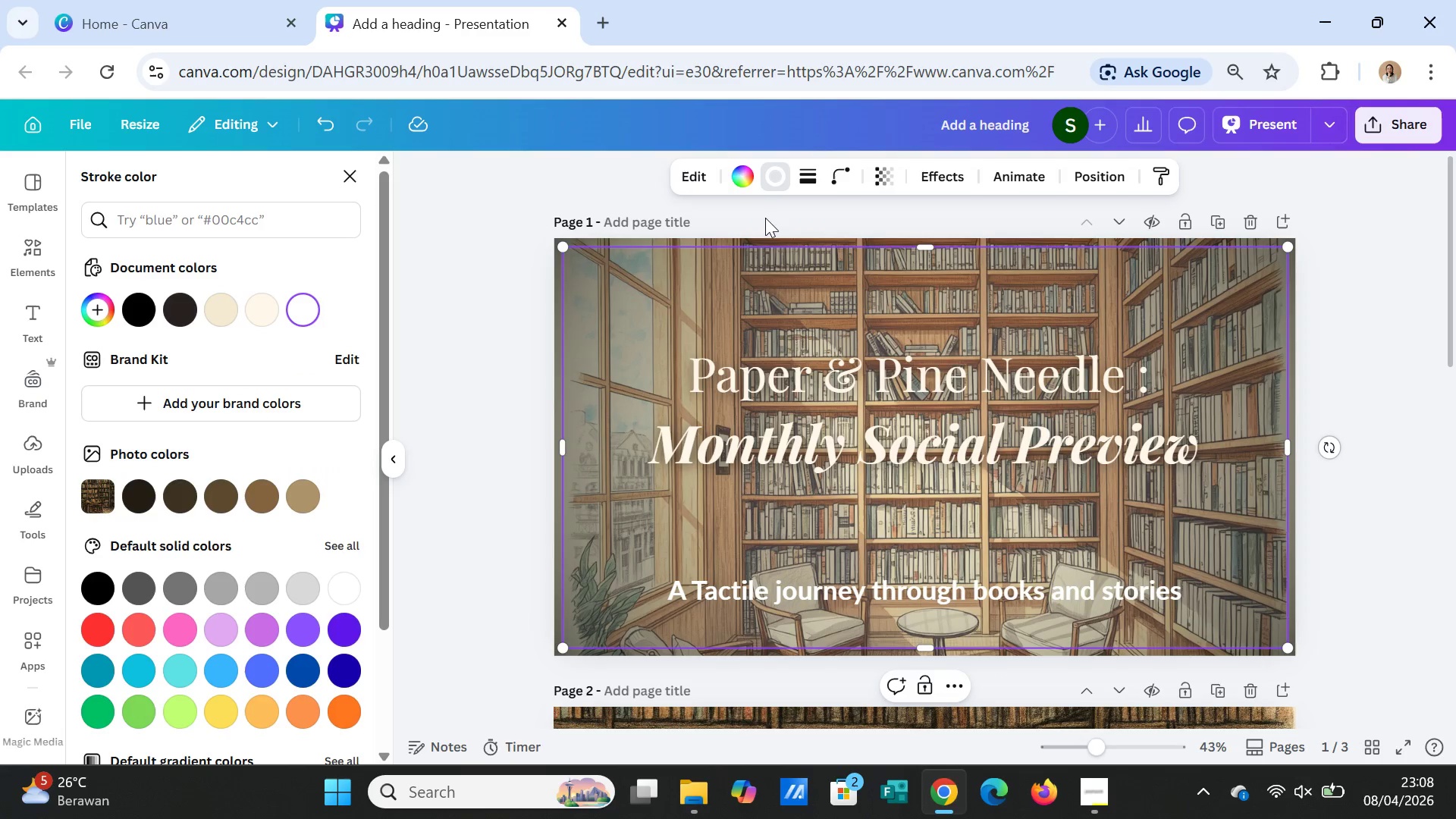 
left_click([765, 218])
 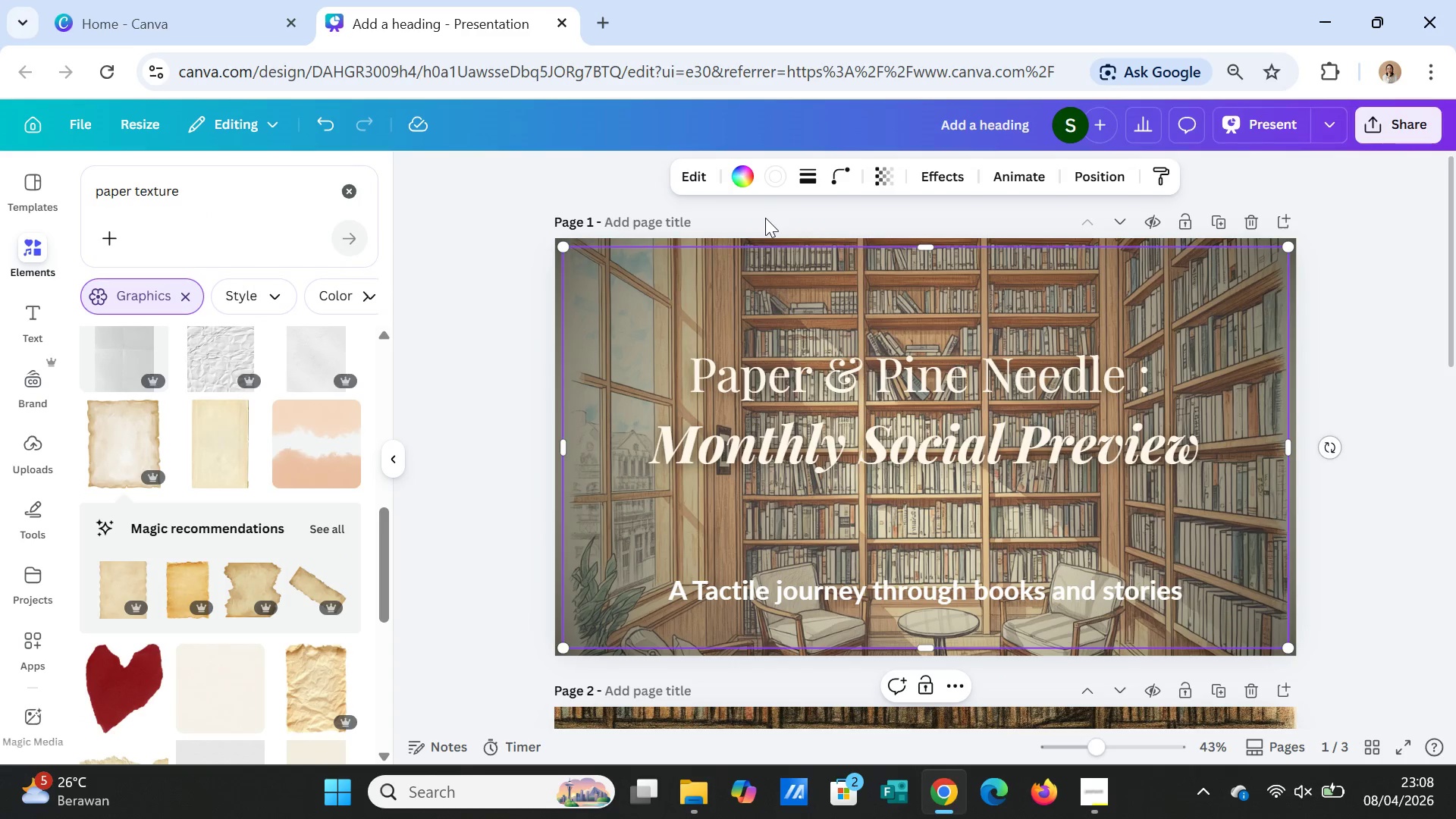 
left_click([765, 218])
 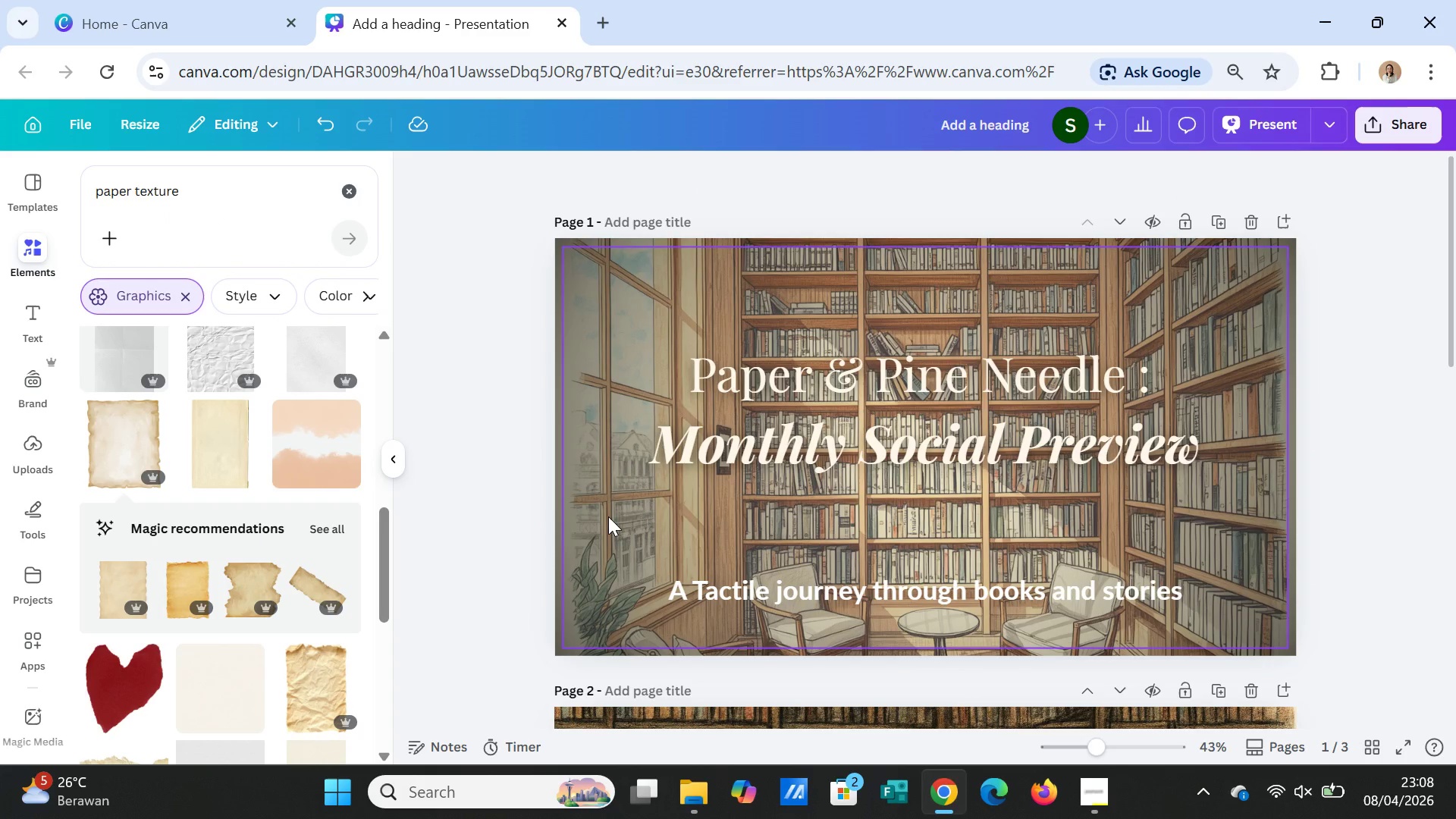 
left_click([608, 516])
 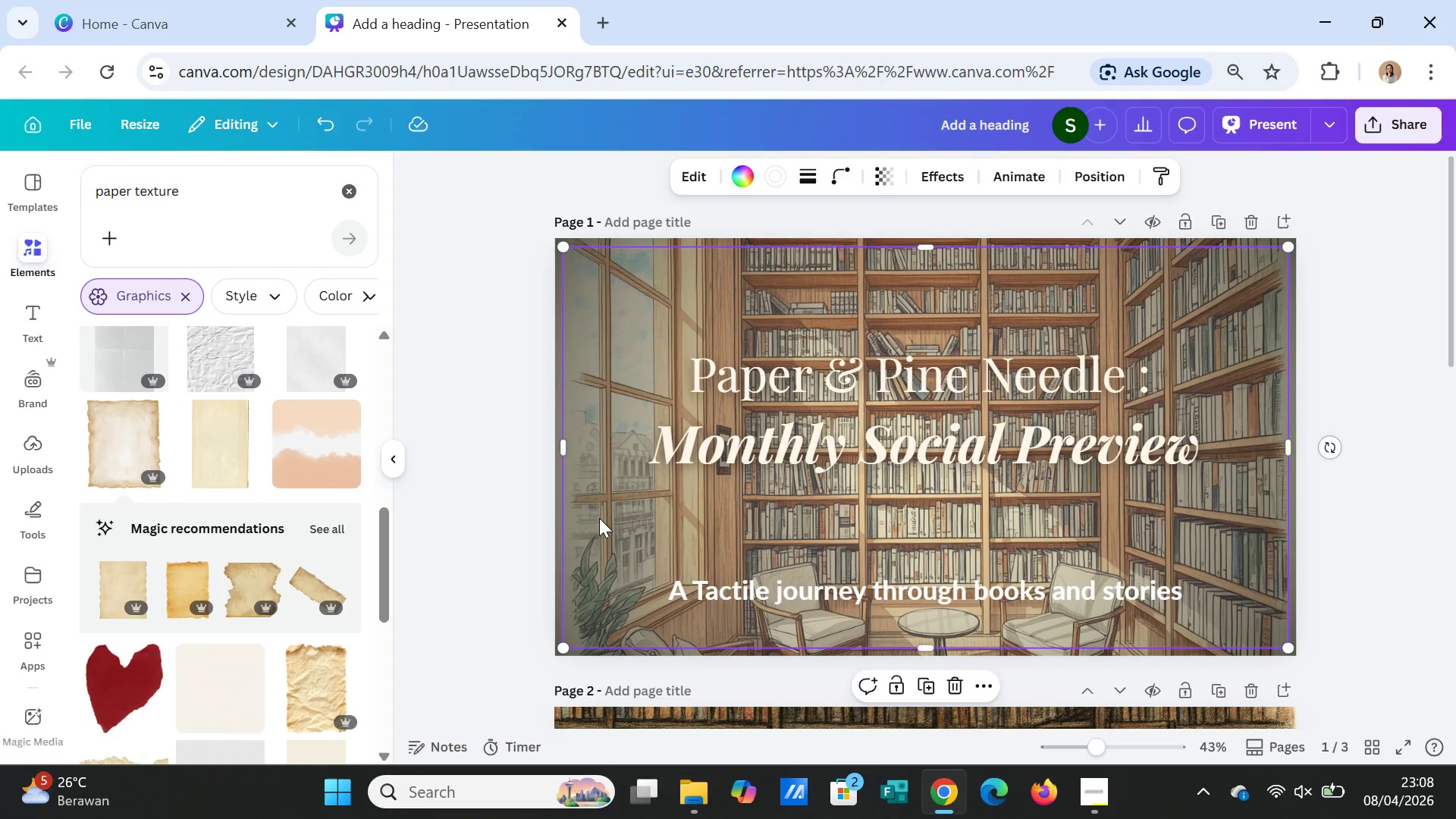 
key(Delete)
 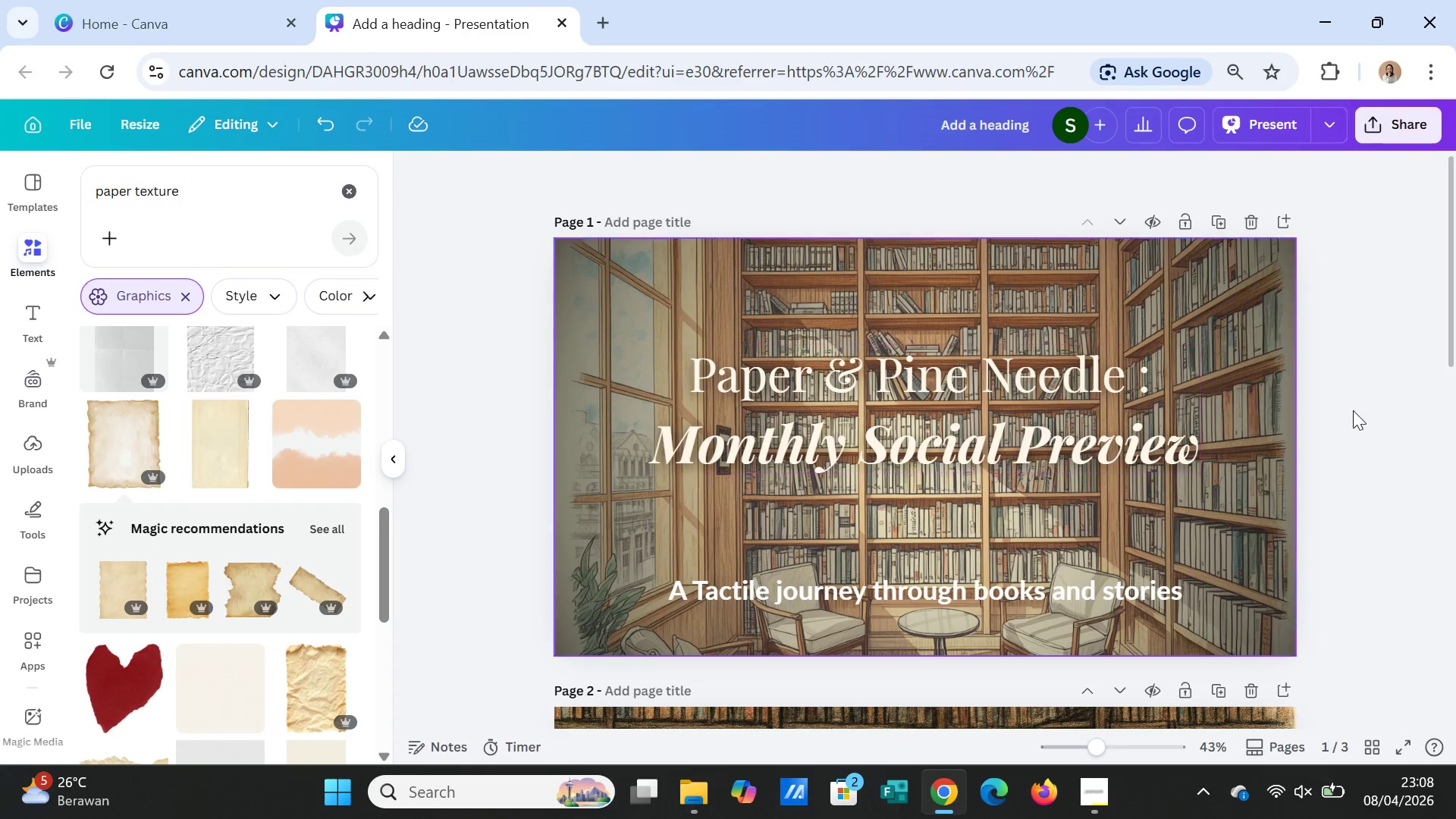 
left_click([1357, 504])
 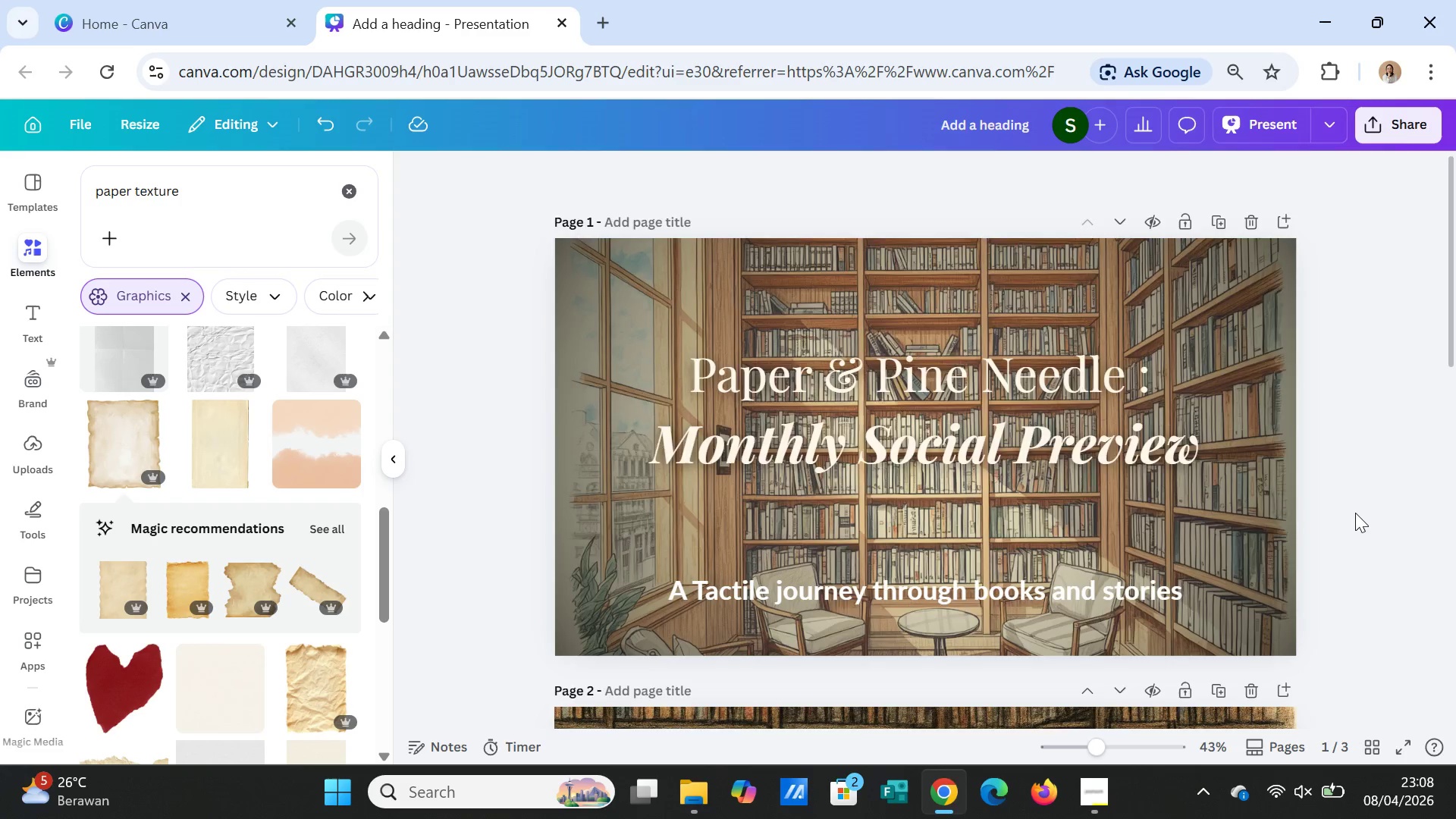 
scroll: coordinate [209, 628], scroll_direction: down, amount: 12.0
 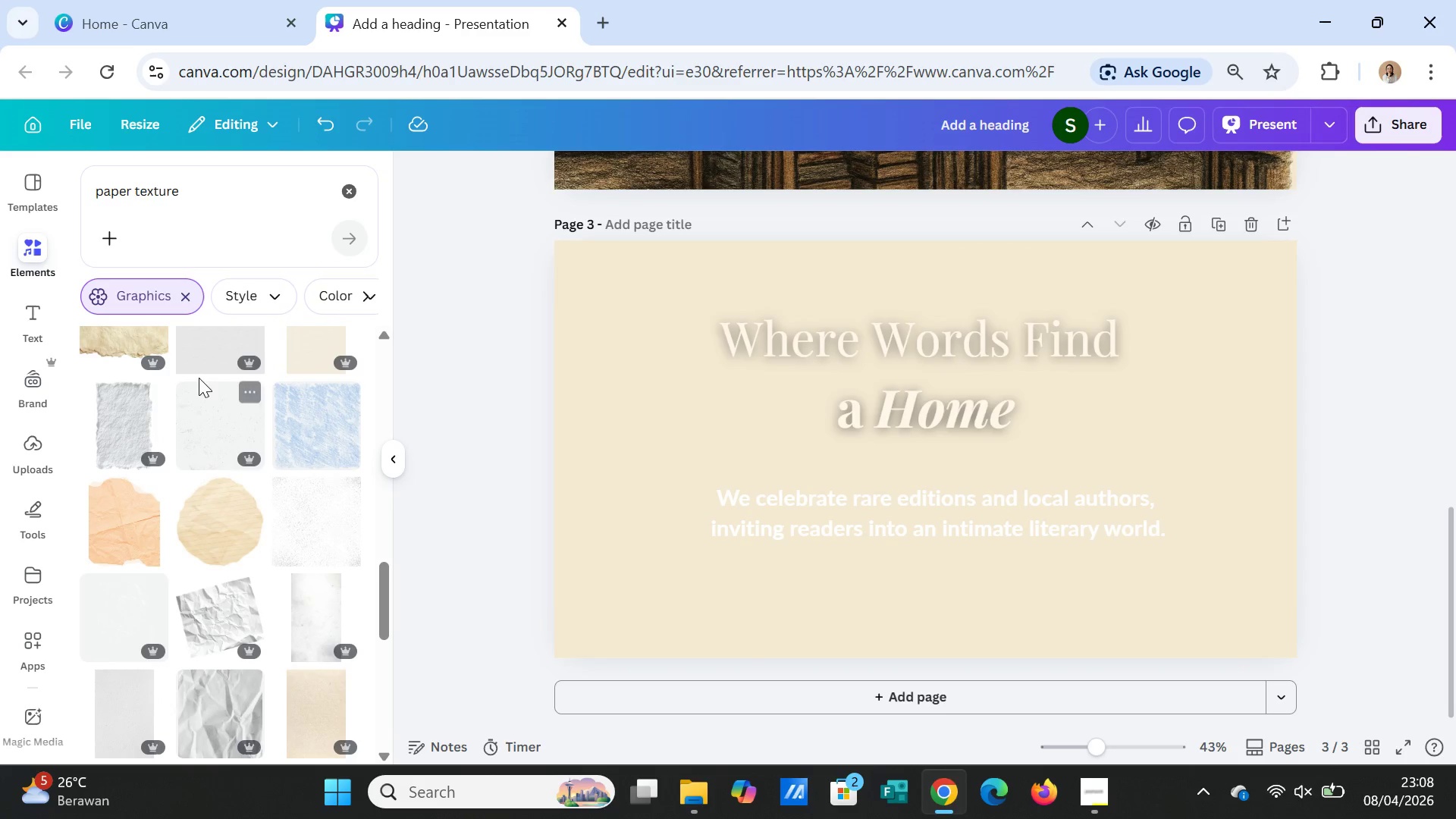 
scroll: coordinate [235, 496], scroll_direction: up, amount: 1.0
 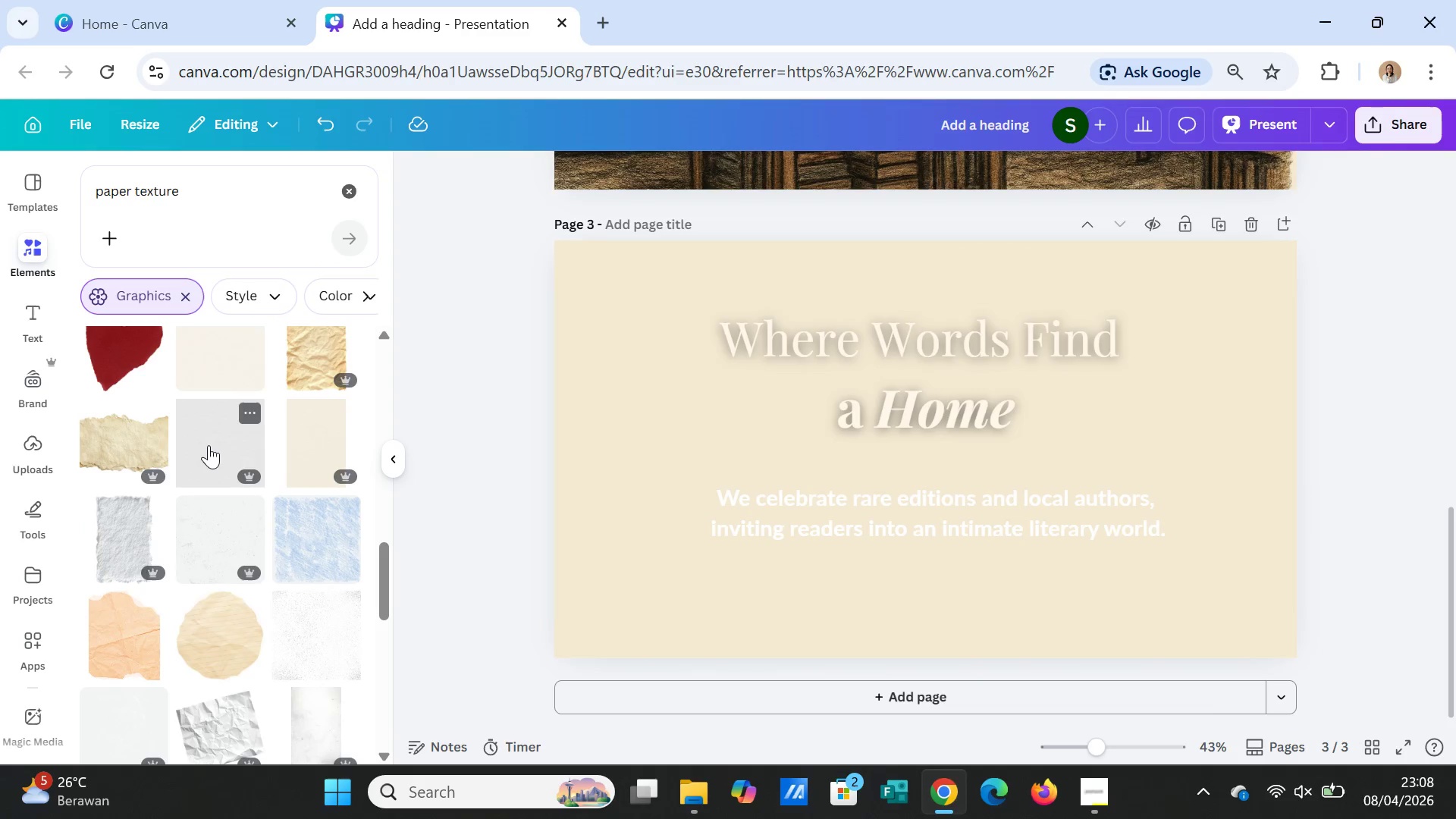 
left_click([206, 441])
 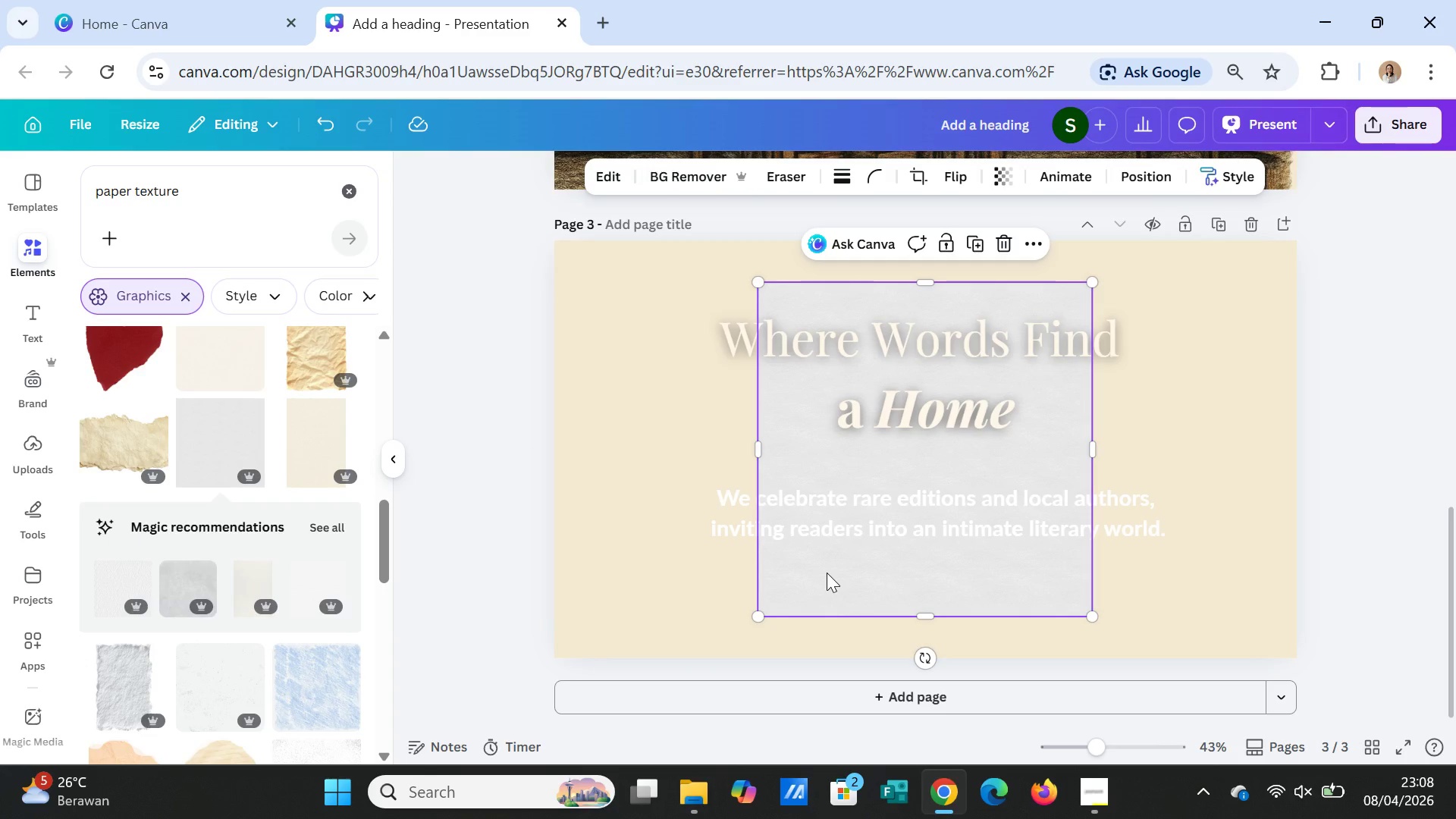 
key(Delete)
 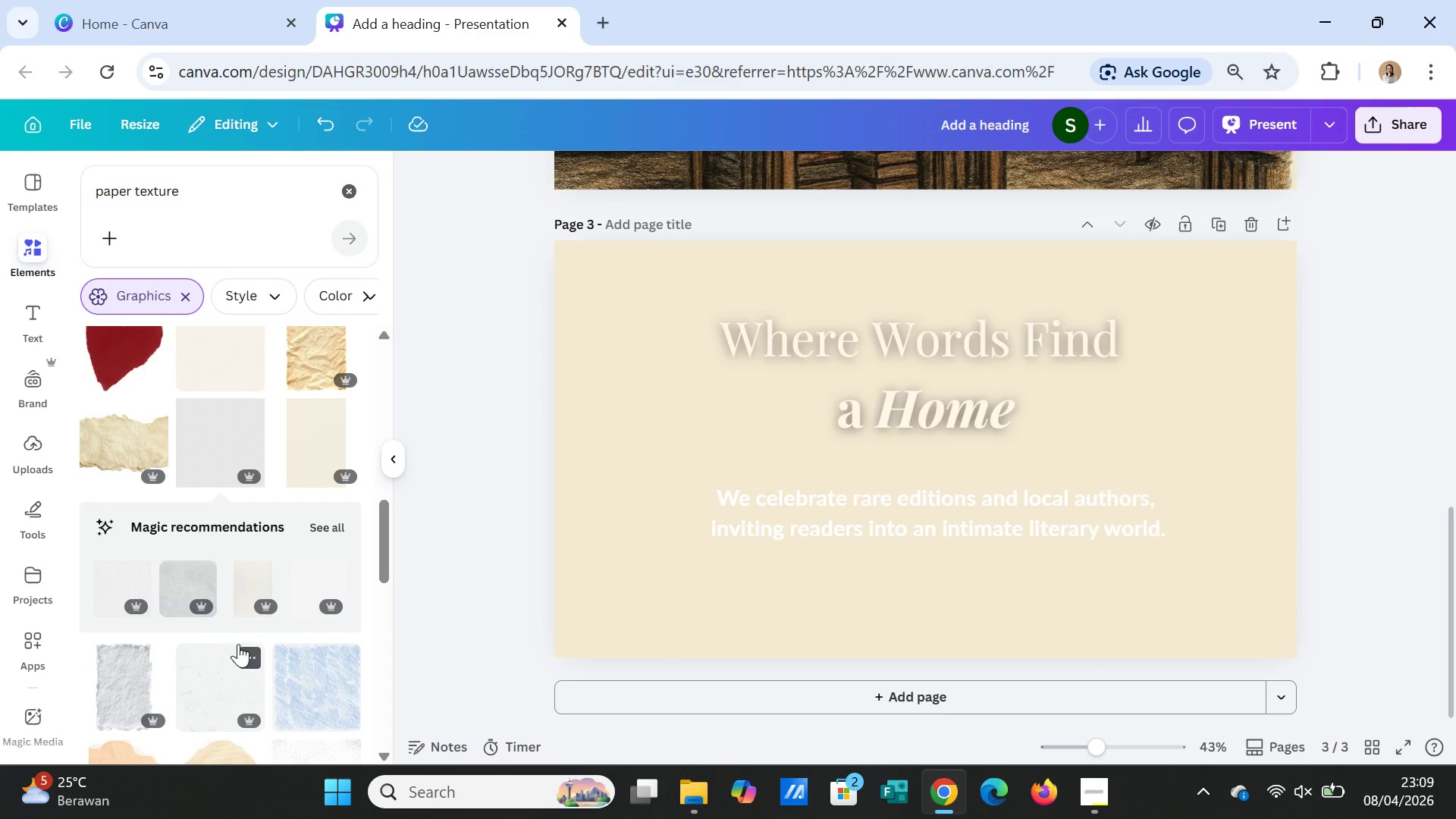 
scroll: coordinate [230, 607], scroll_direction: down, amount: 6.0
 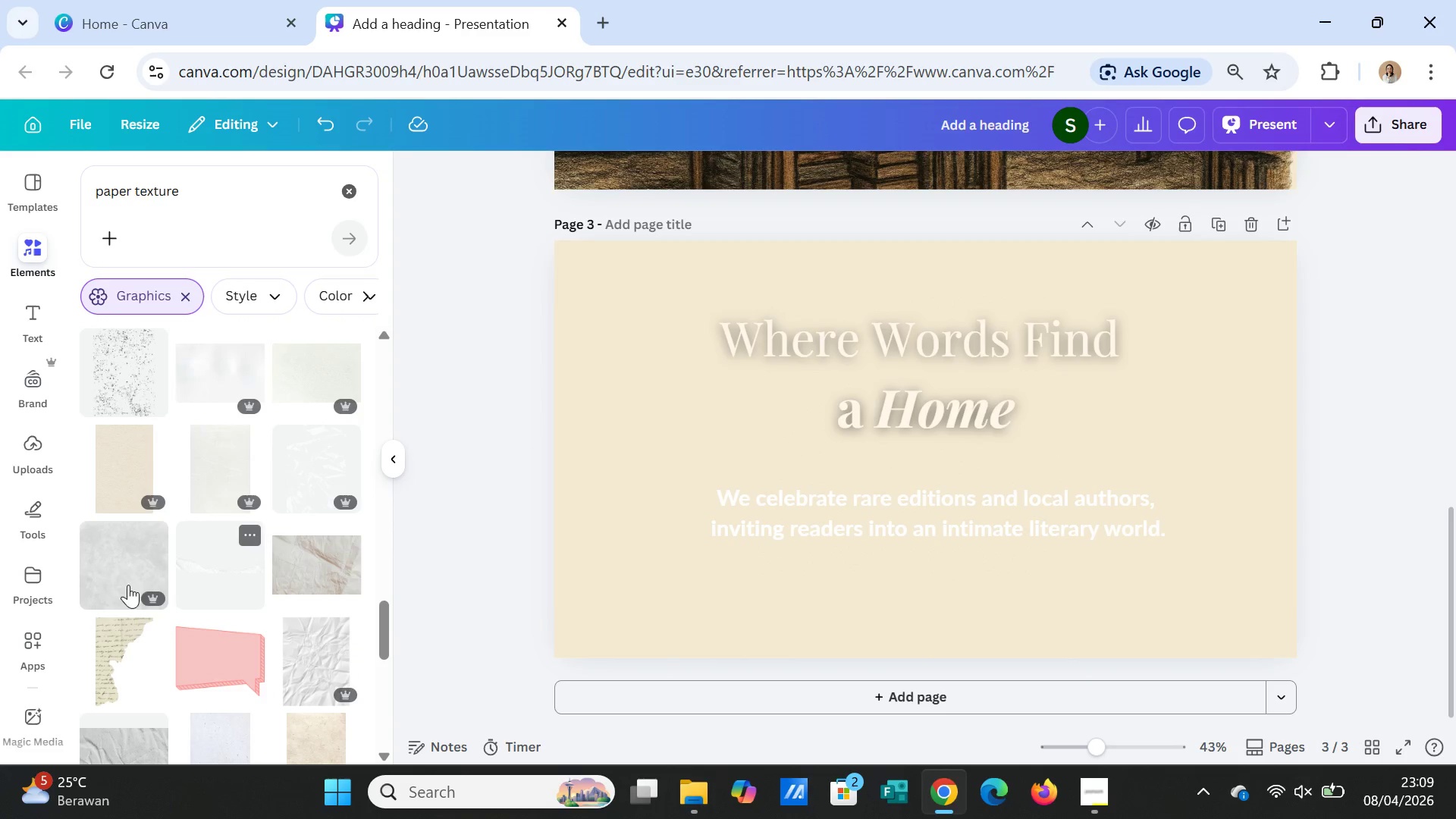 
left_click([114, 565])
 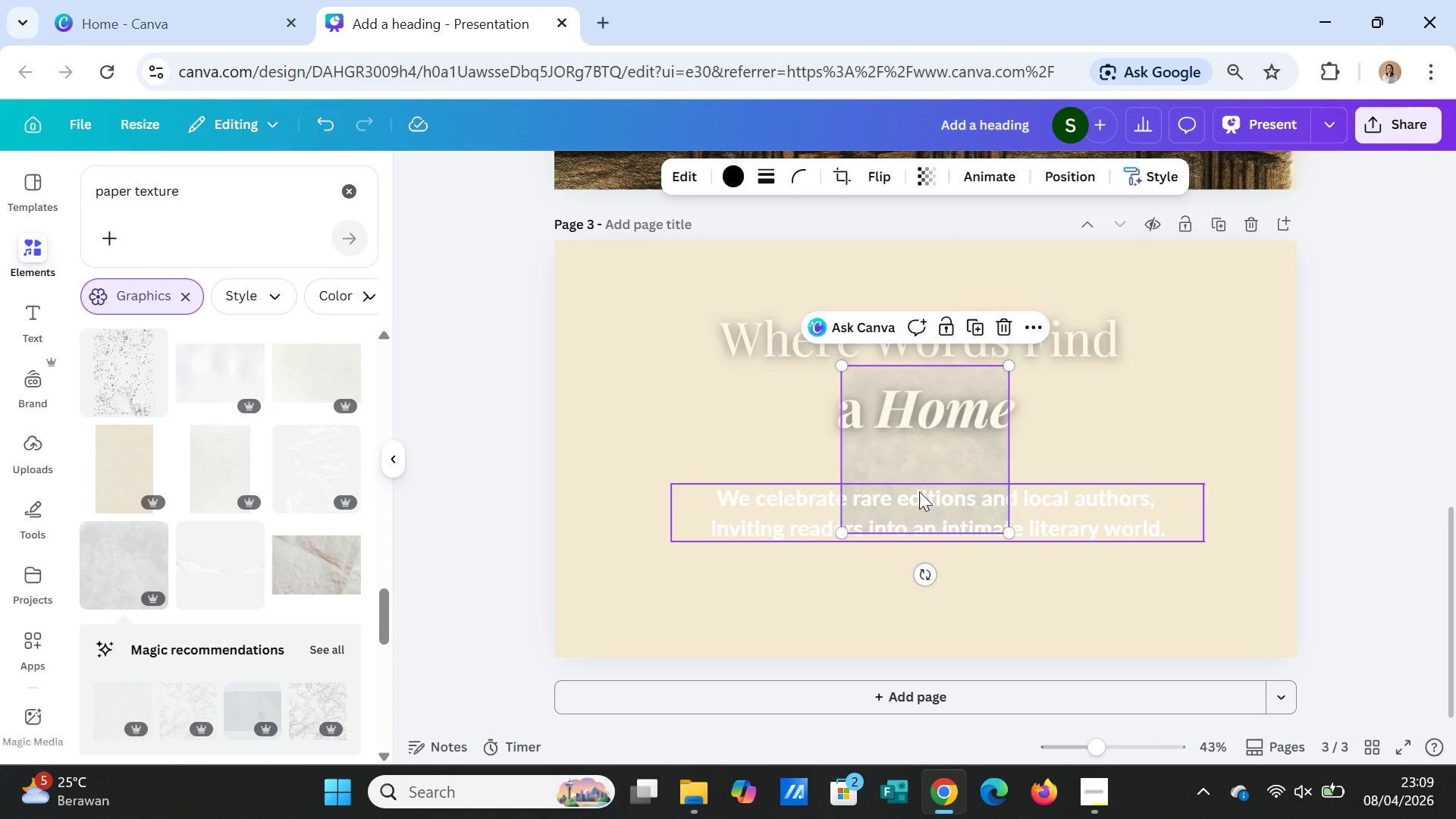 
key(Delete)
 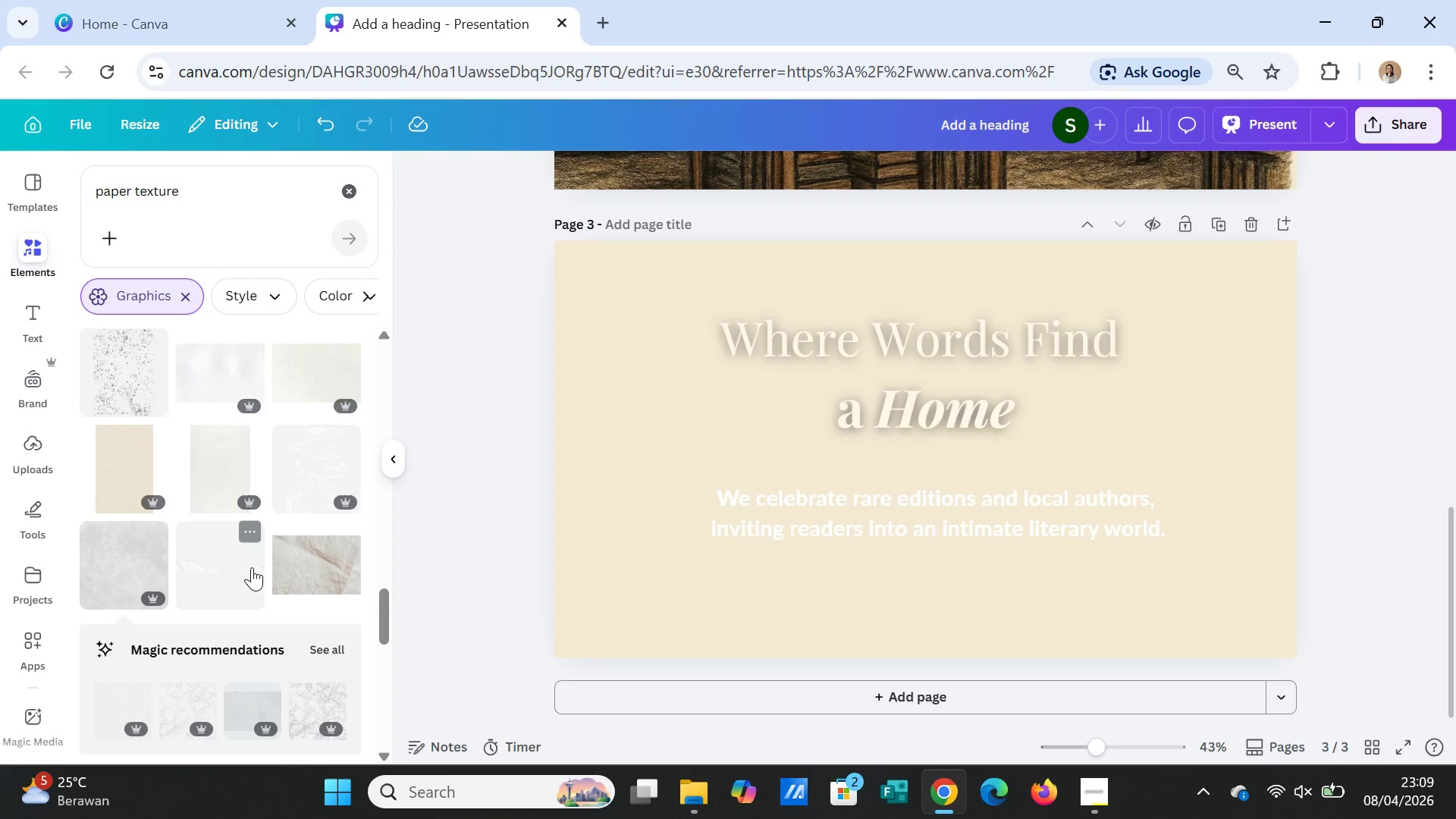 
scroll: coordinate [252, 567], scroll_direction: down, amount: 1.0
 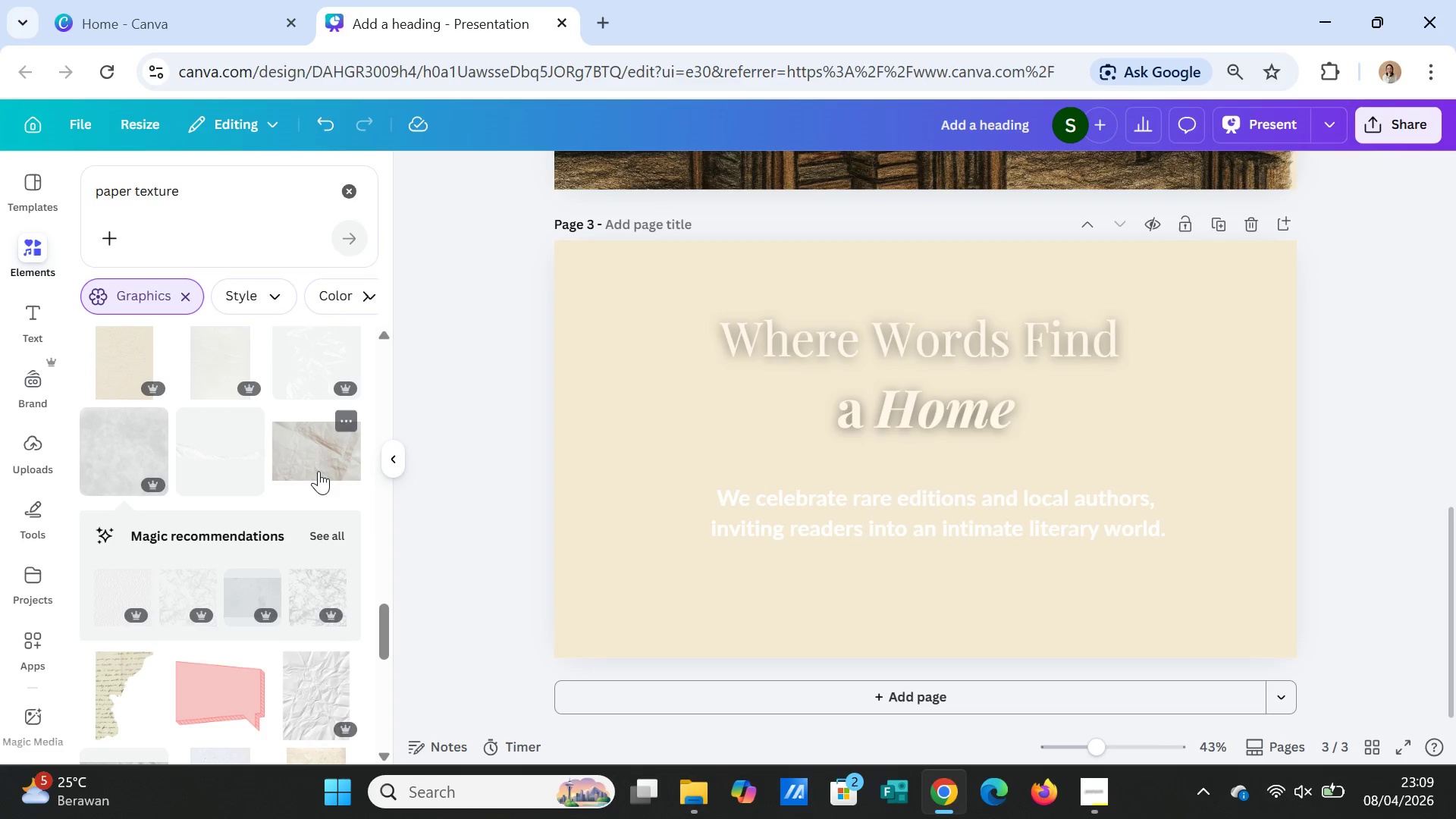 
left_click([318, 466])
 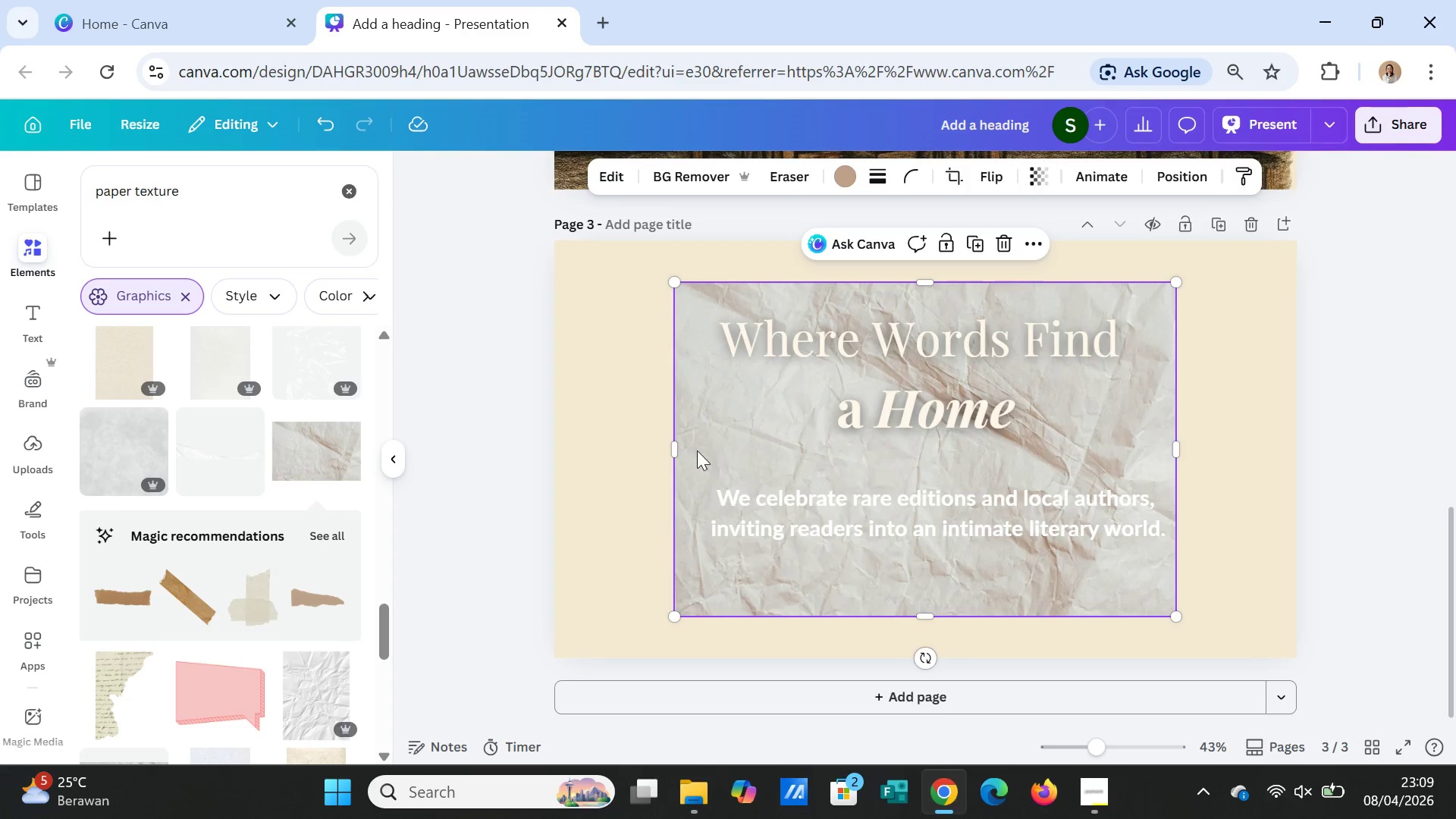 
left_click_drag(start_coordinate=[672, 447], to_coordinate=[557, 436])
 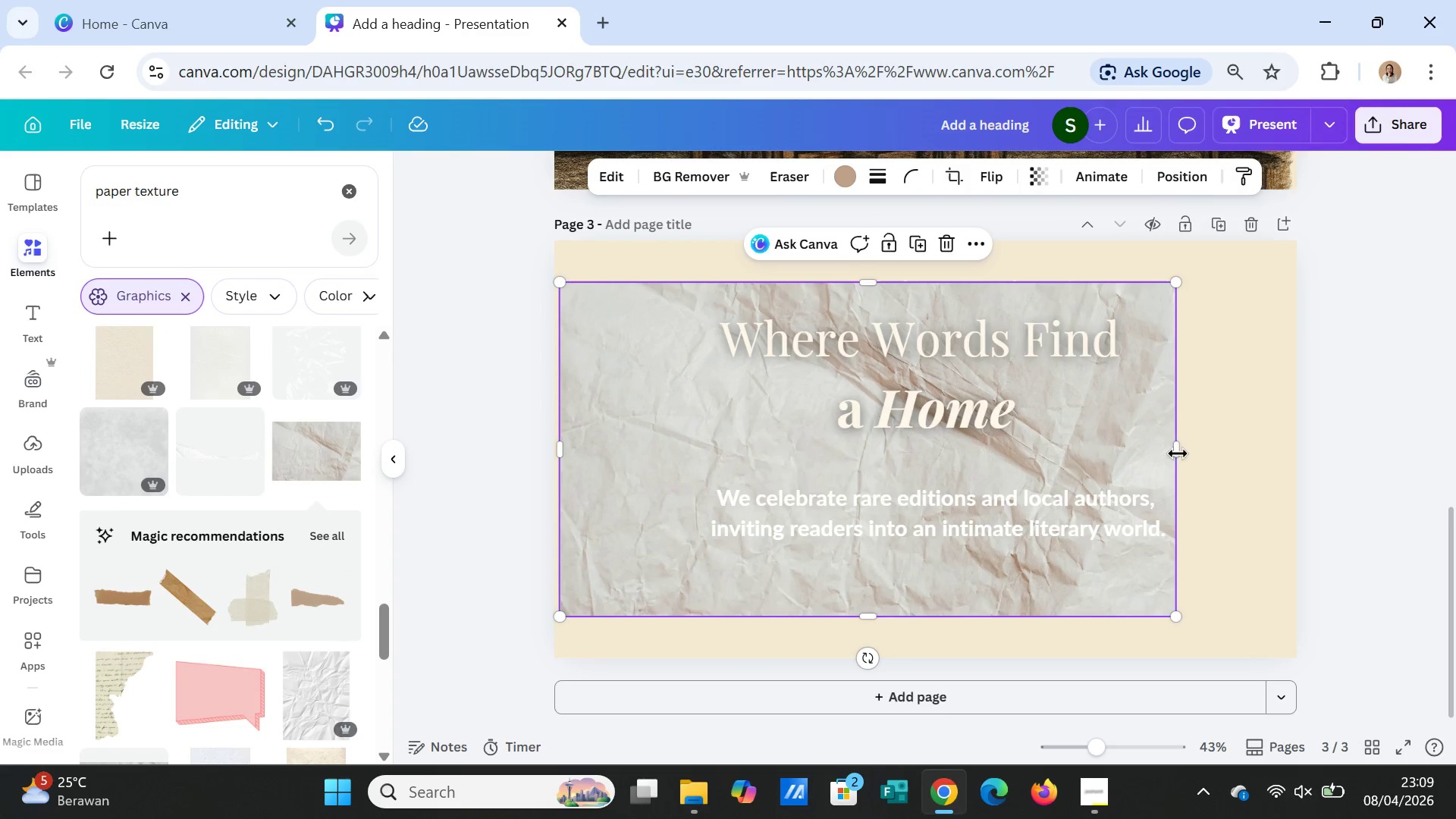 
left_click_drag(start_coordinate=[1173, 452], to_coordinate=[1291, 442])
 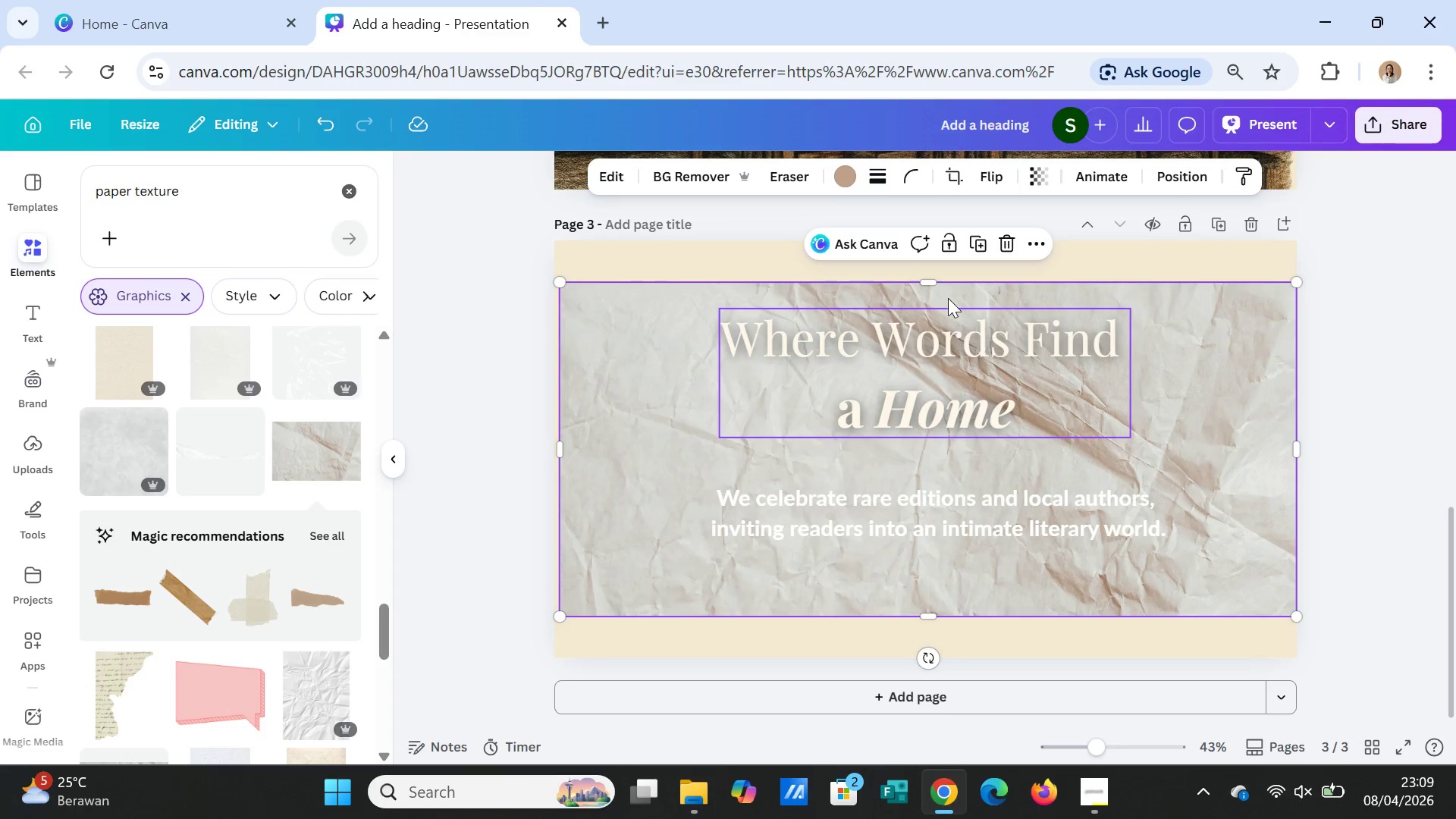 
left_click([927, 271])
 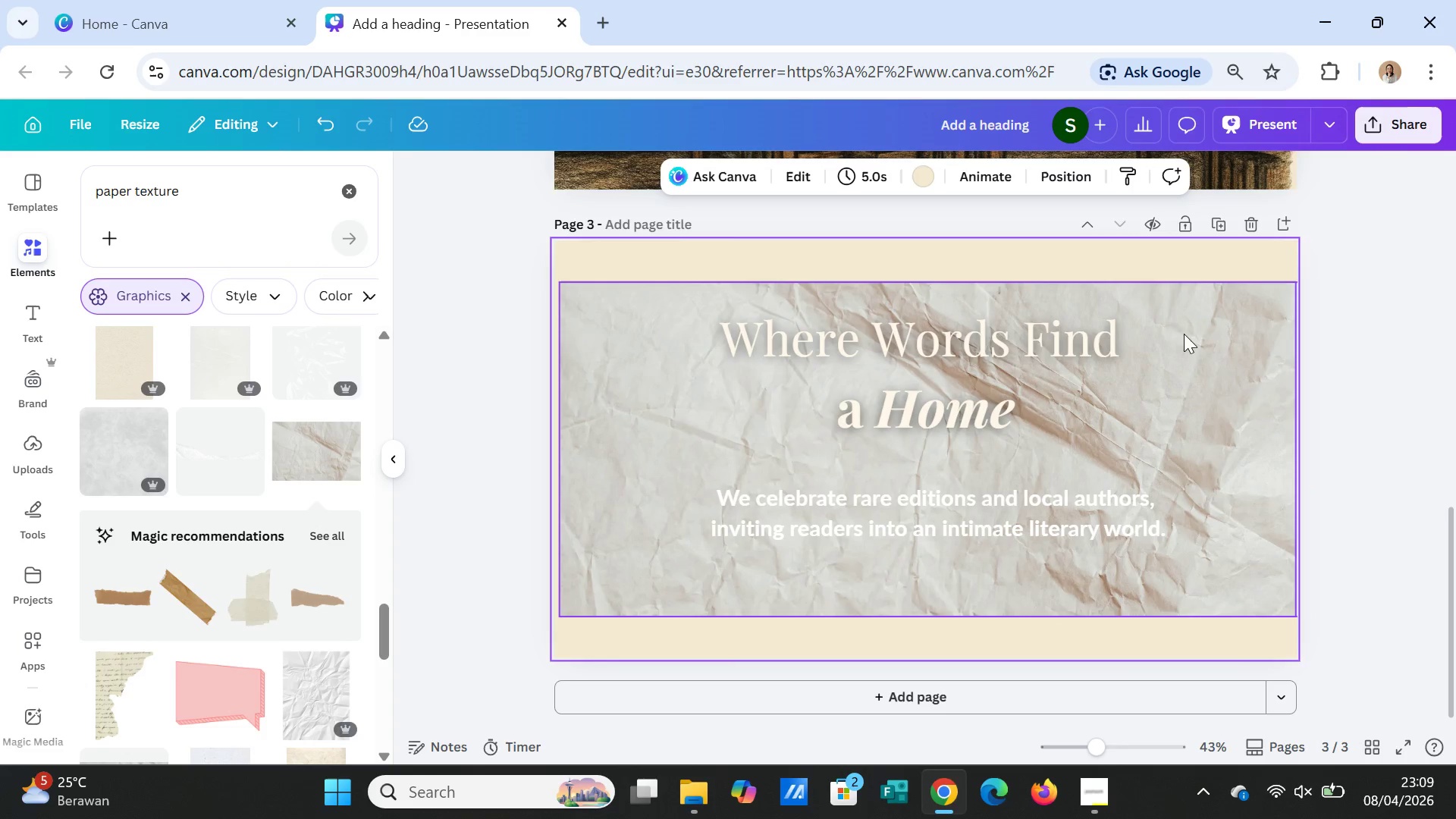 
left_click([1198, 334])
 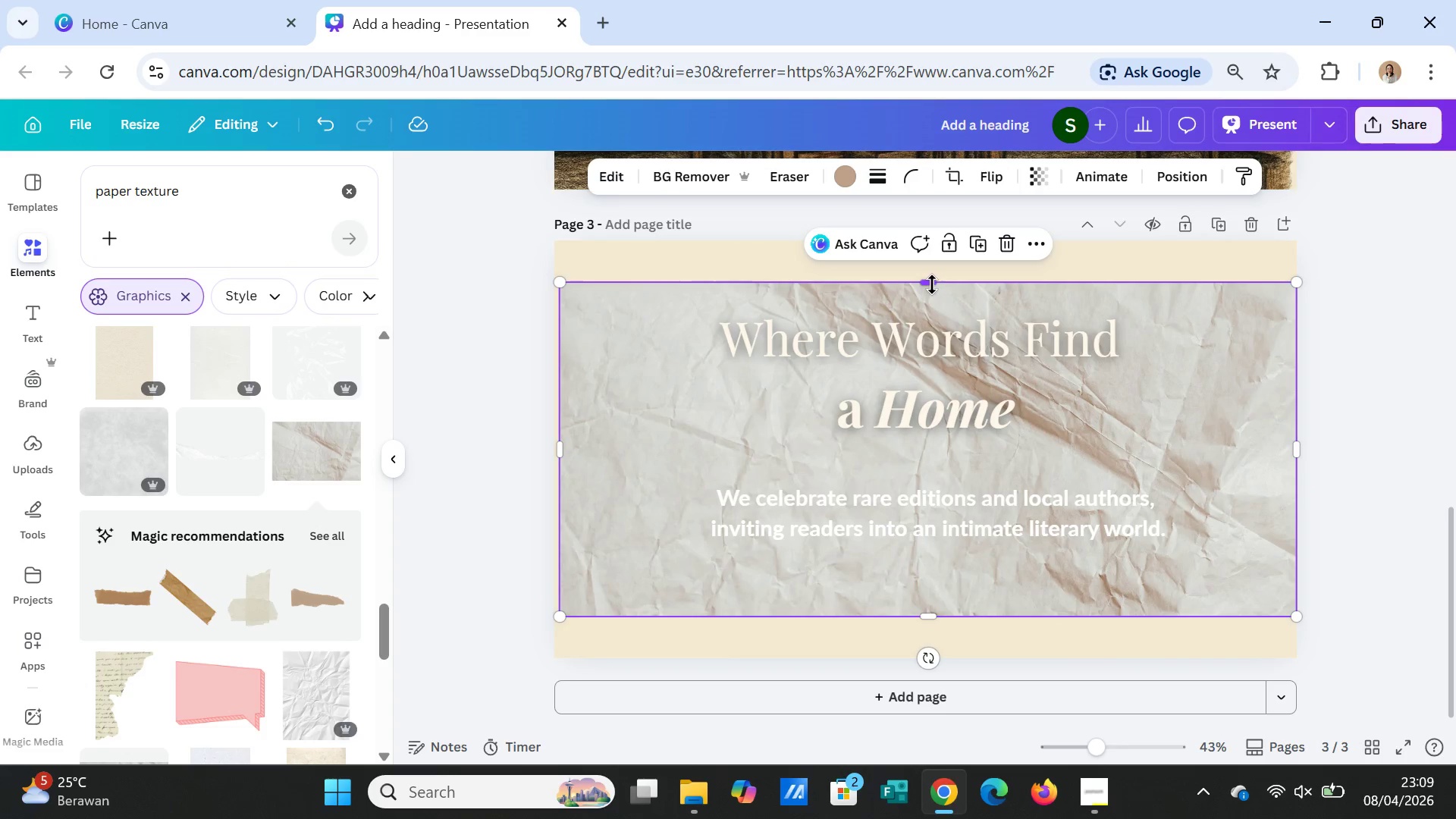 
left_click_drag(start_coordinate=[931, 284], to_coordinate=[929, 243])
 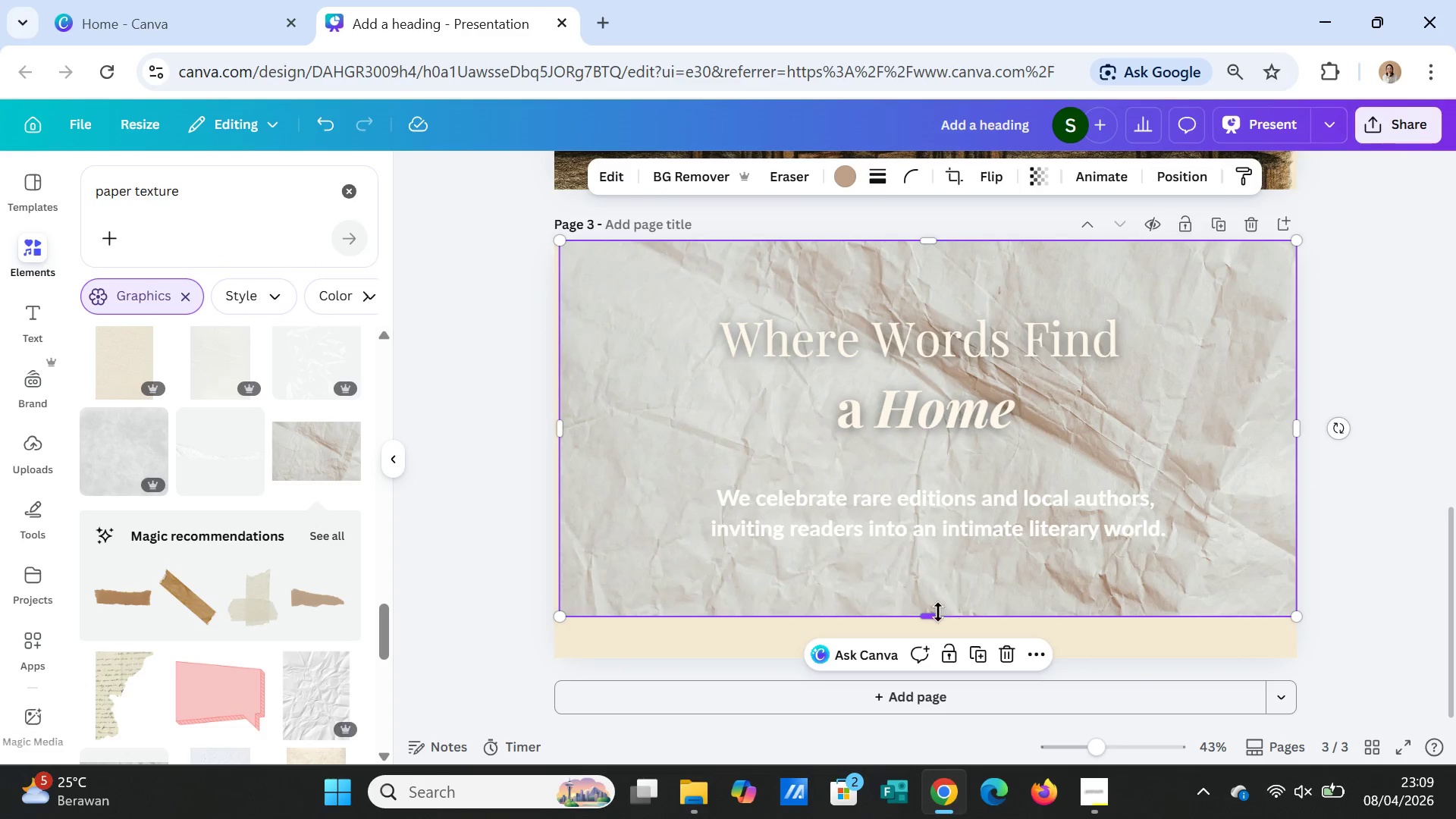 
left_click_drag(start_coordinate=[936, 612], to_coordinate=[936, 654])
 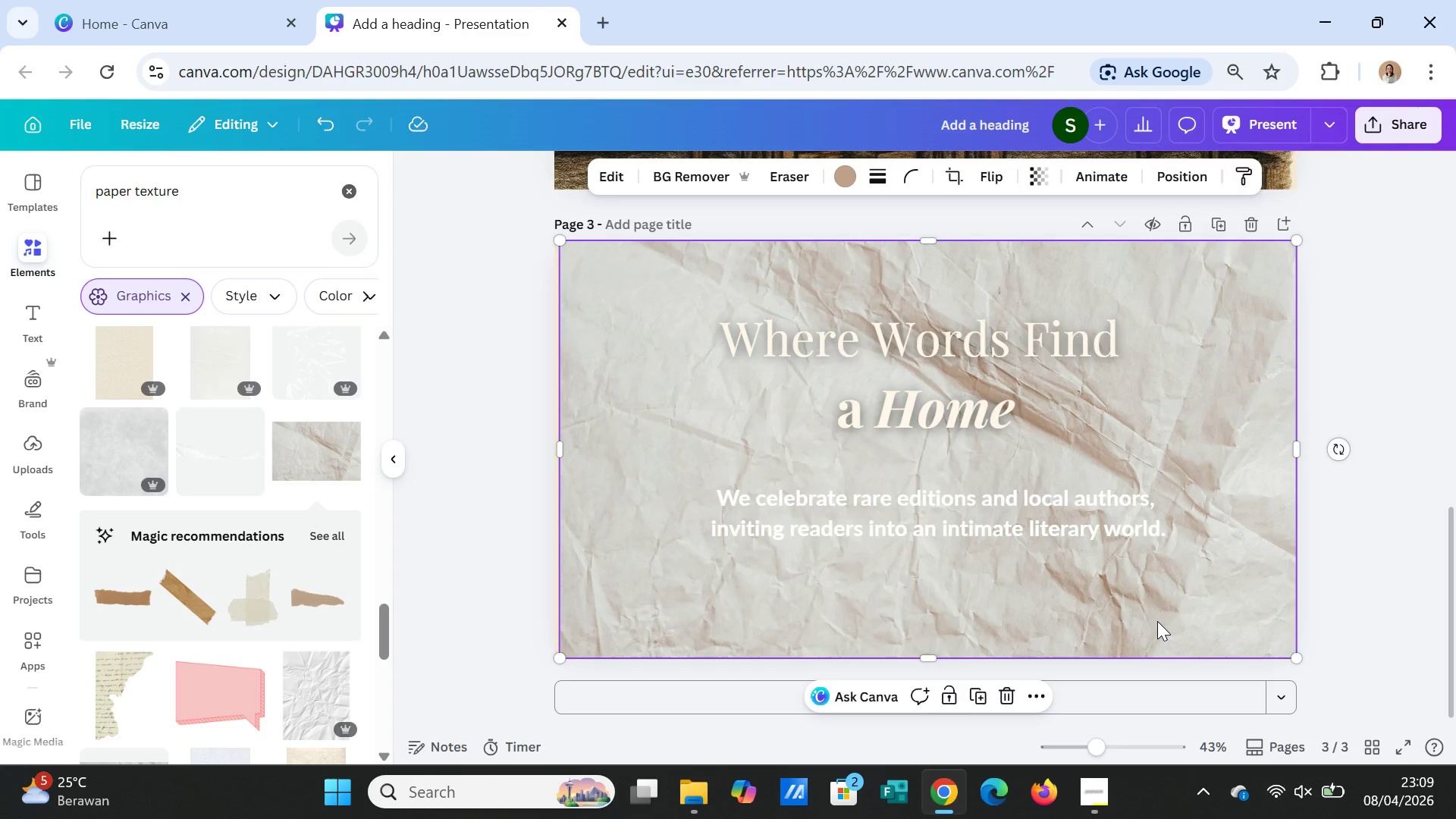 
left_click([1157, 621])
 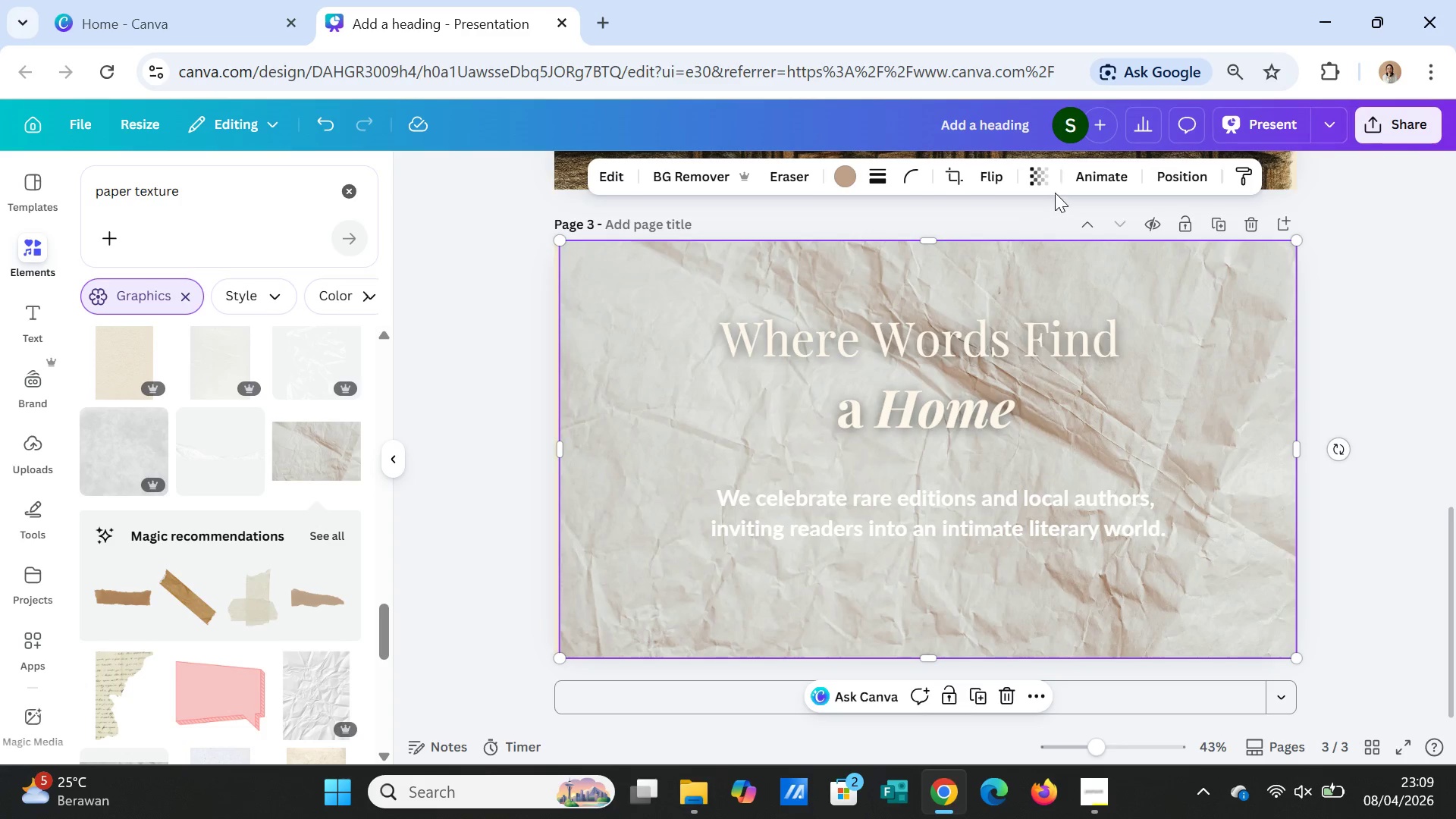 
left_click([1037, 177])
 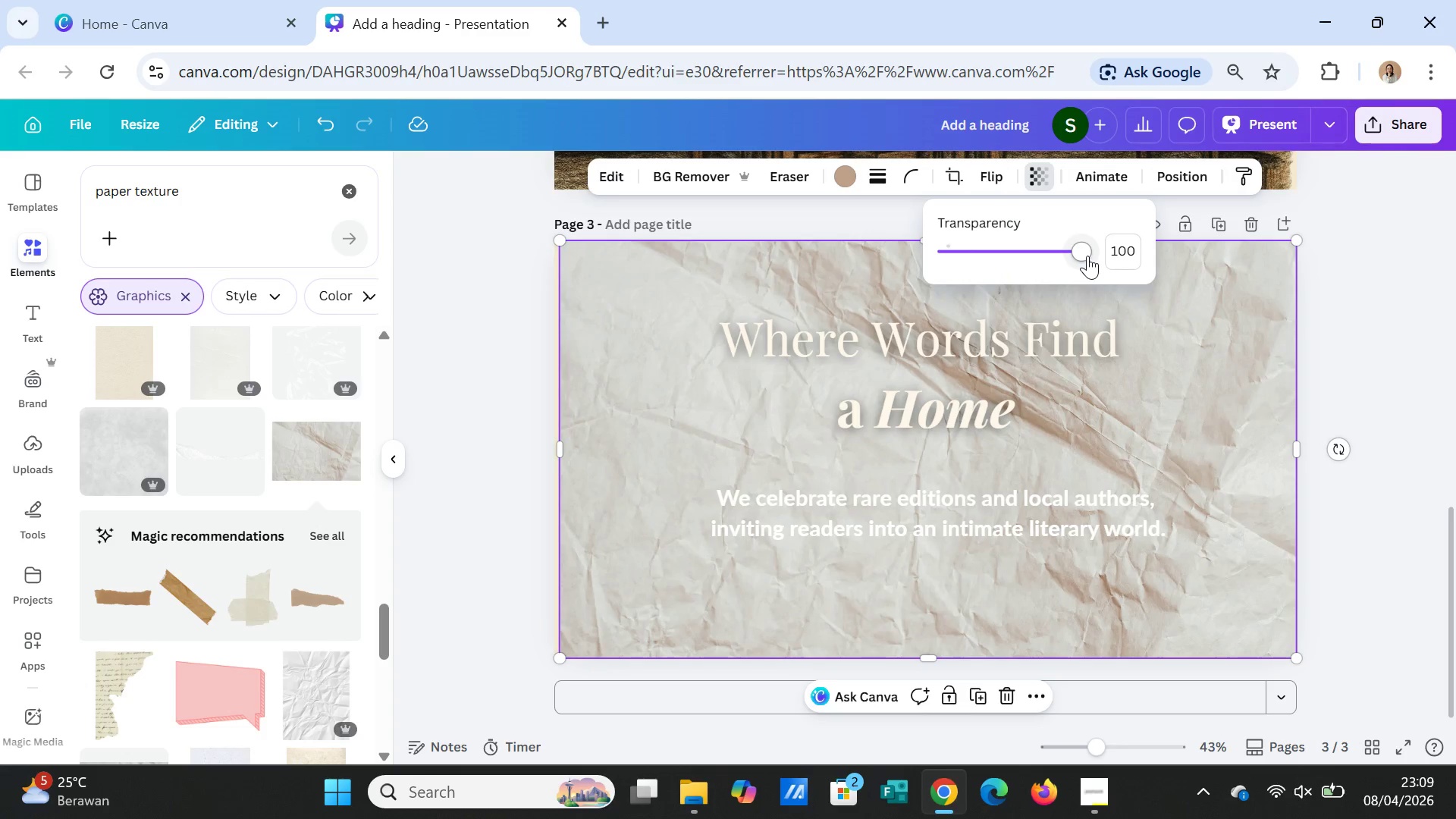 
left_click_drag(start_coordinate=[1084, 251], to_coordinate=[1002, 243])
 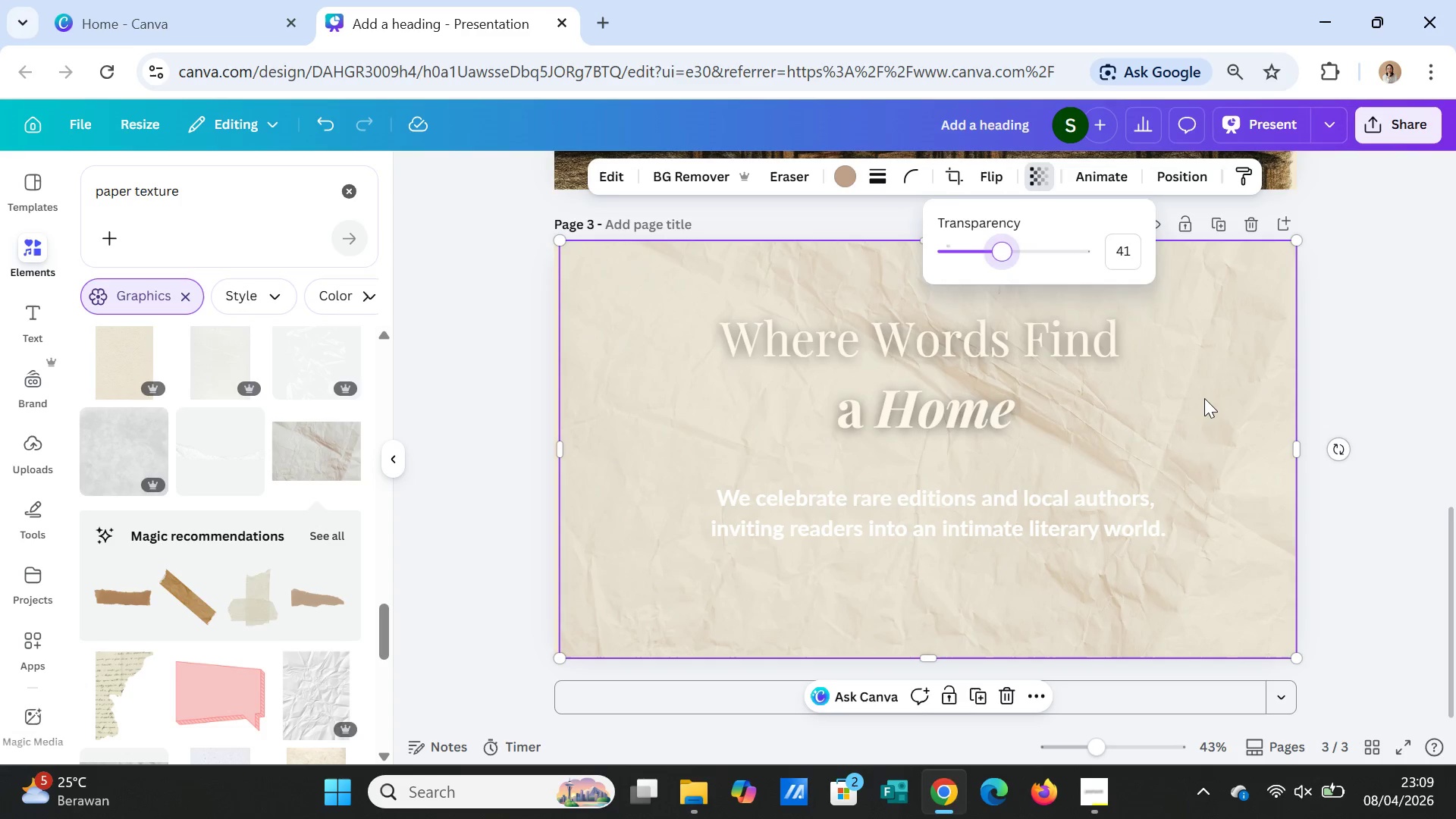 
left_click([1204, 398])
 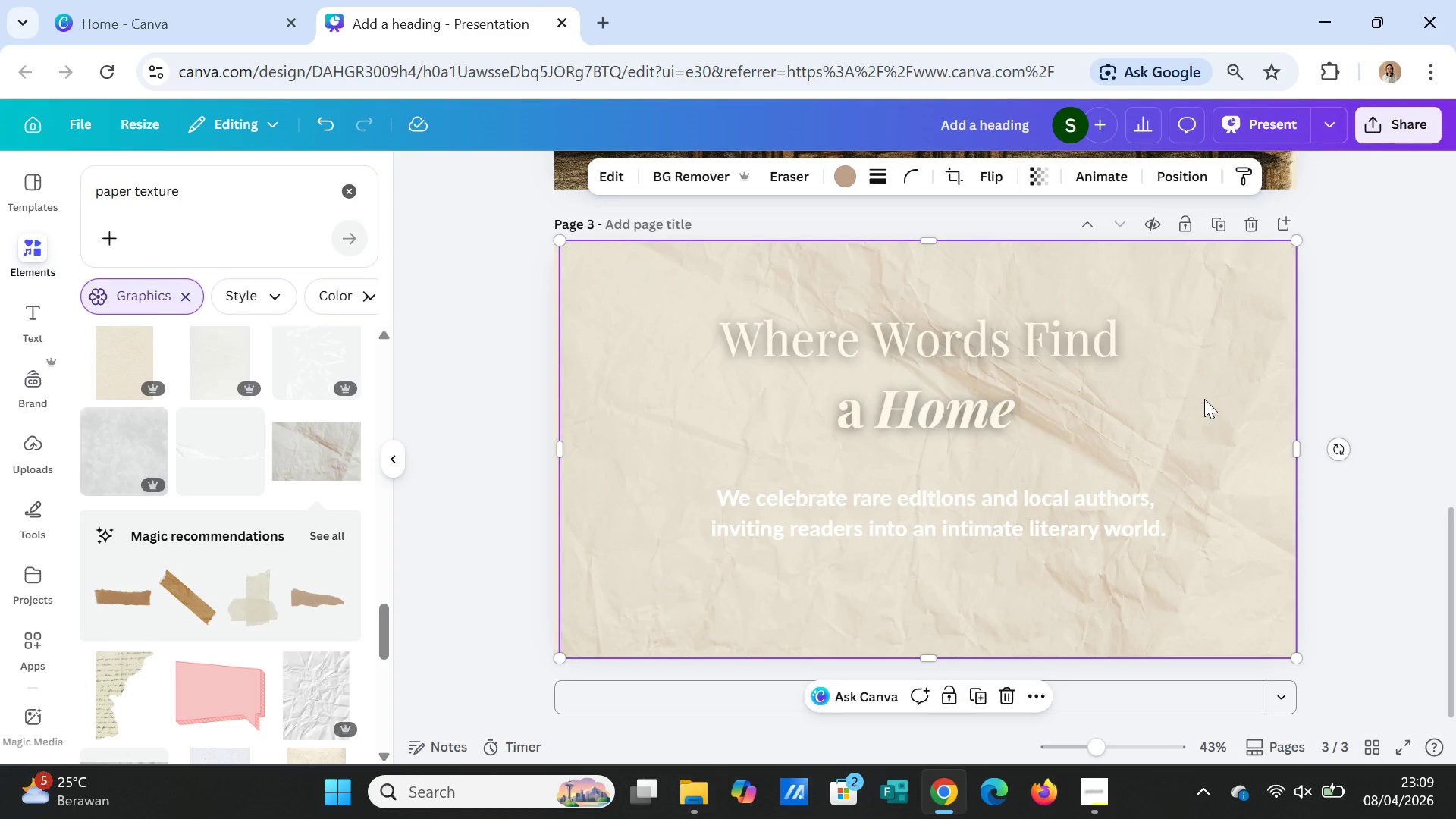 
key(Delete)
 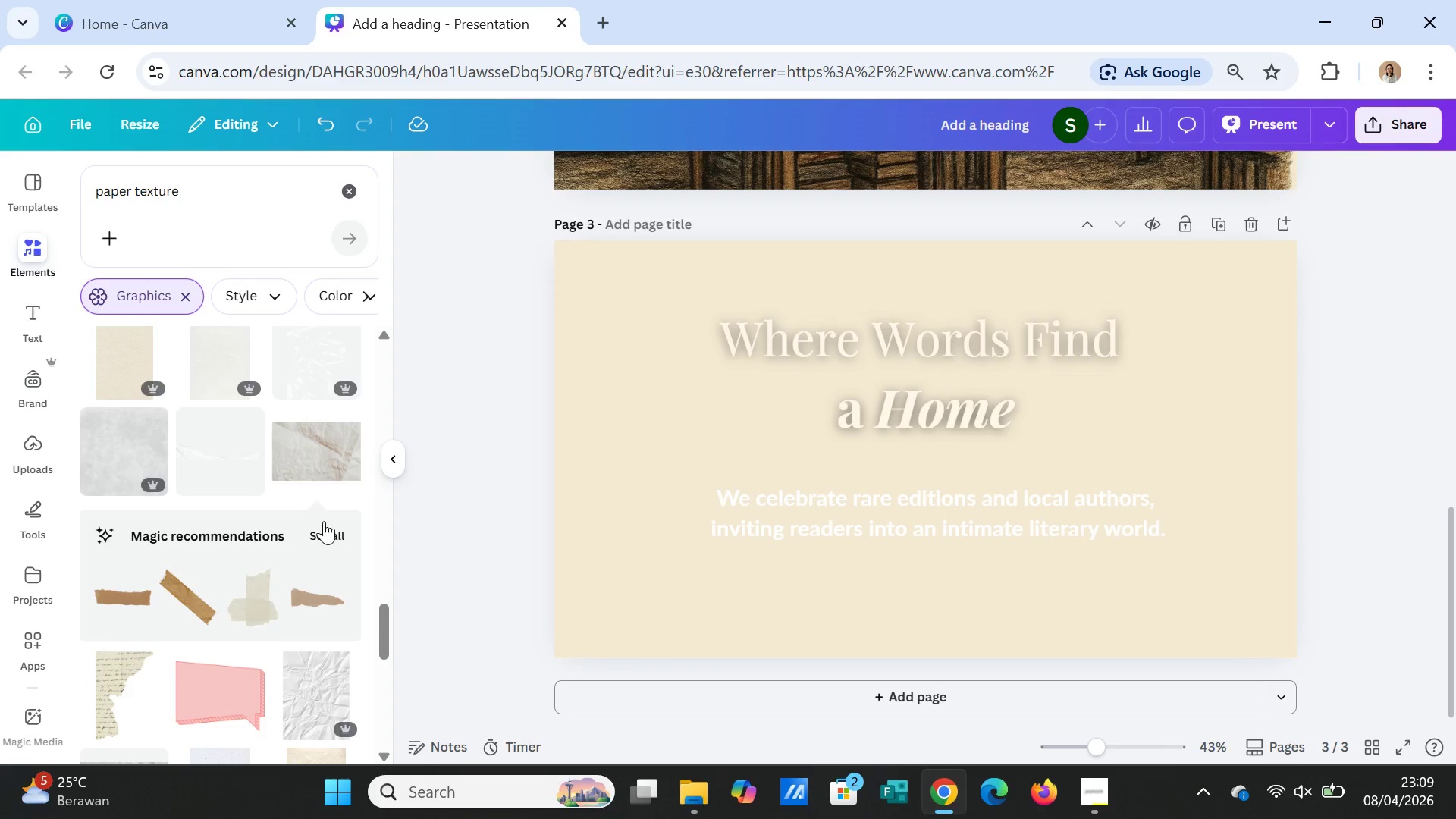 
scroll: coordinate [324, 521], scroll_direction: down, amount: 1.0
 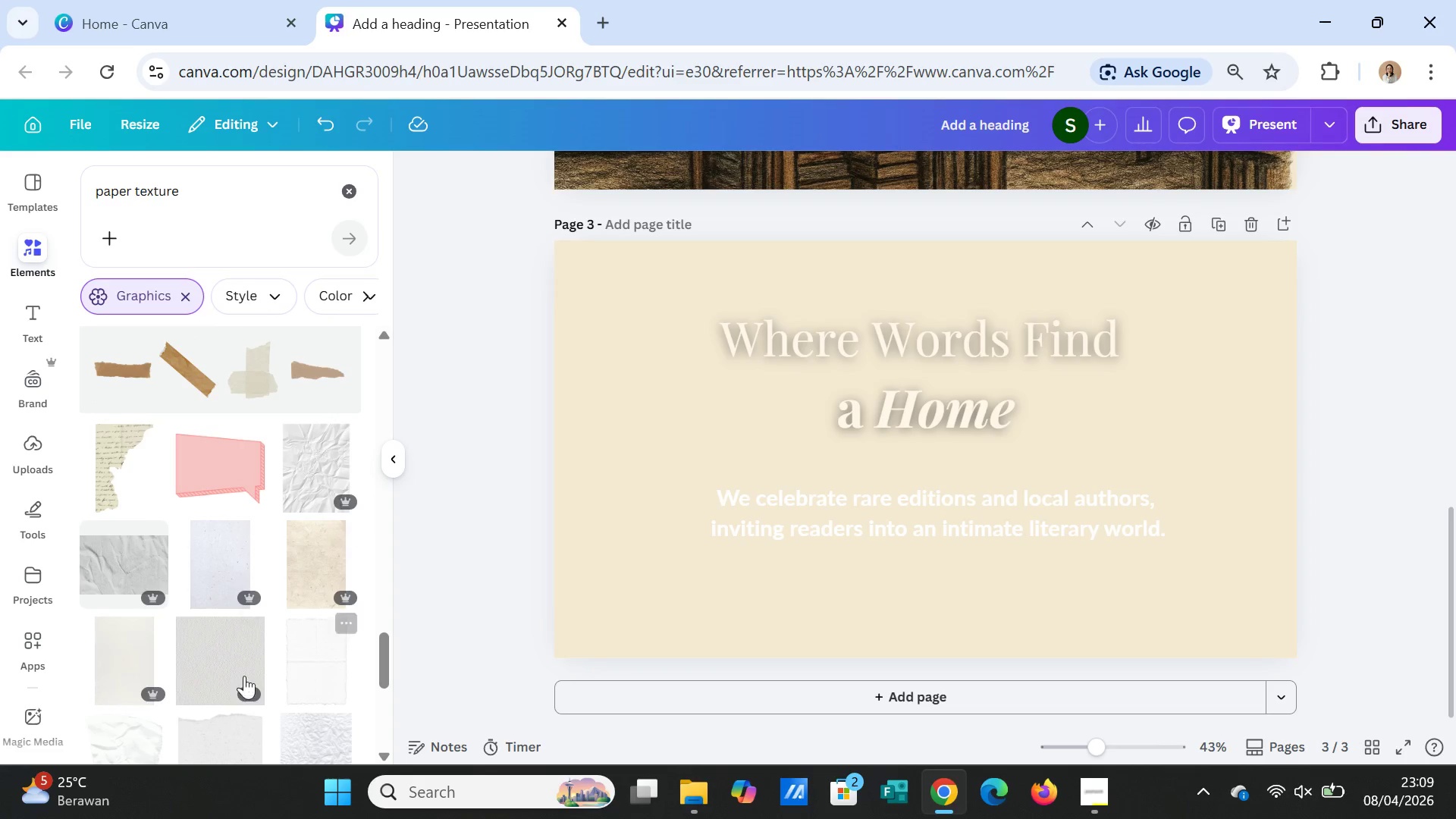 
left_click([228, 650])
 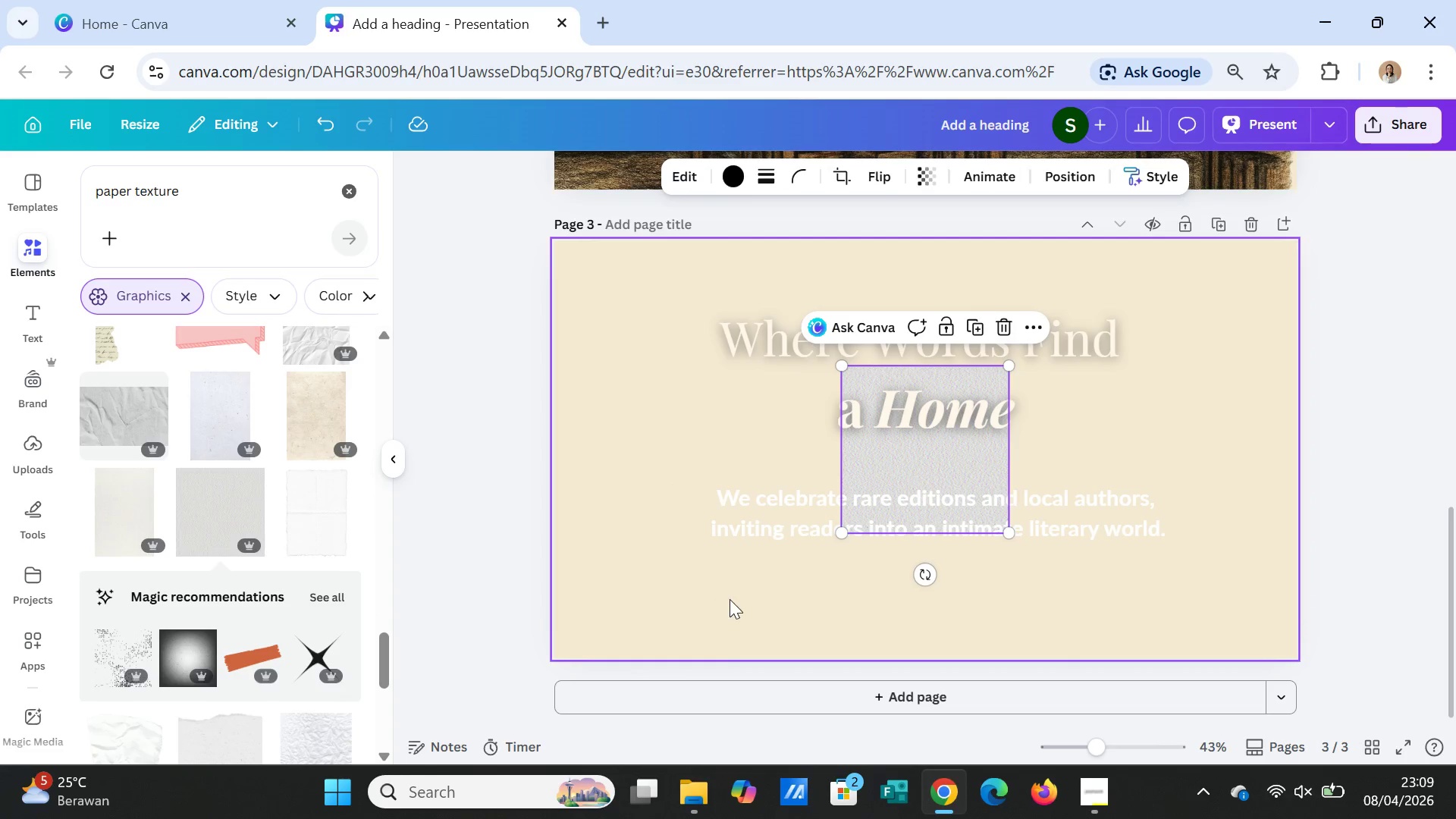 
key(Delete)
 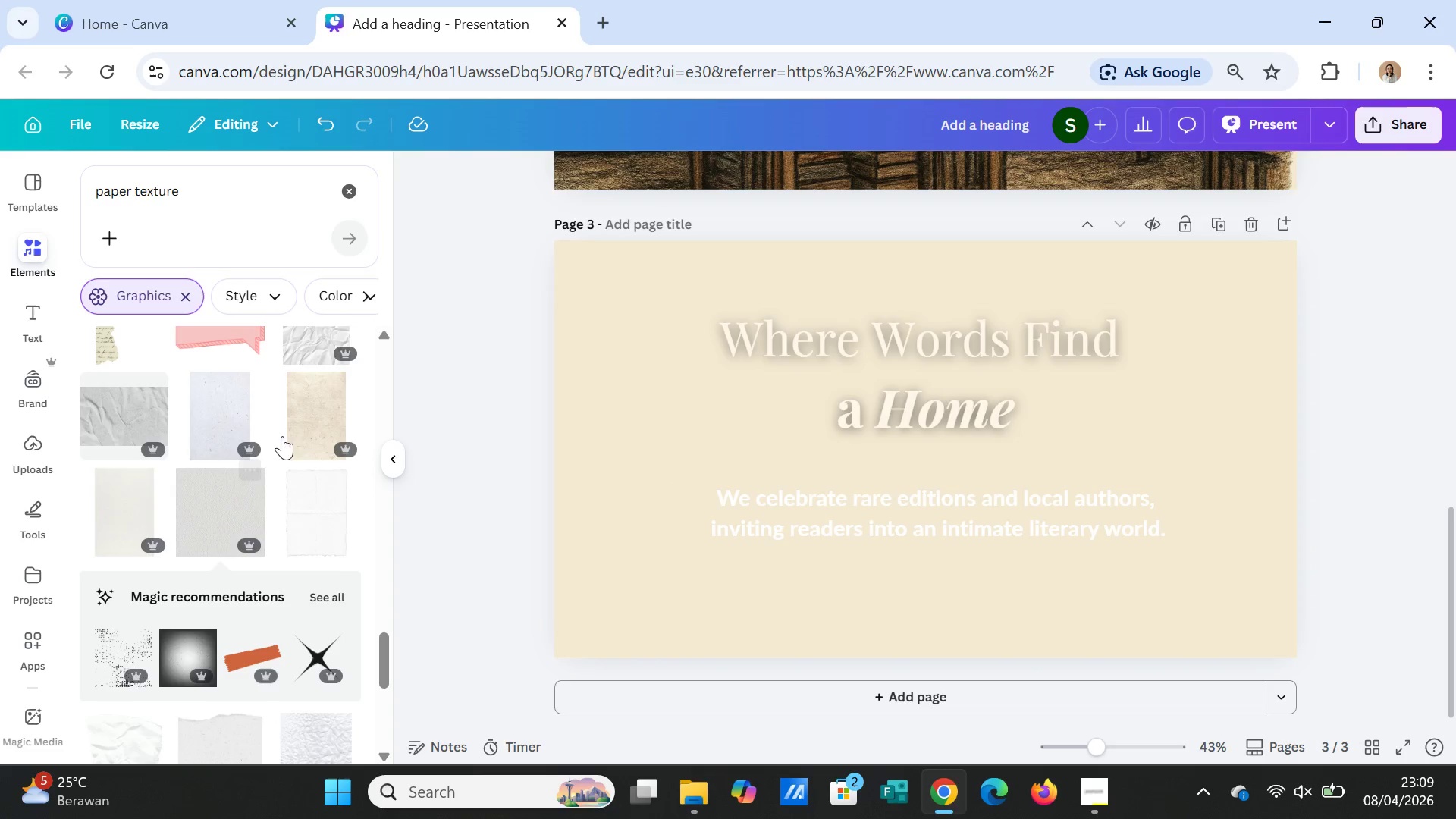 
left_click([332, 410])
 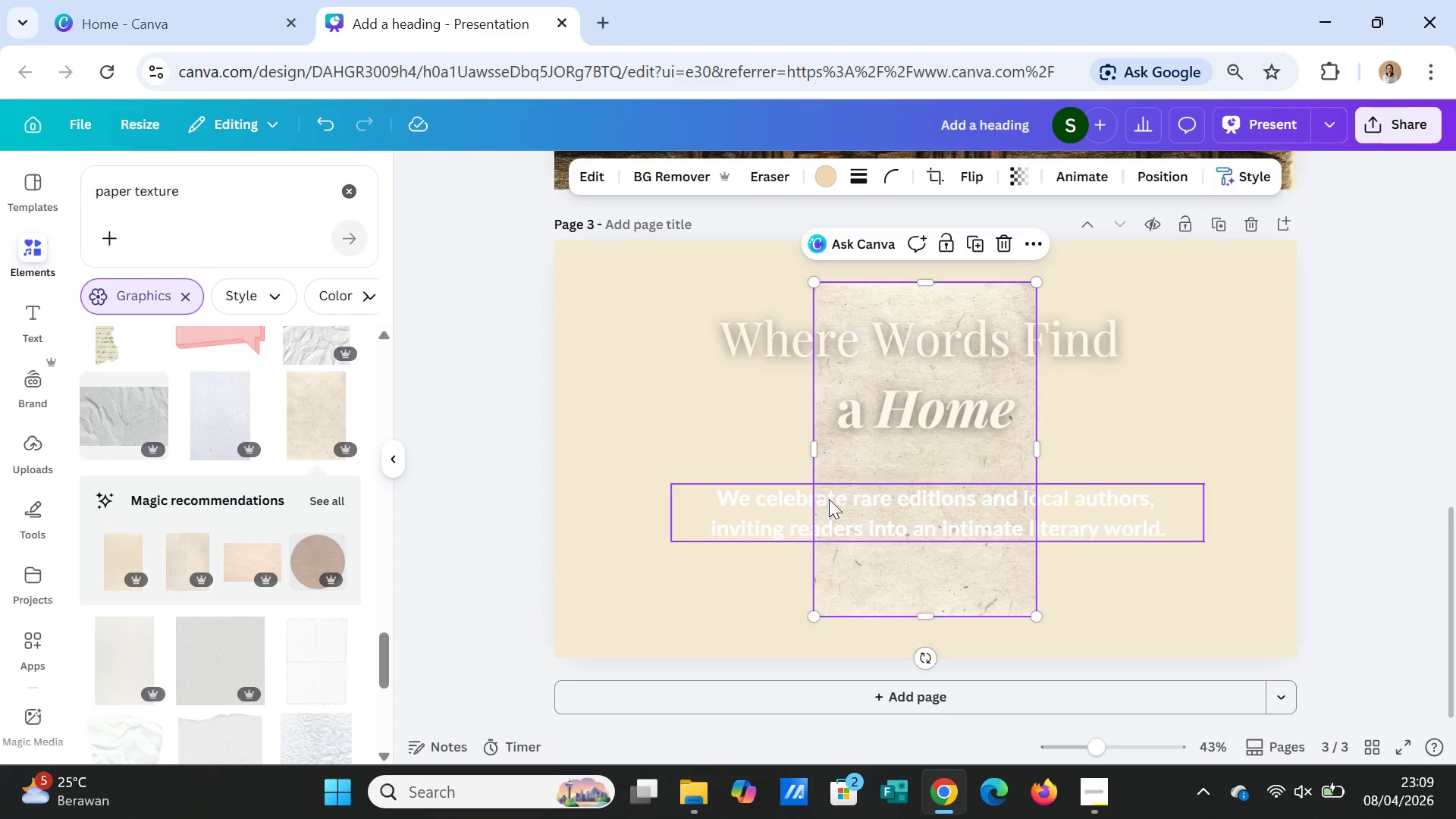 
left_click_drag(start_coordinate=[814, 450], to_coordinate=[558, 447])
 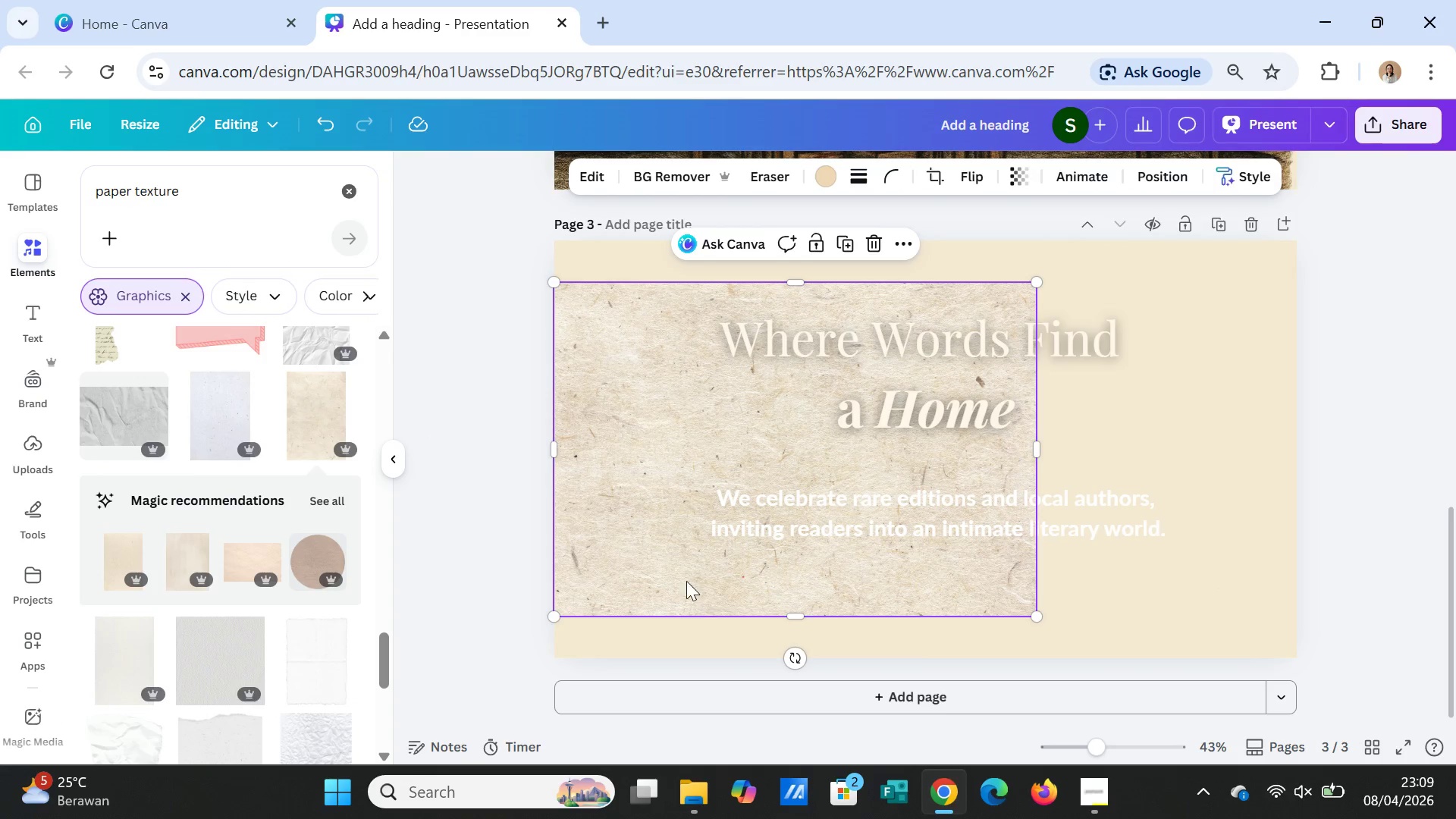 
left_click([650, 522])
 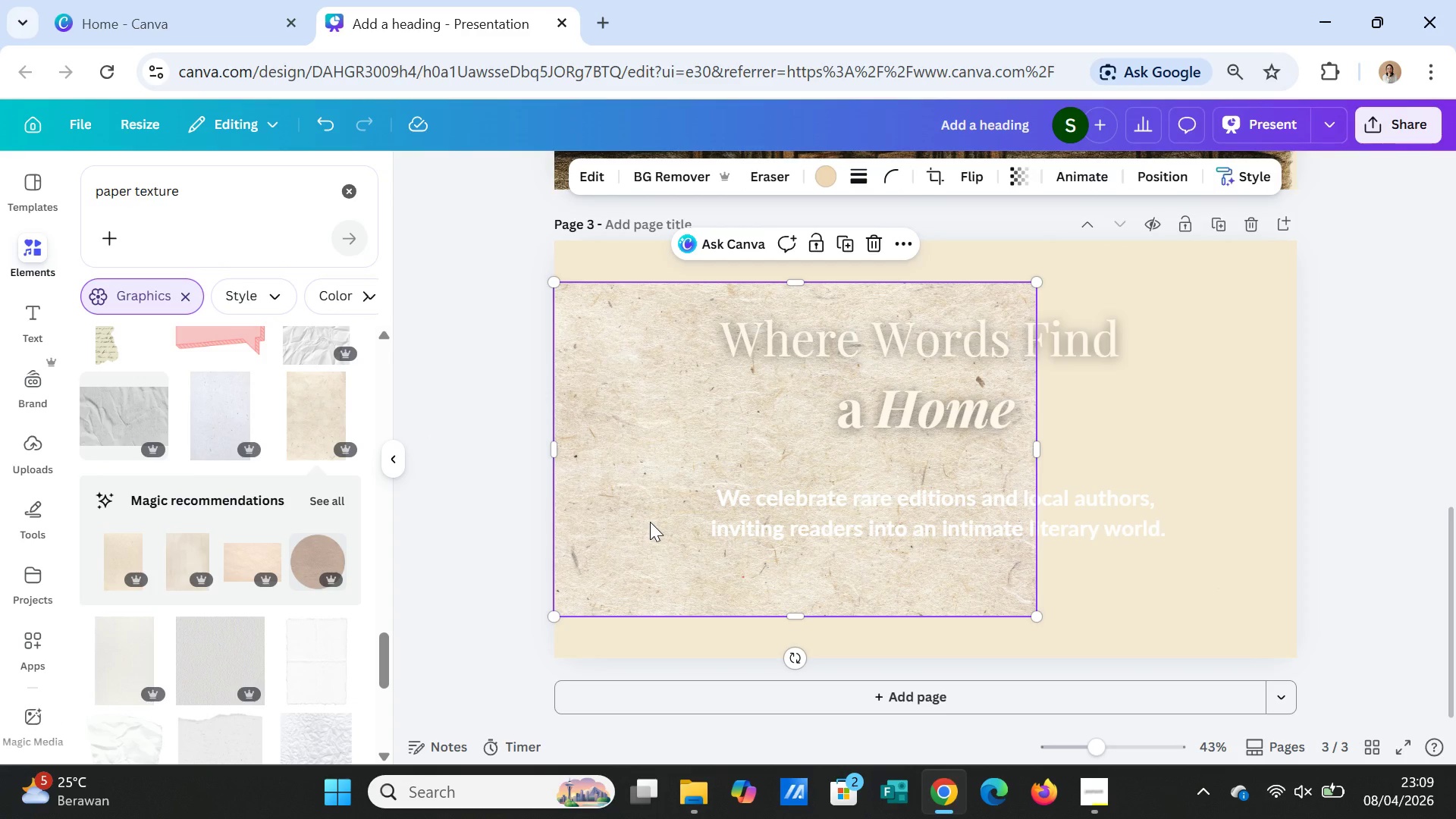 
key(Delete)
 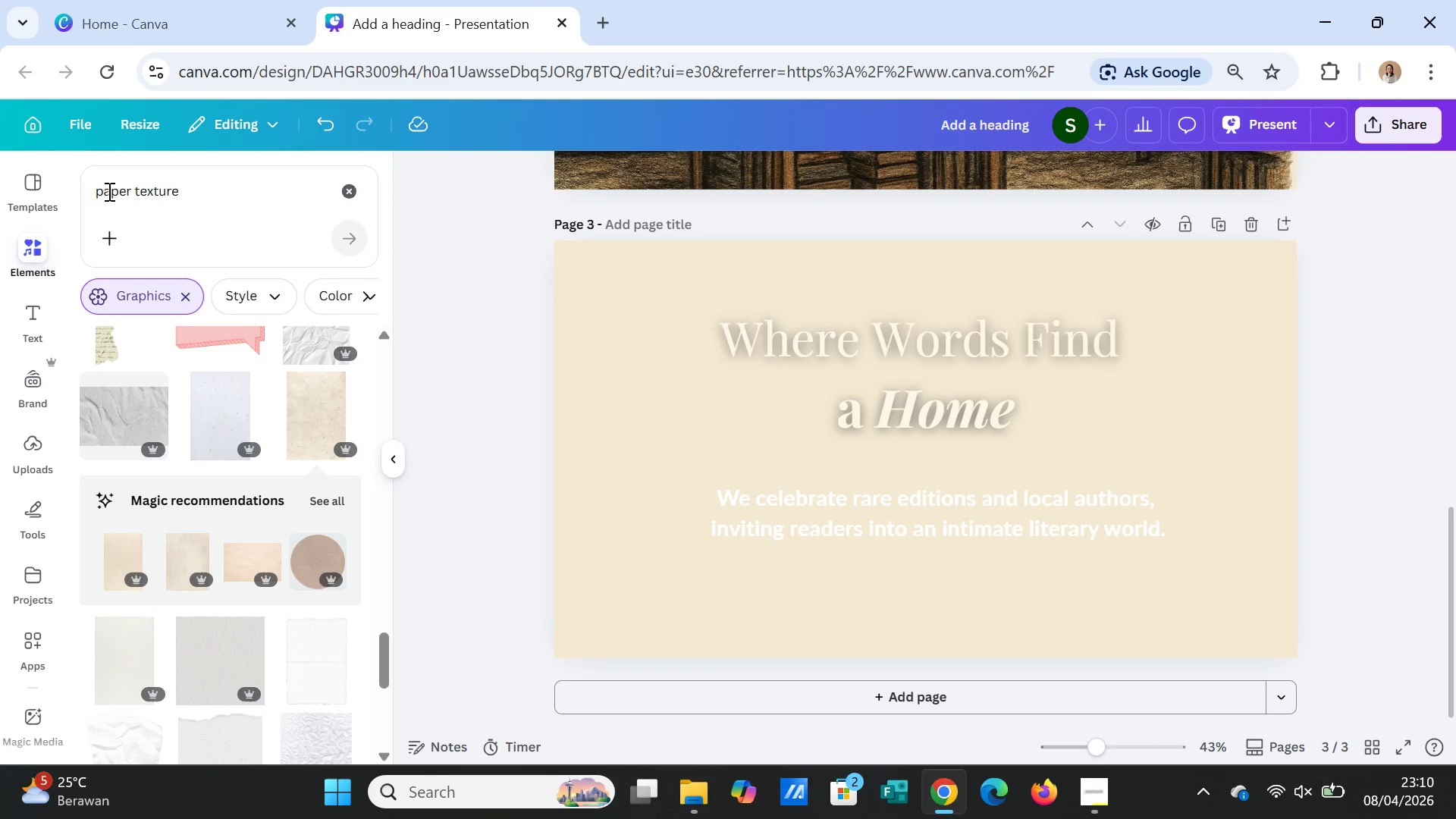 
left_click([98, 191])
 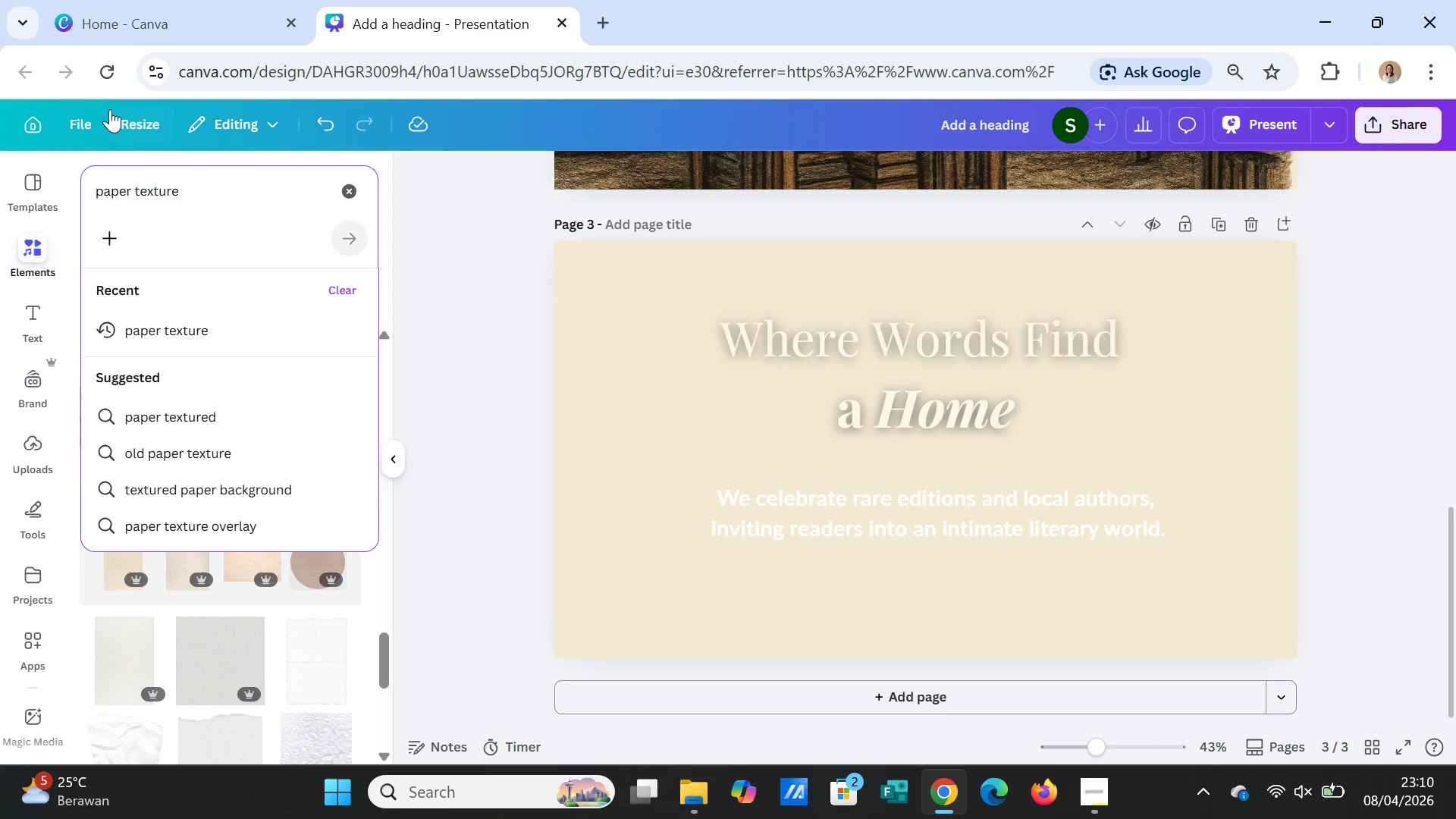 
type(old )
 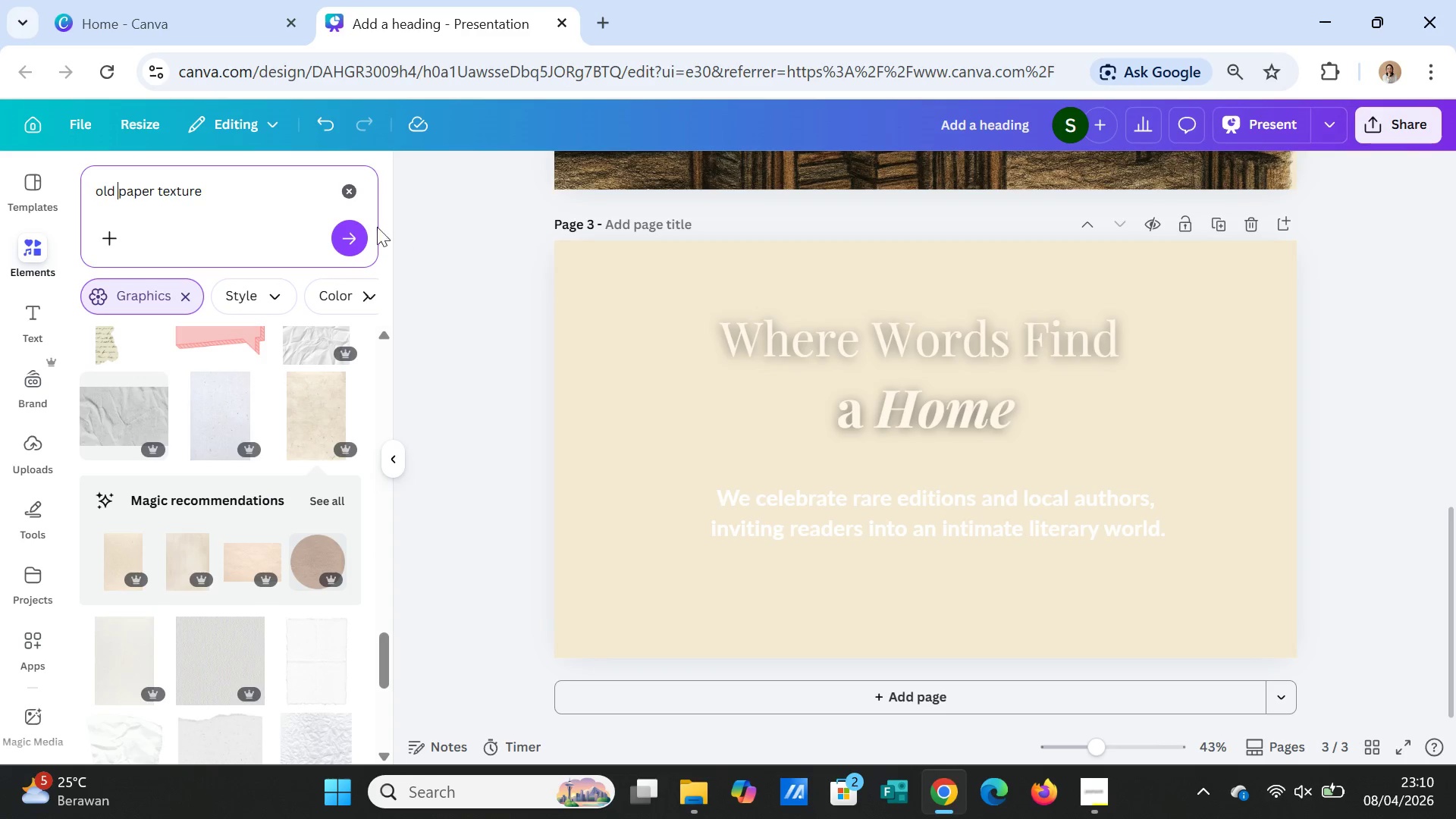 
left_click([344, 241])
 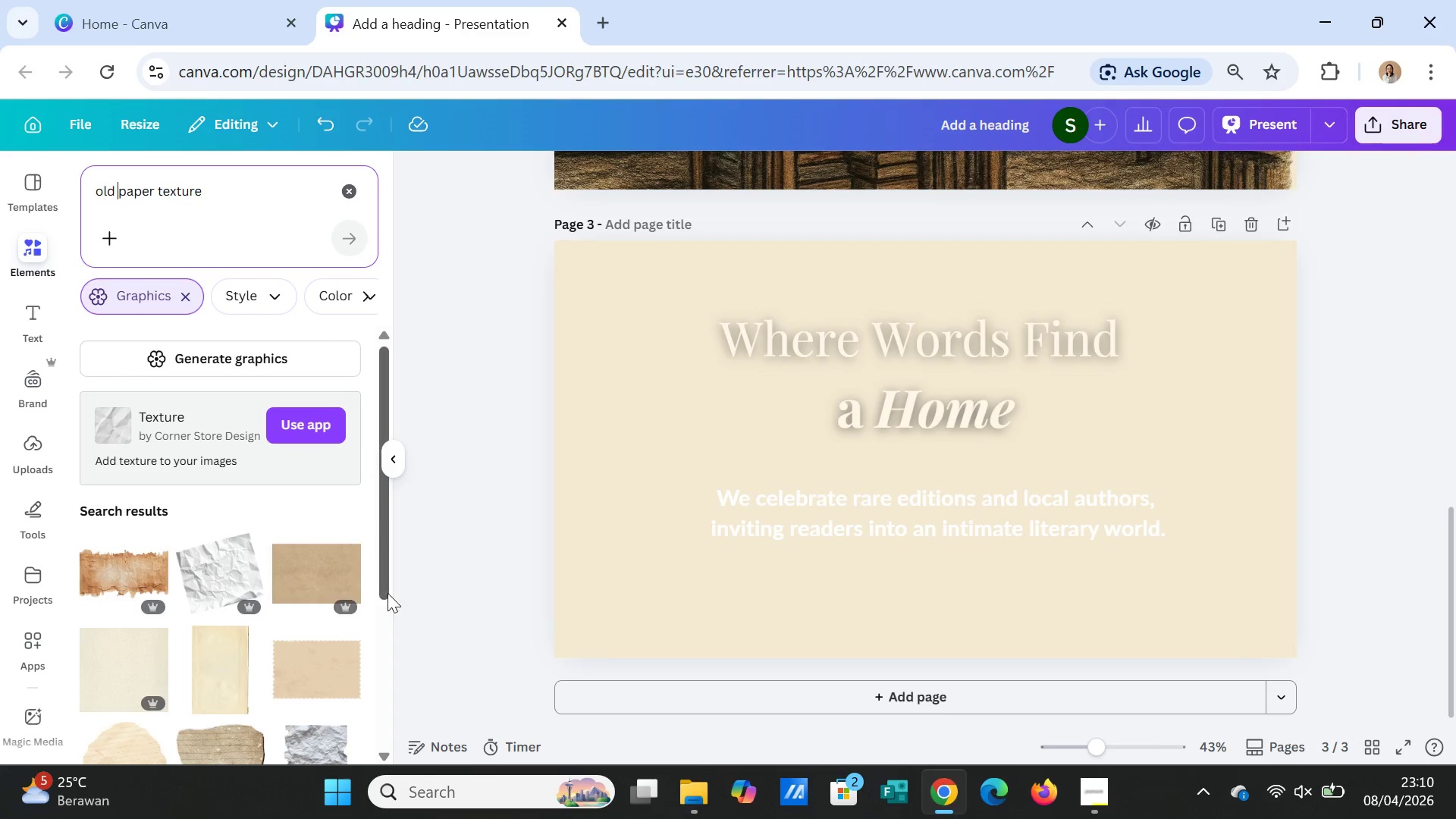 
scroll: coordinate [325, 605], scroll_direction: down, amount: 2.0
 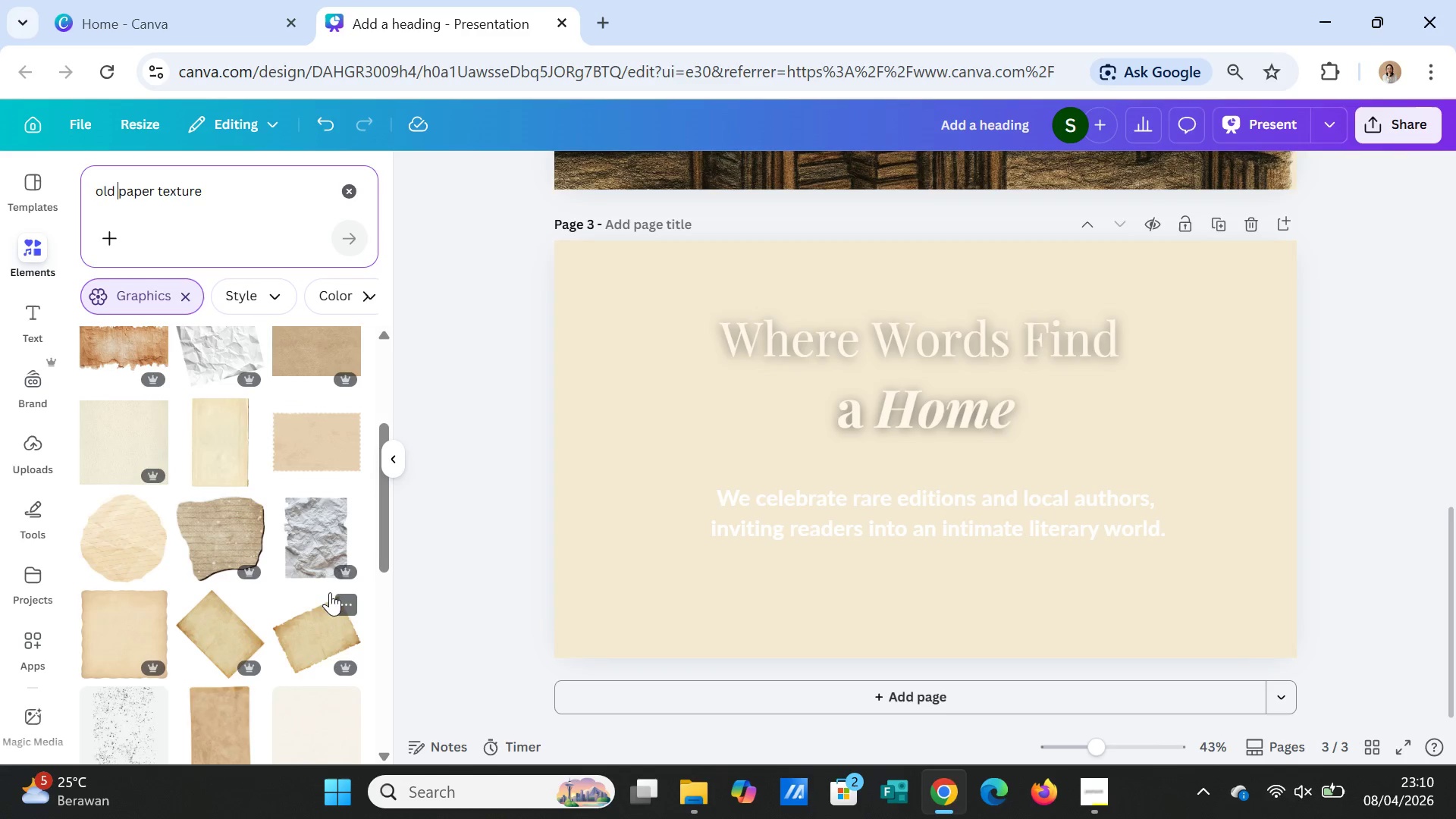 
scroll: coordinate [333, 585], scroll_direction: up, amount: 1.0
 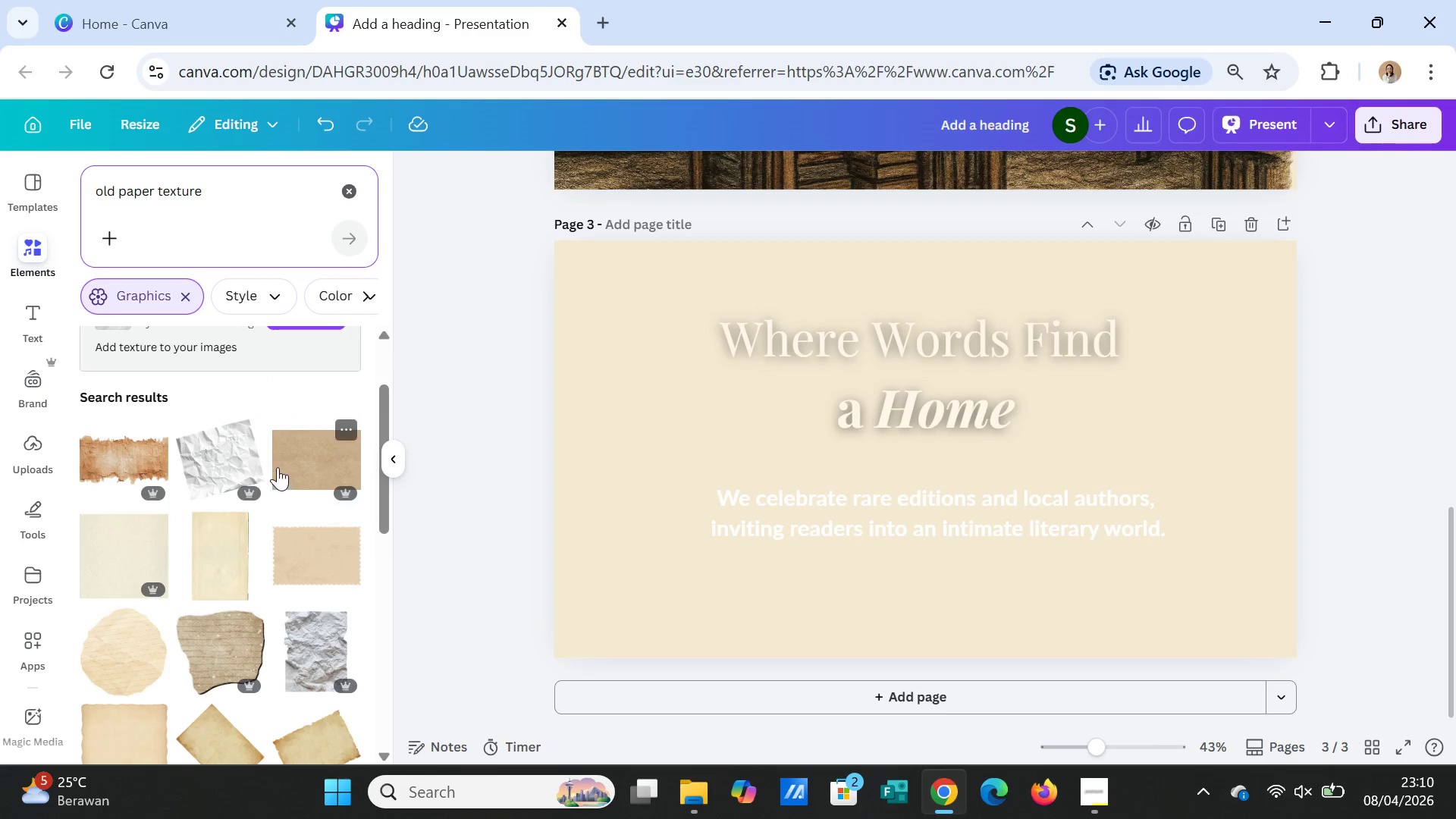 
left_click([278, 467])
 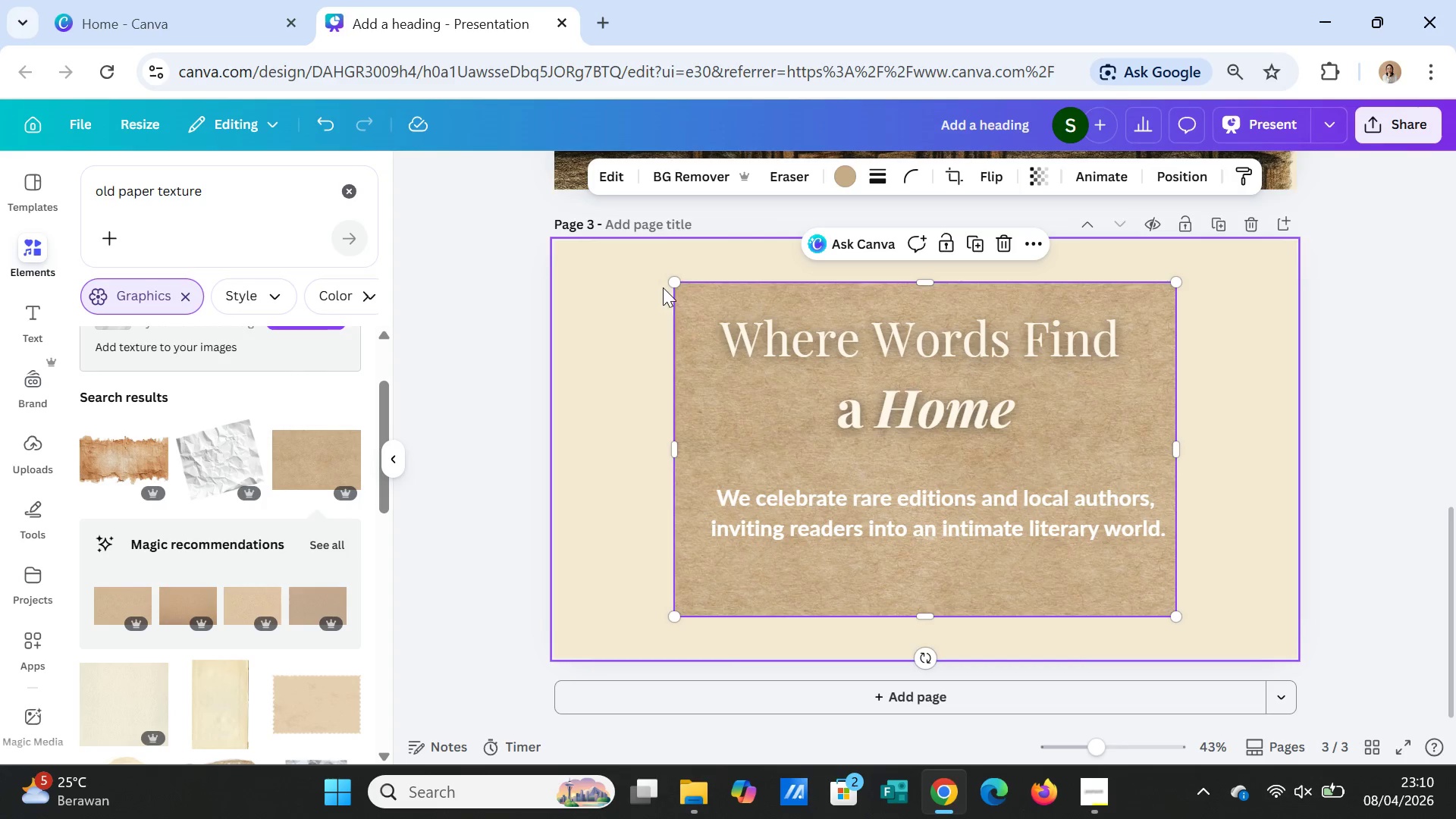 
left_click([663, 449])
 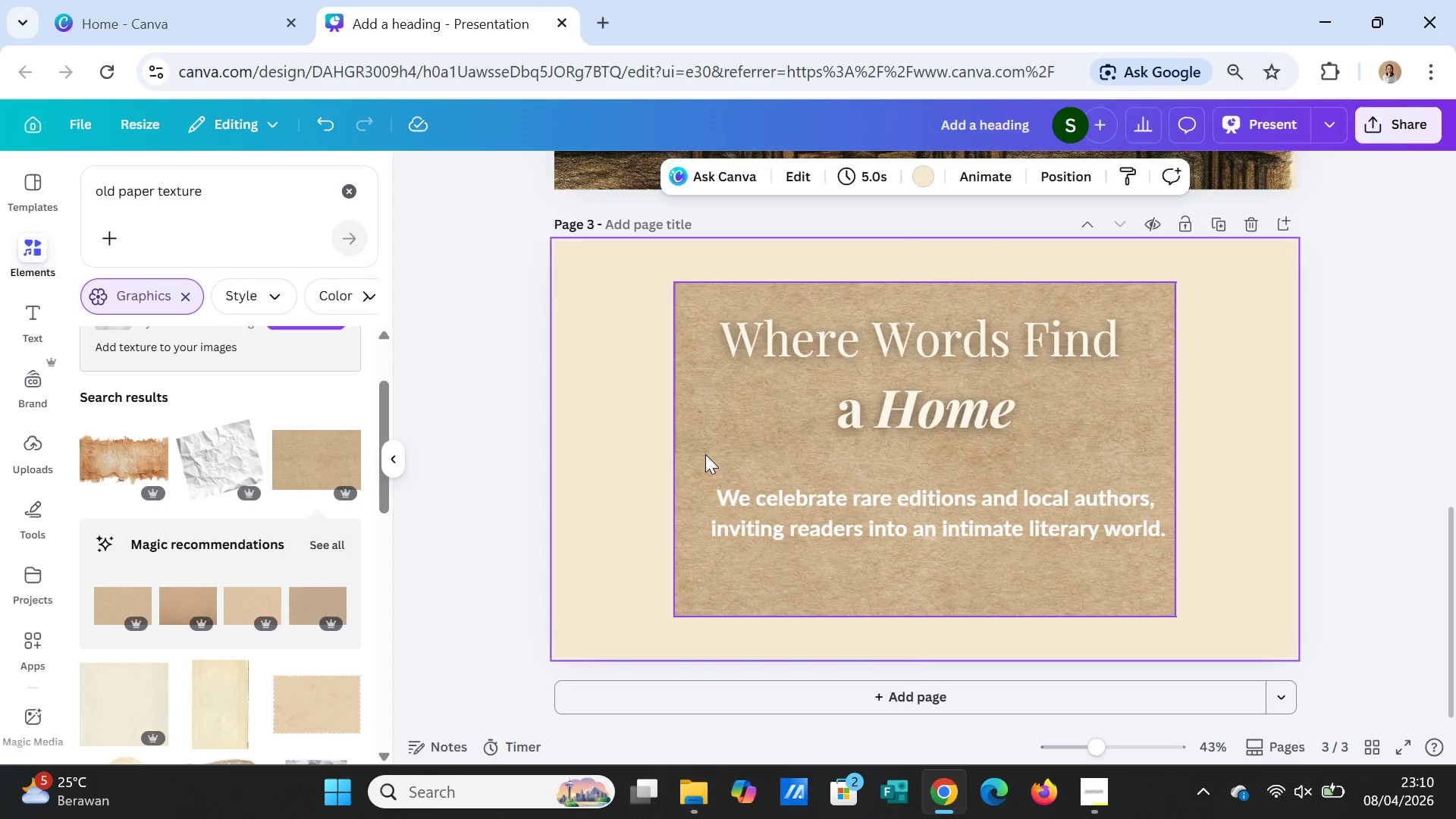 
left_click_drag(start_coordinate=[706, 454], to_coordinate=[557, 435])
 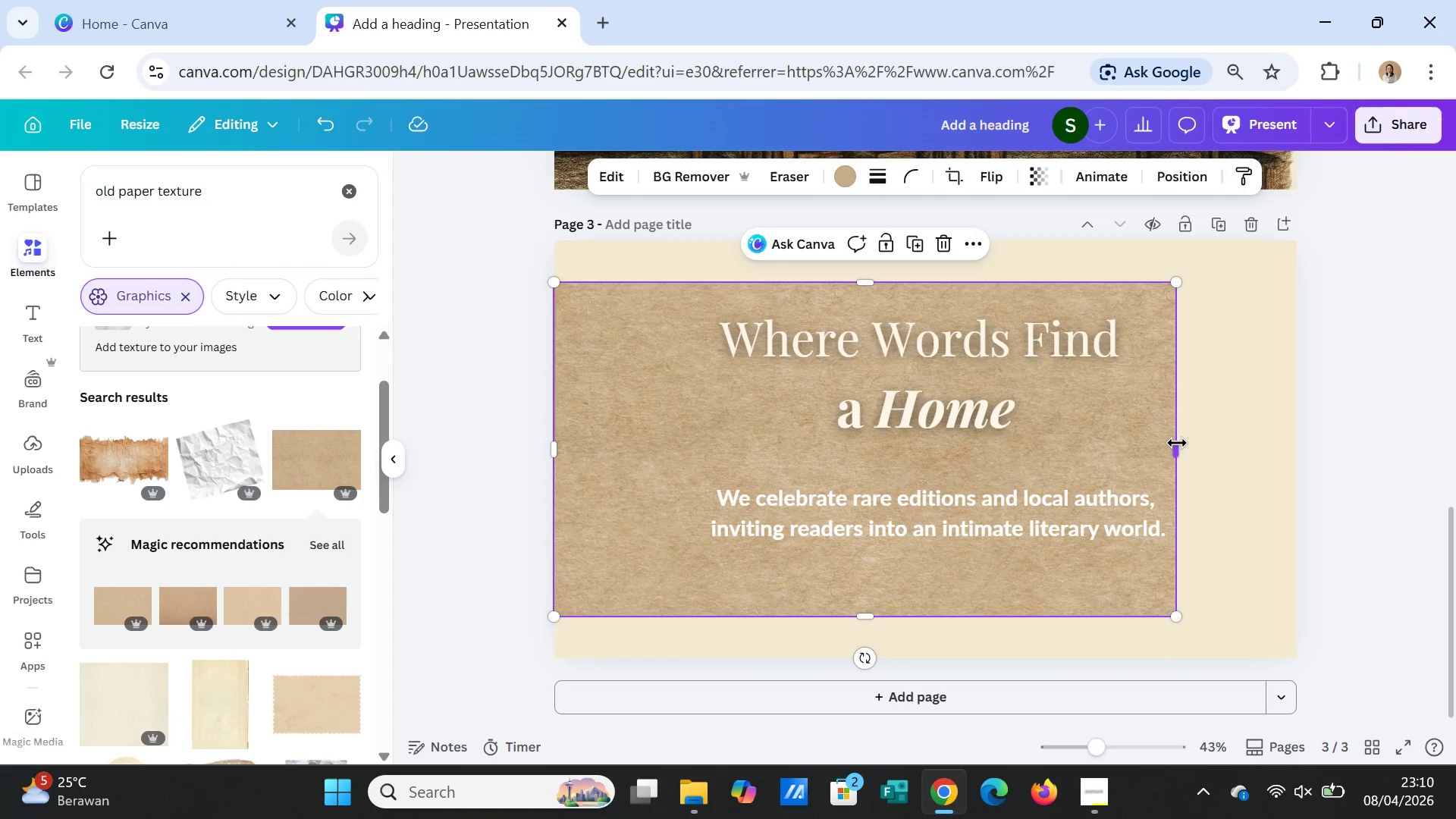 
left_click_drag(start_coordinate=[1177, 443], to_coordinate=[1295, 440])
 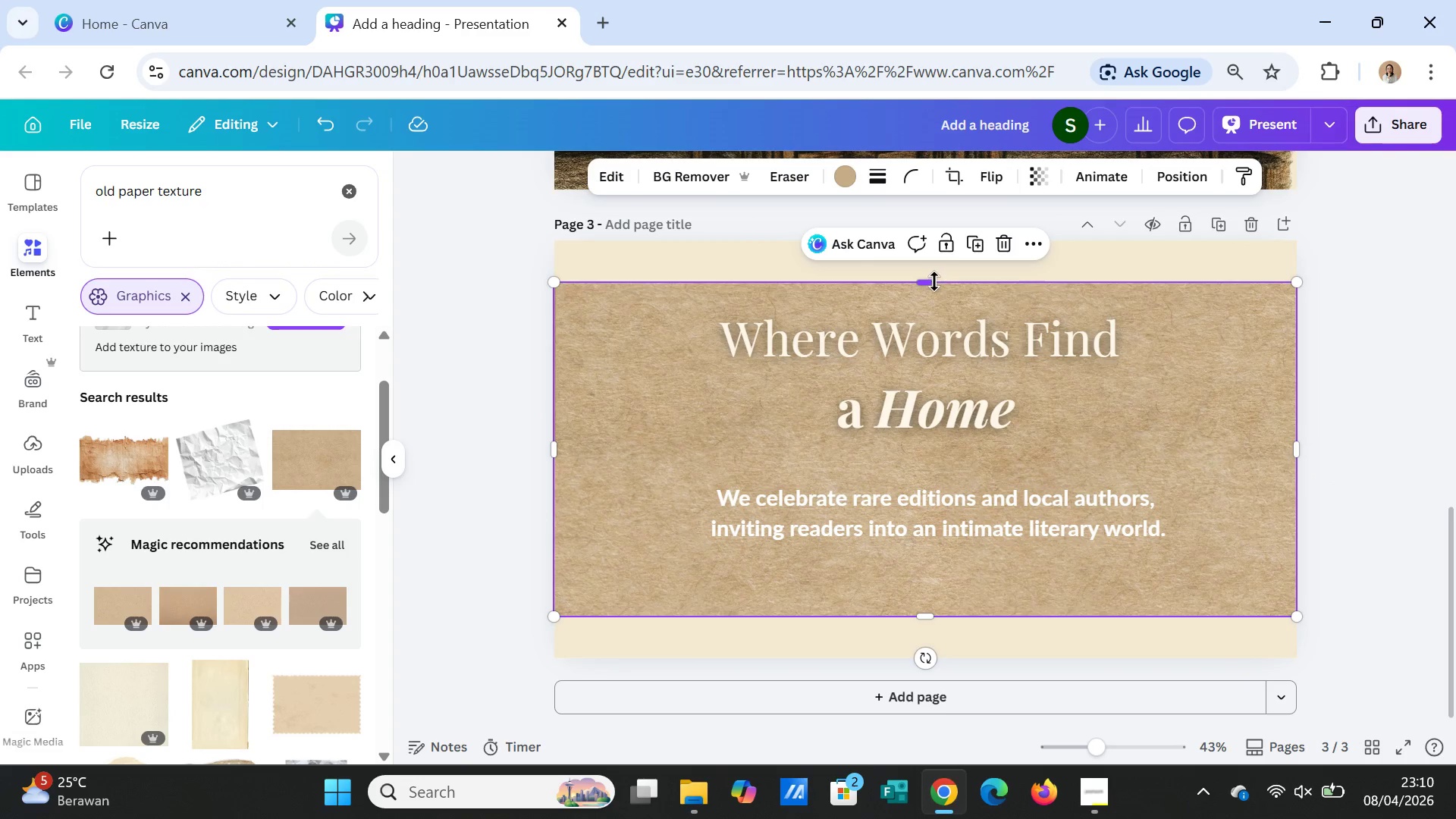 
left_click_drag(start_coordinate=[926, 279], to_coordinate=[919, 242])
 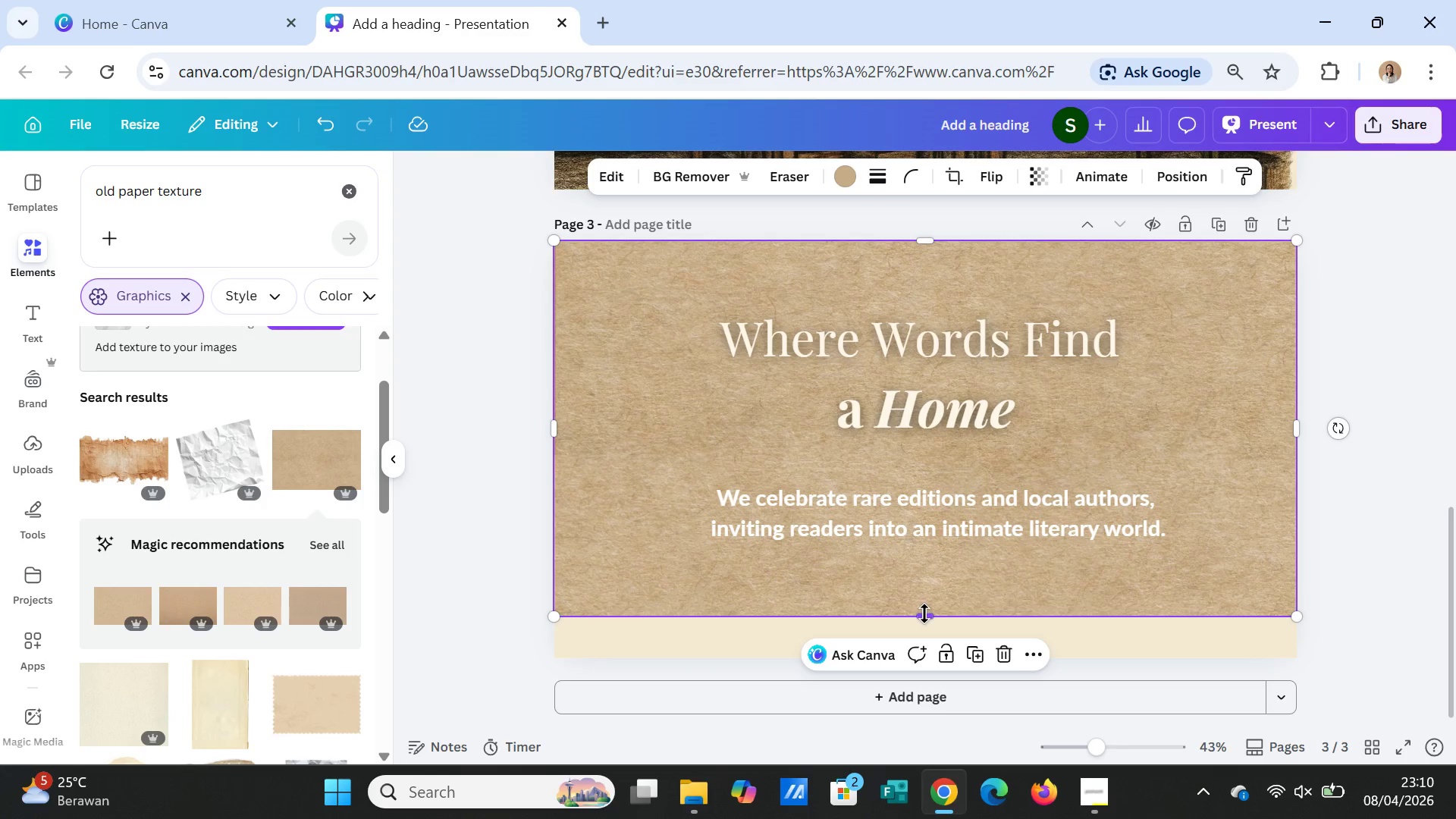 
left_click_drag(start_coordinate=[924, 613], to_coordinate=[924, 654])
 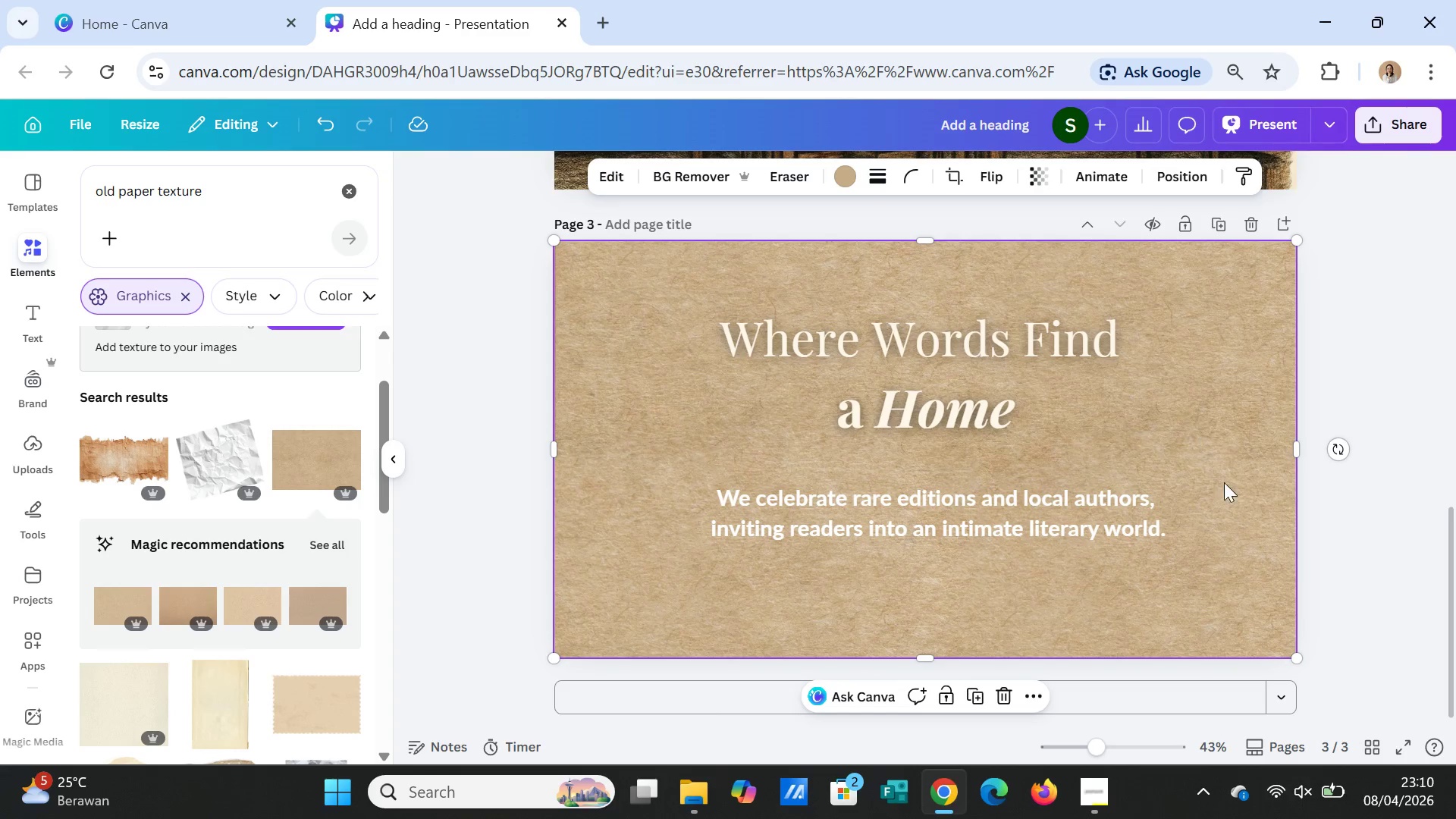 
scroll: coordinate [1181, 532], scroll_direction: up, amount: 2.0
 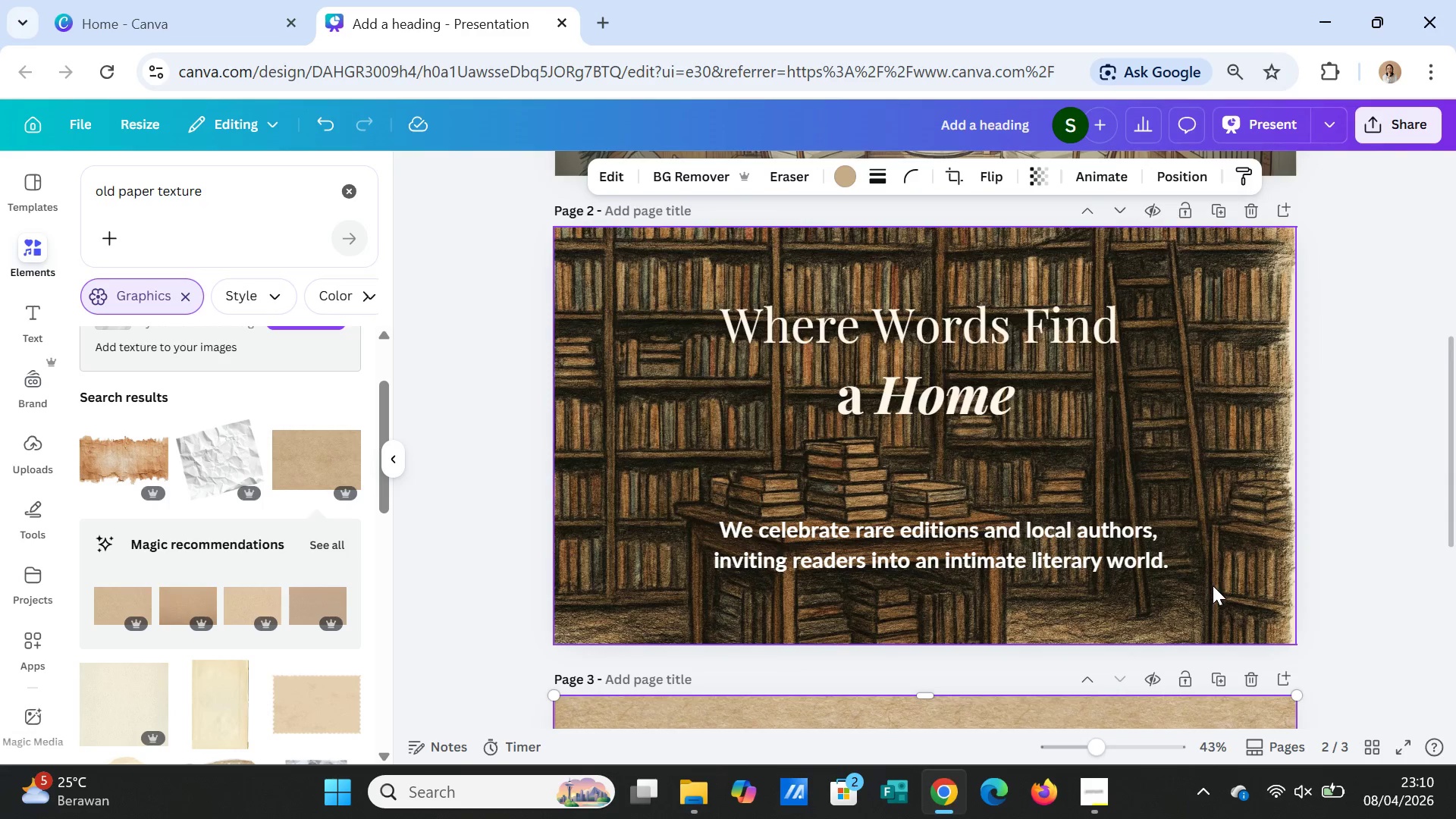 
scroll: coordinate [1230, 560], scroll_direction: down, amount: 5.0
 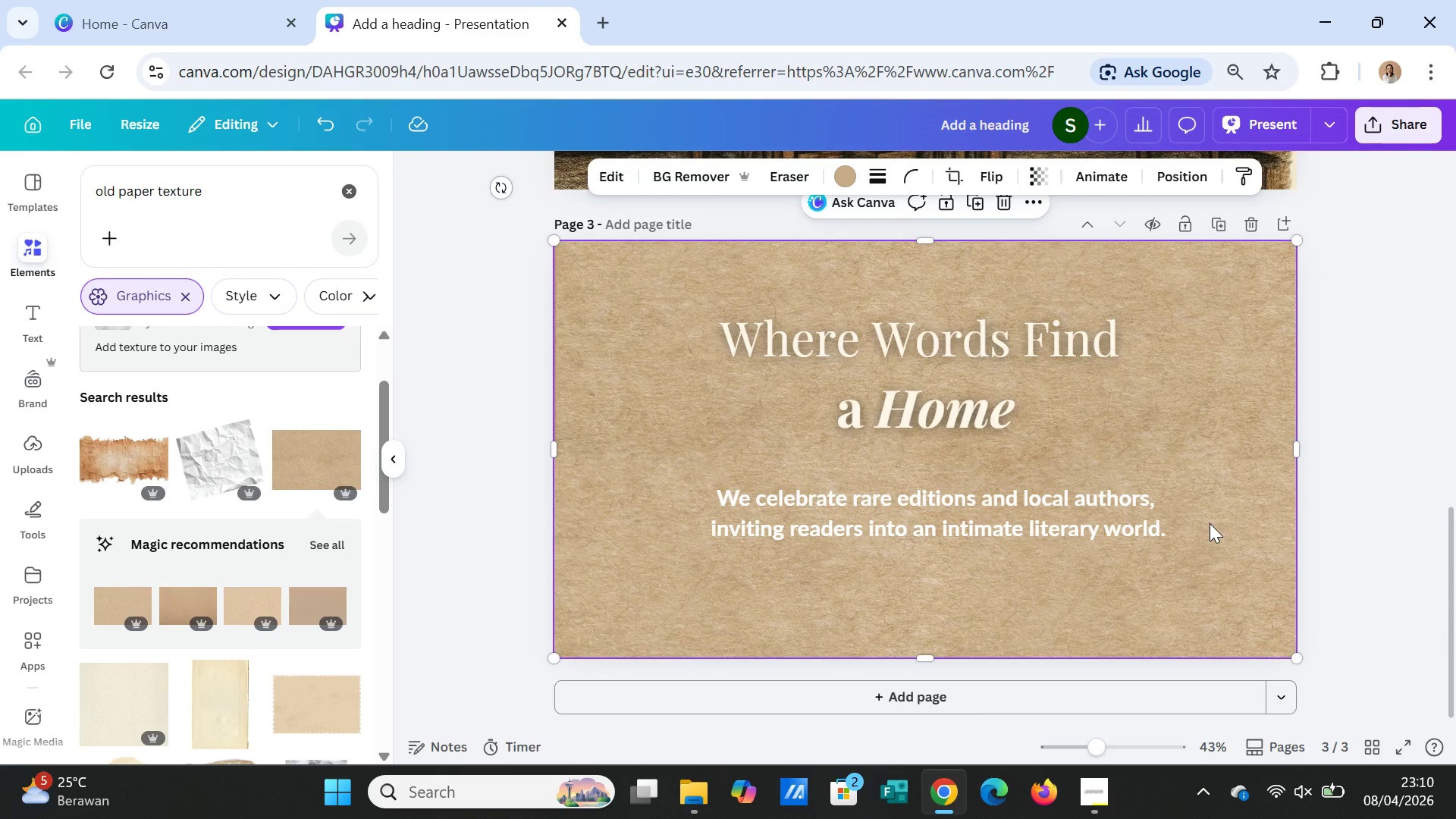 
left_click([1210, 523])
 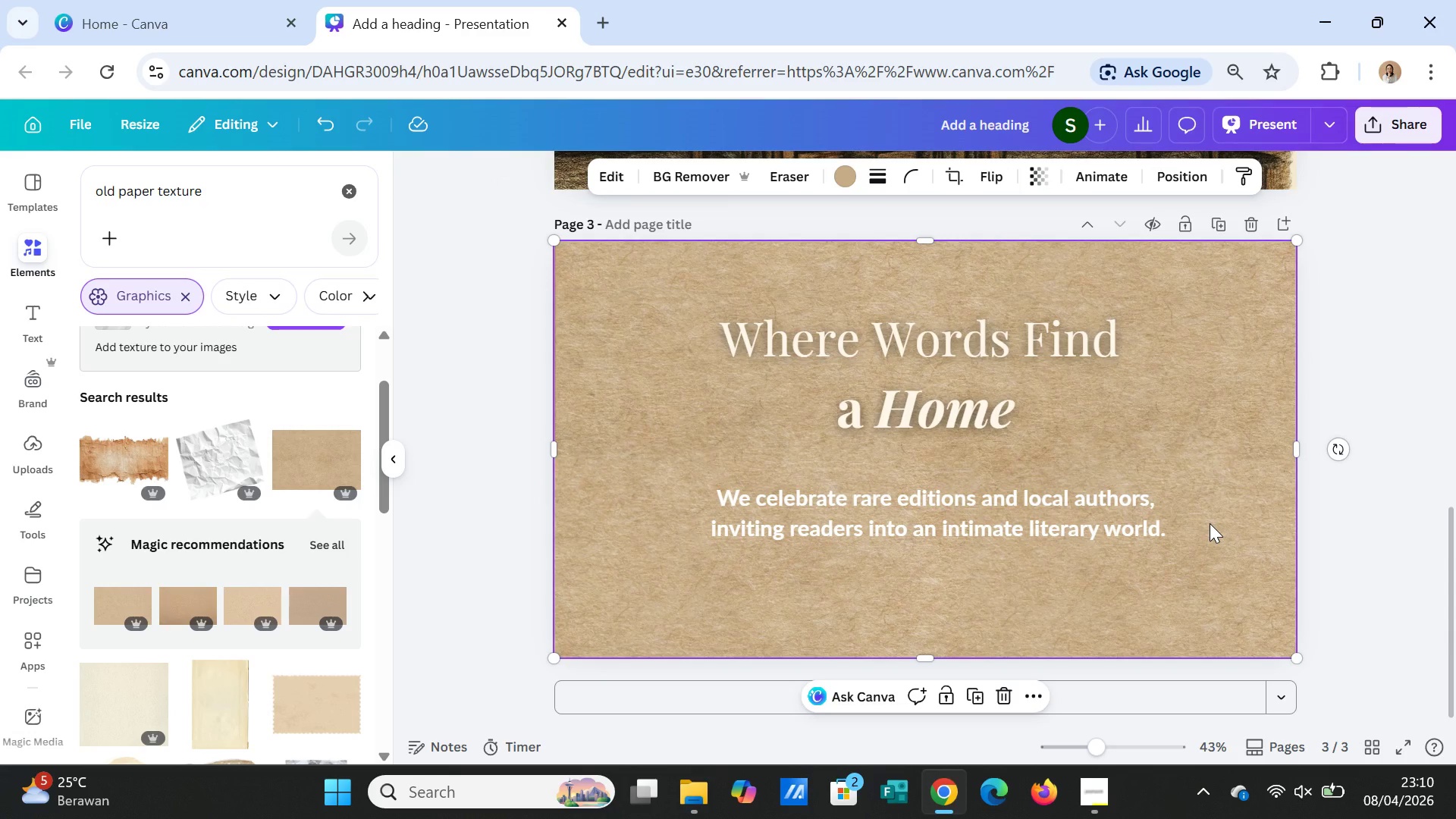 
right_click([1210, 523])
 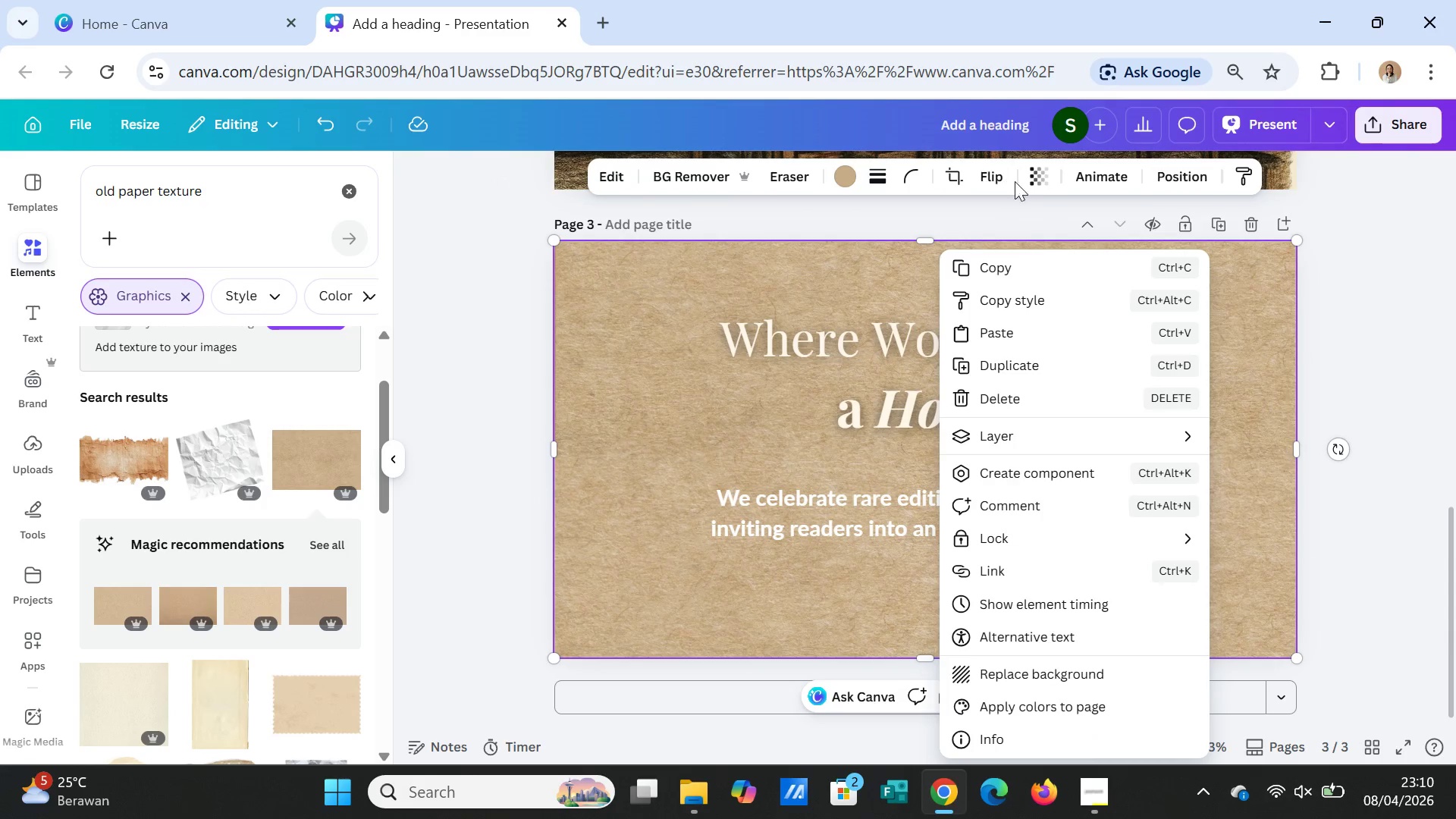 
left_click([1040, 181])
 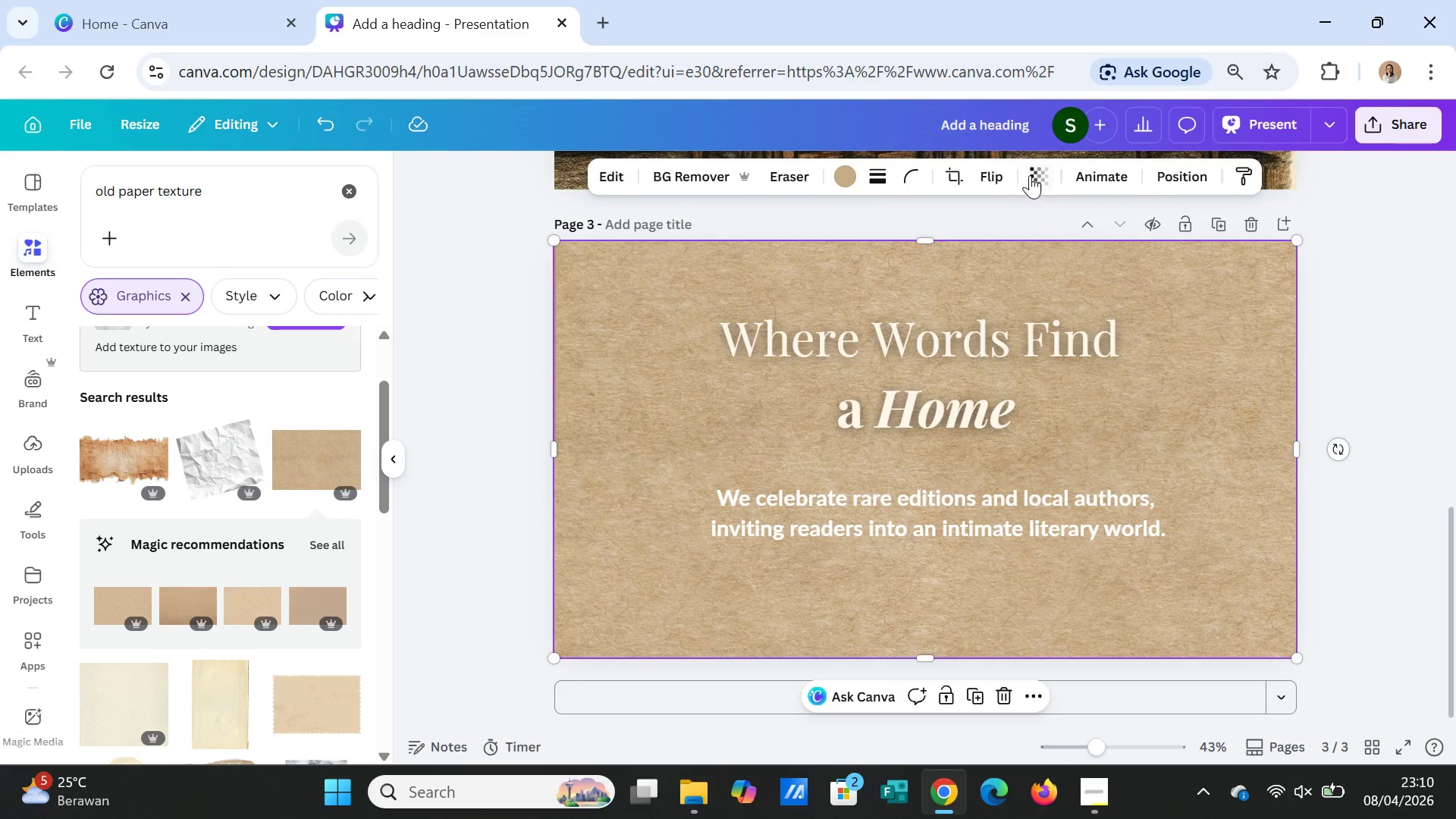 
left_click([1030, 175])
 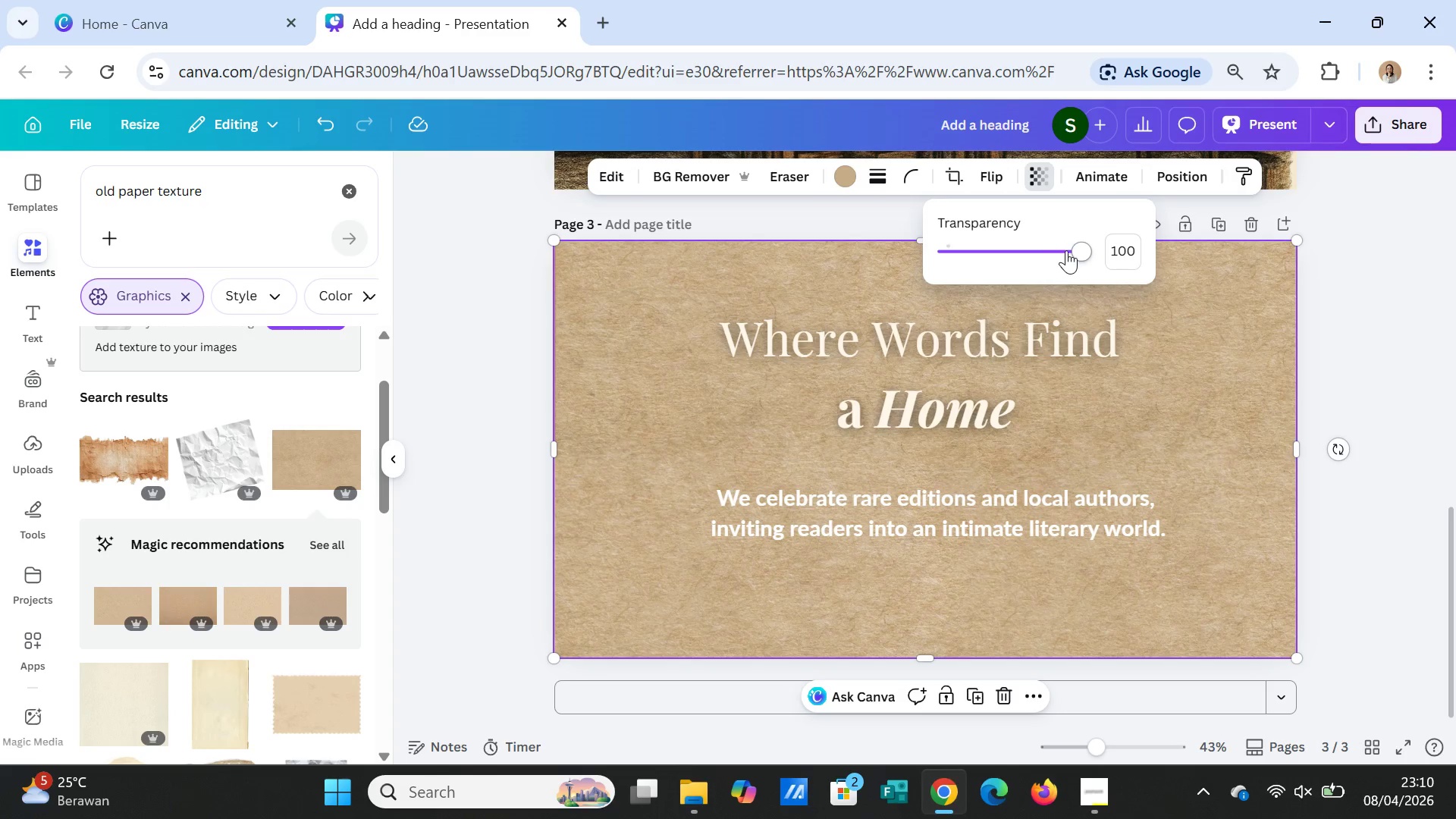 
left_click_drag(start_coordinate=[1069, 250], to_coordinate=[1019, 245])
 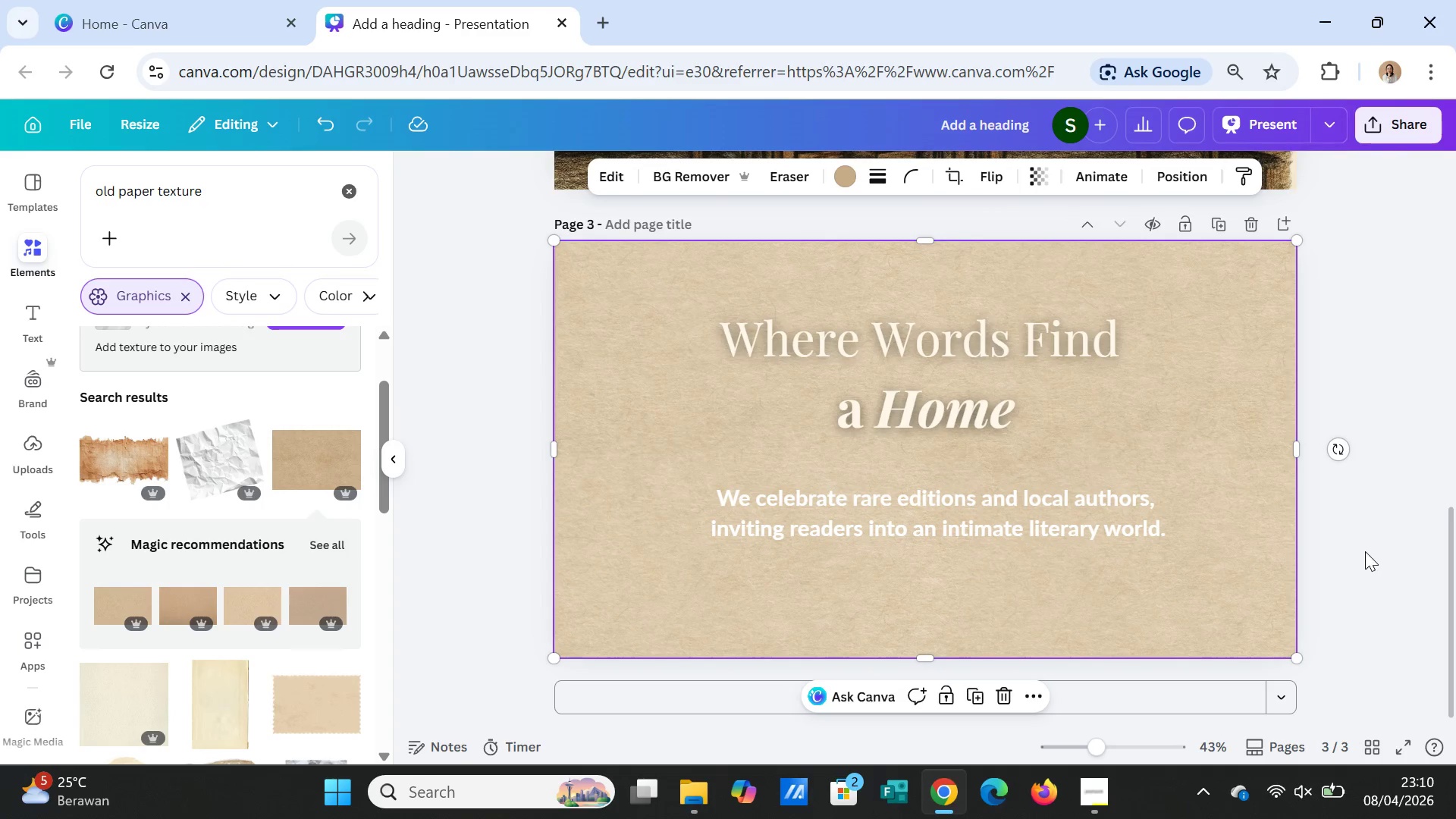 
double_click([1366, 554])
 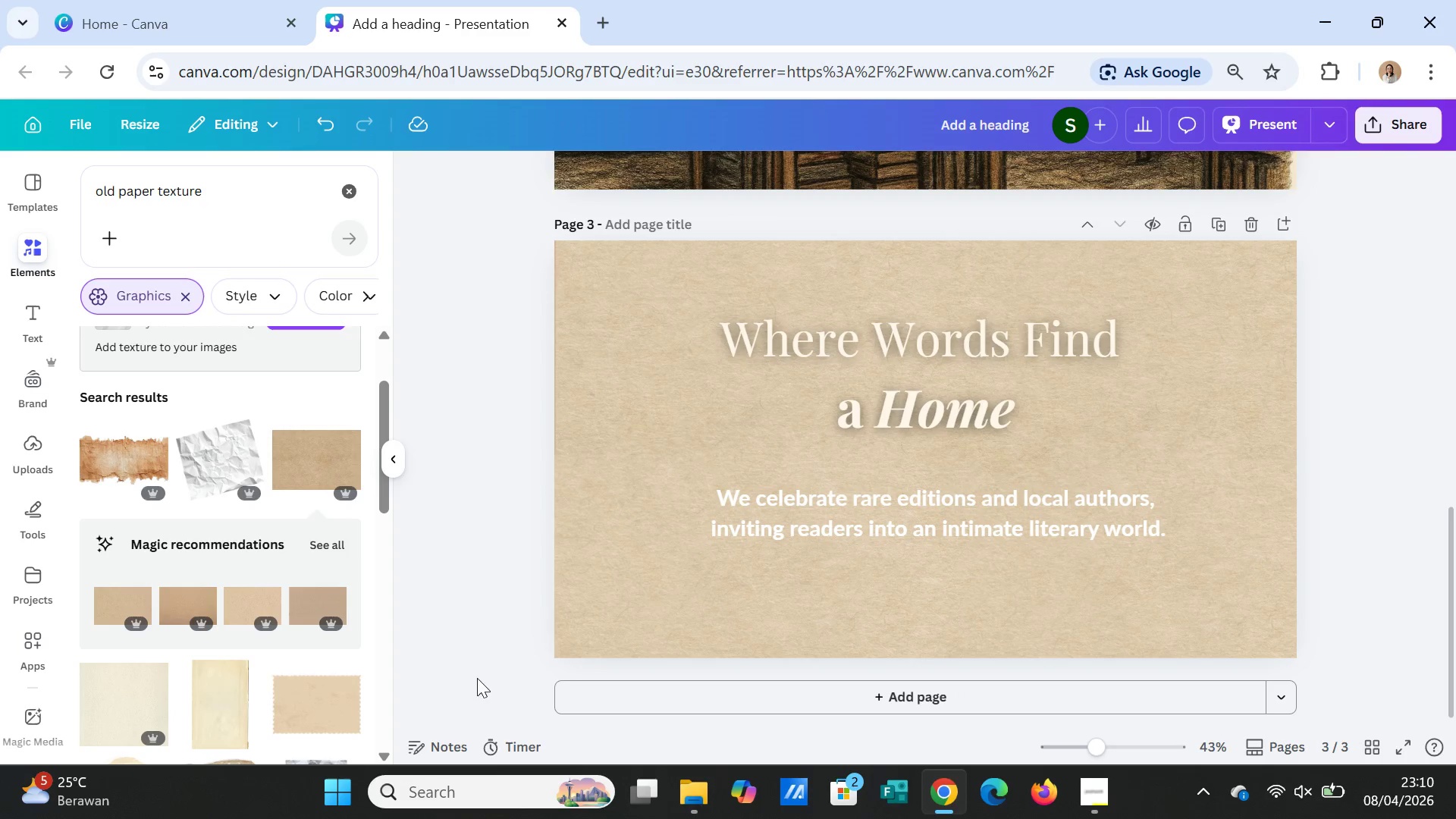 
left_click([335, 548])
 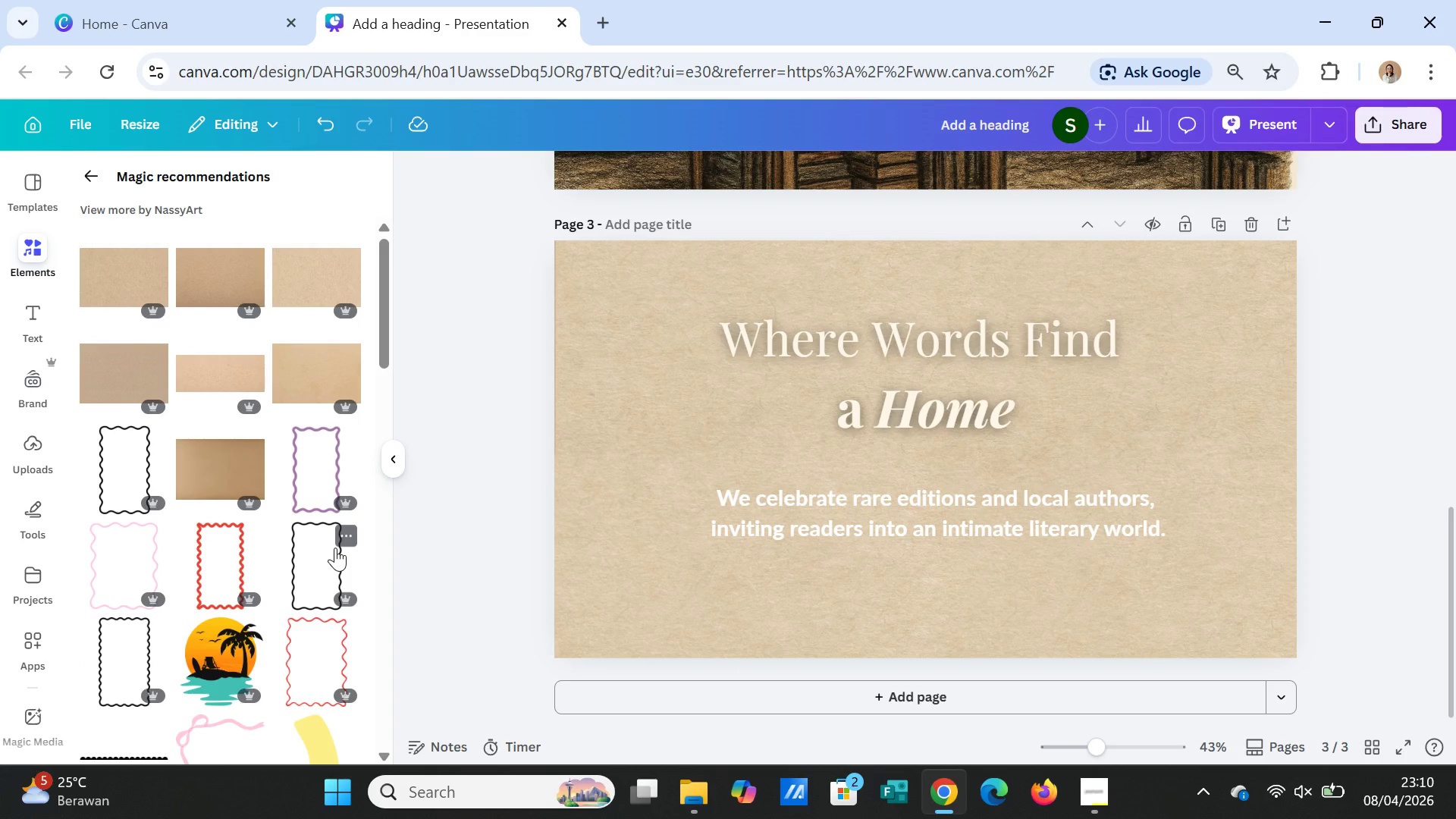 
wait(5.7)
 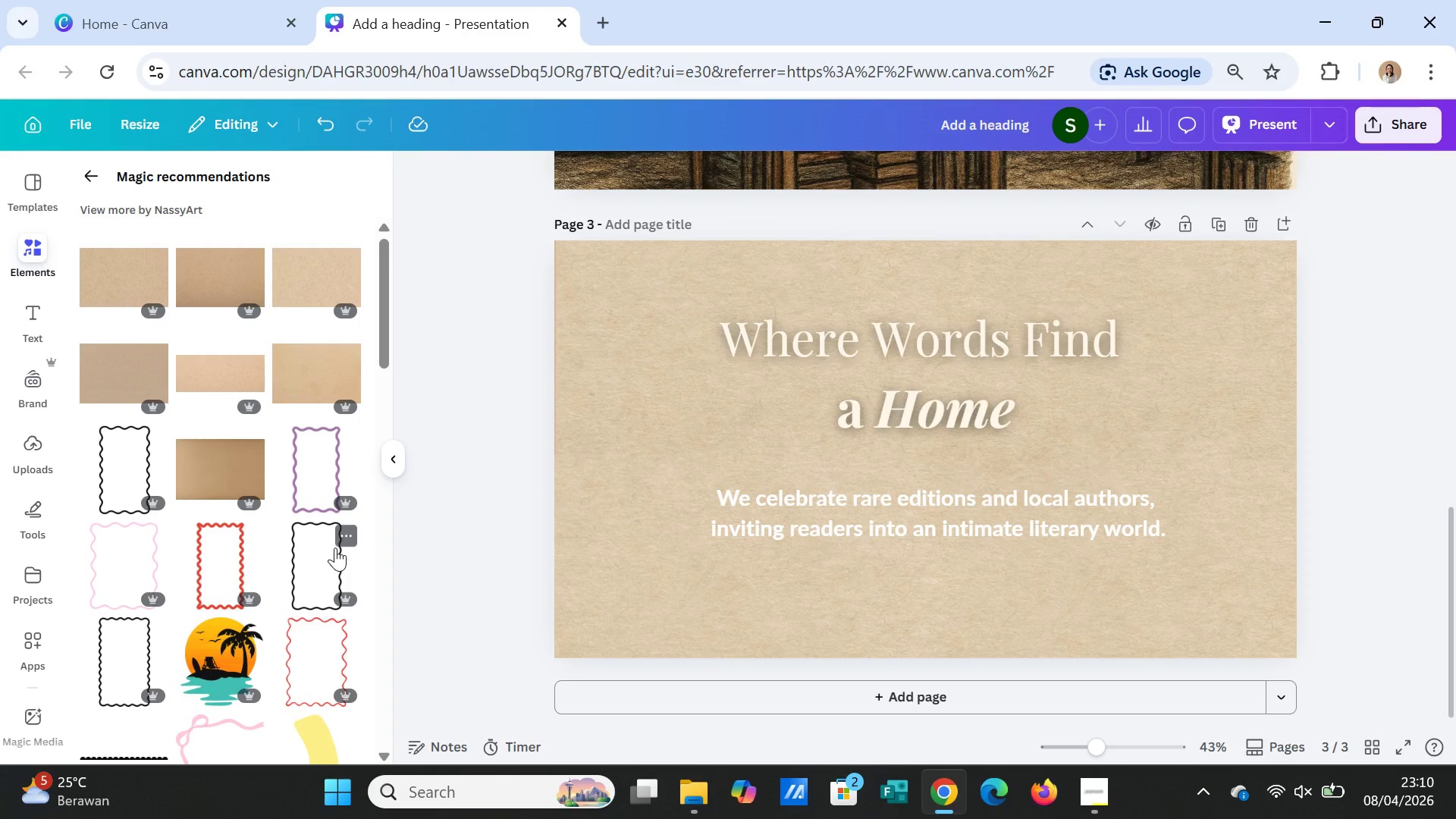 
left_click([620, 477])
 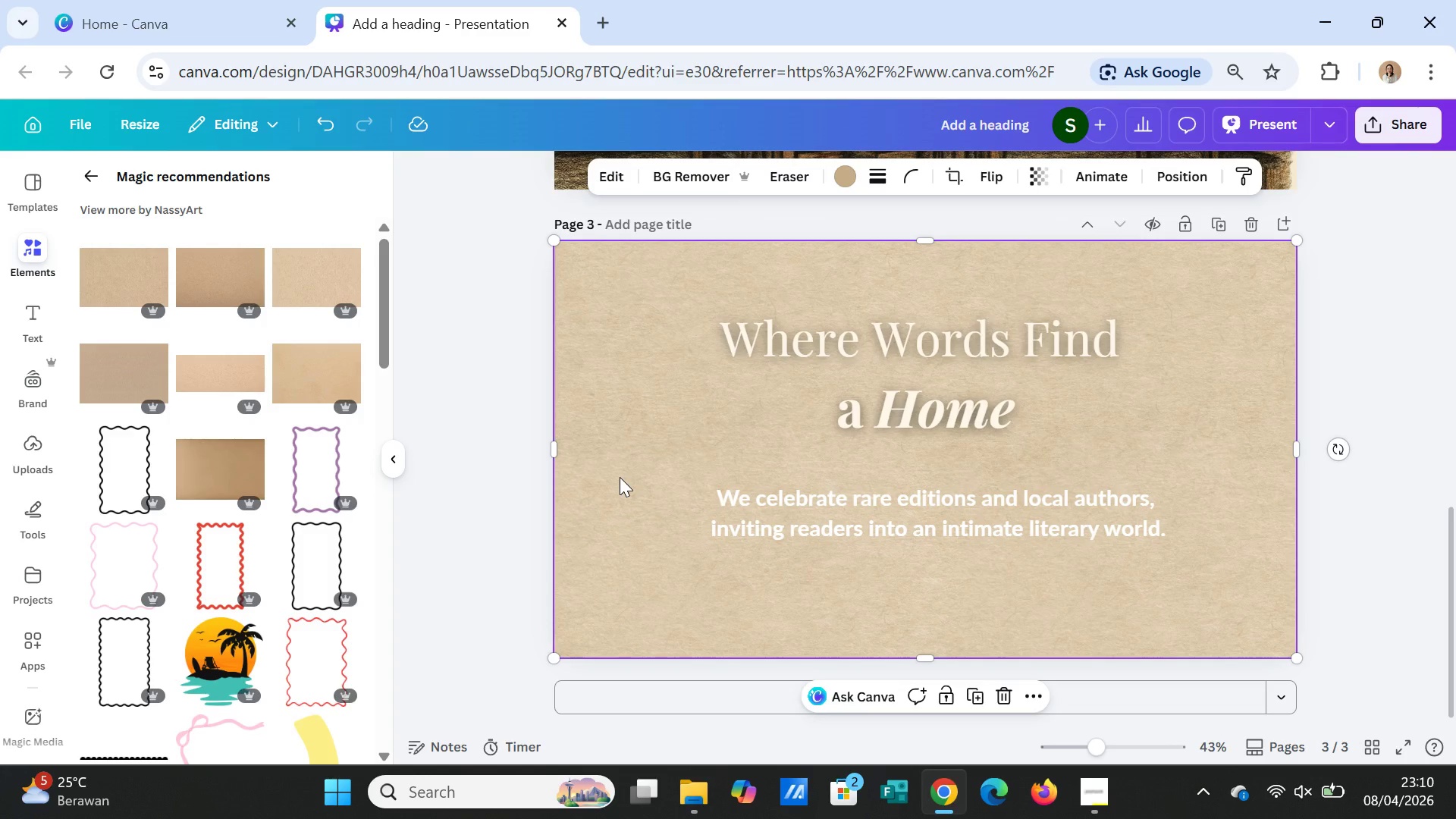 
key(Delete)
 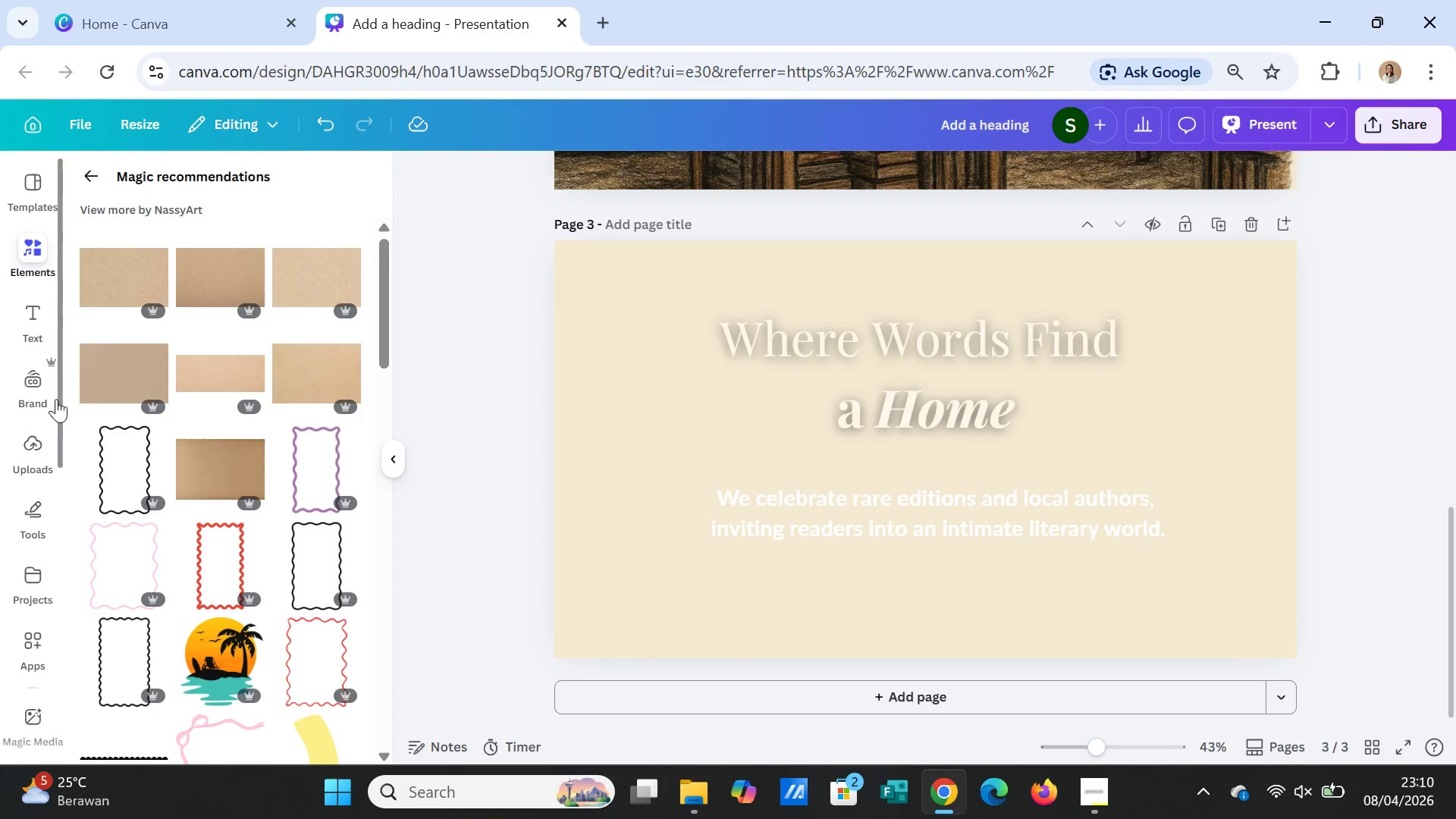 
left_click([116, 372])
 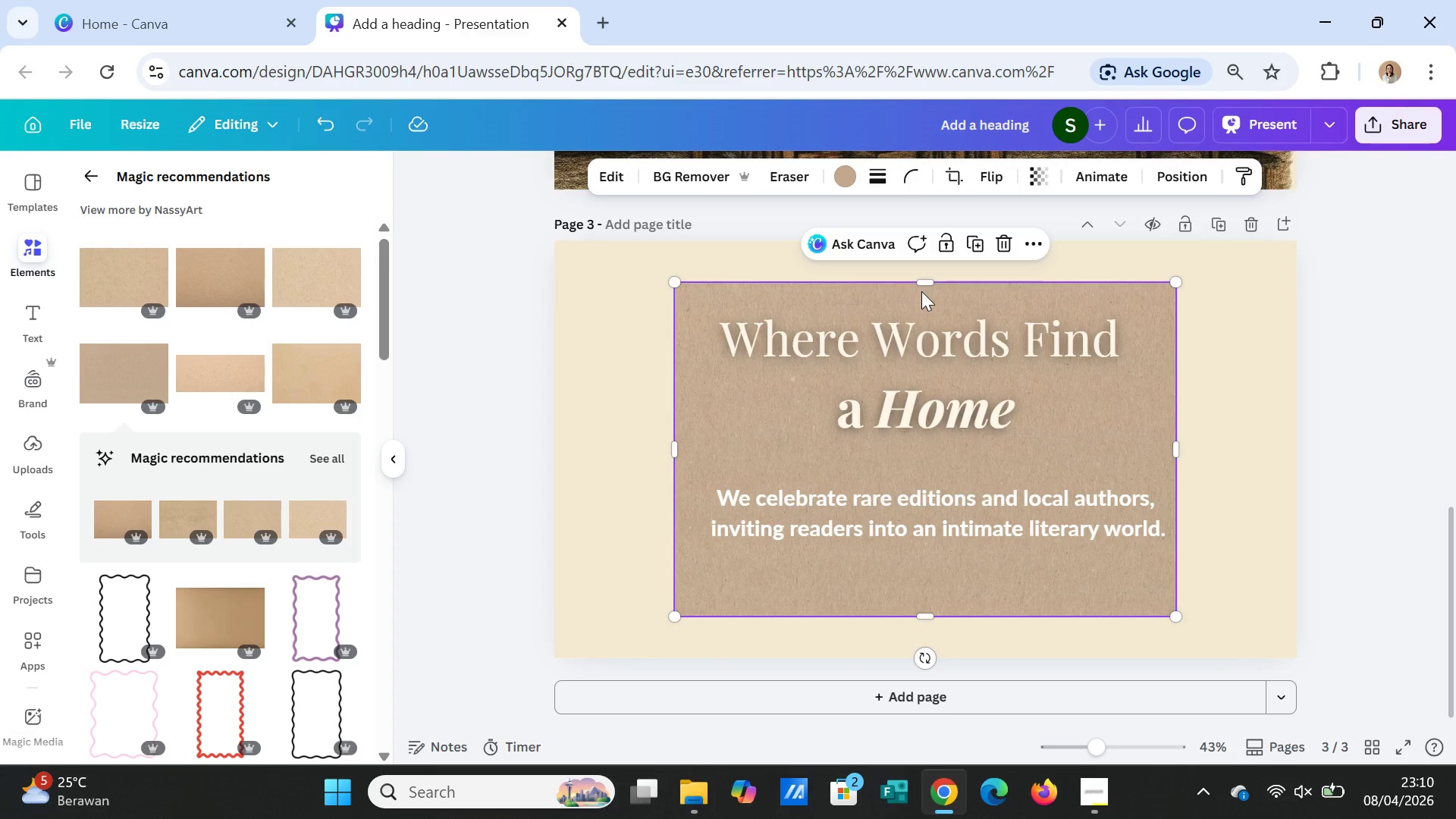 
scroll: coordinate [222, 625], scroll_direction: down, amount: 5.0
 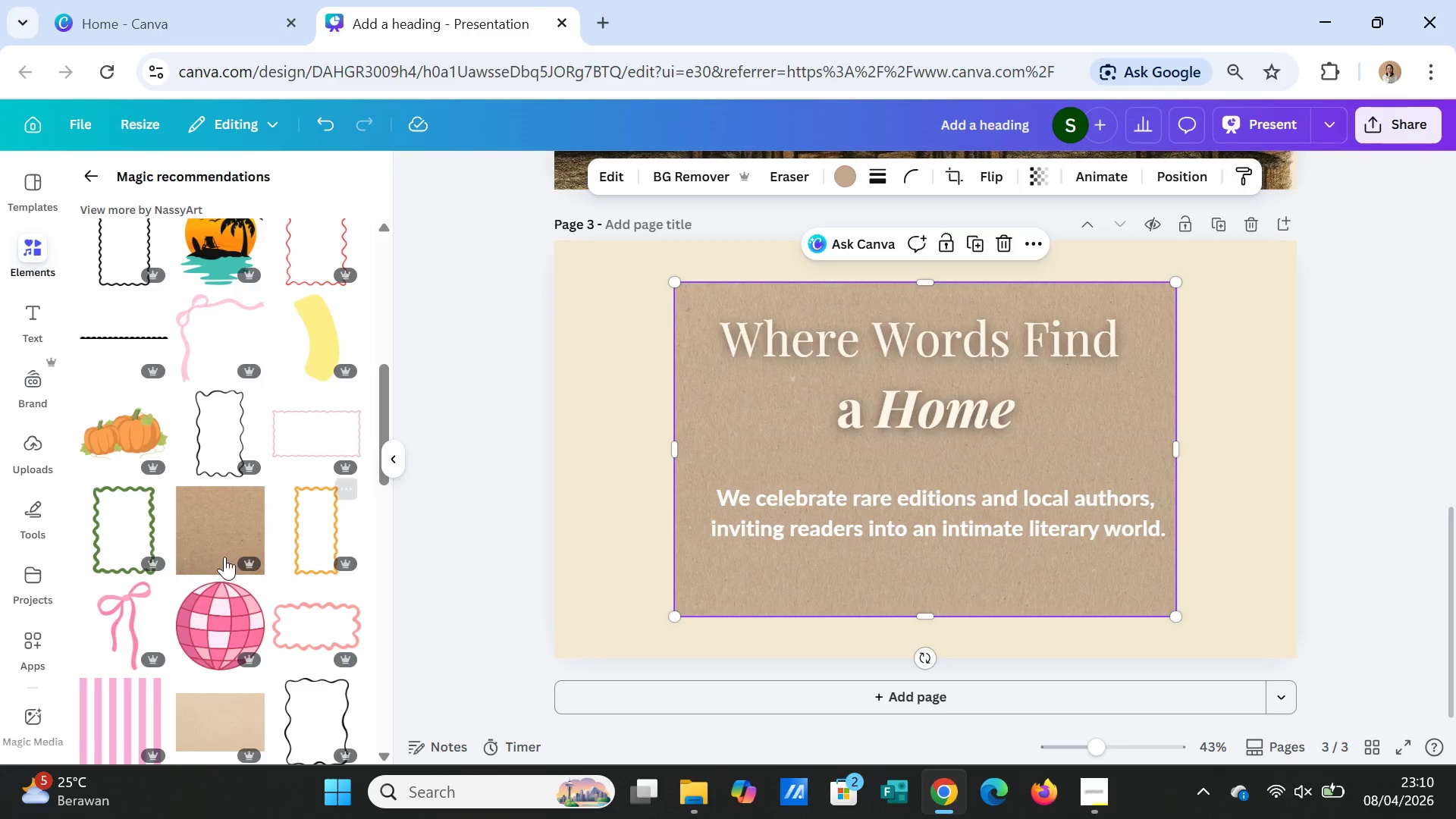 
left_click([228, 538])
 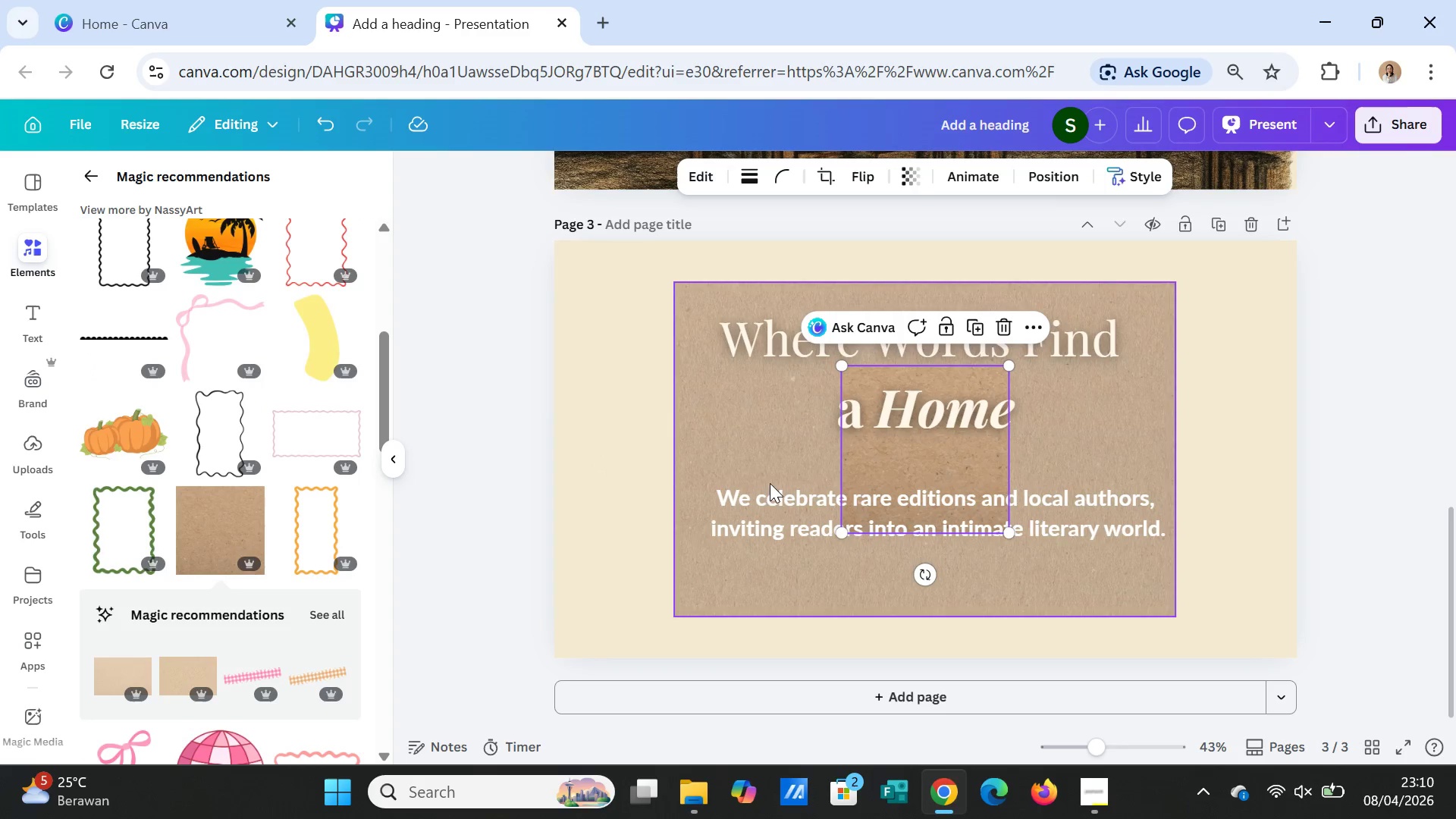 
left_click([716, 428])
 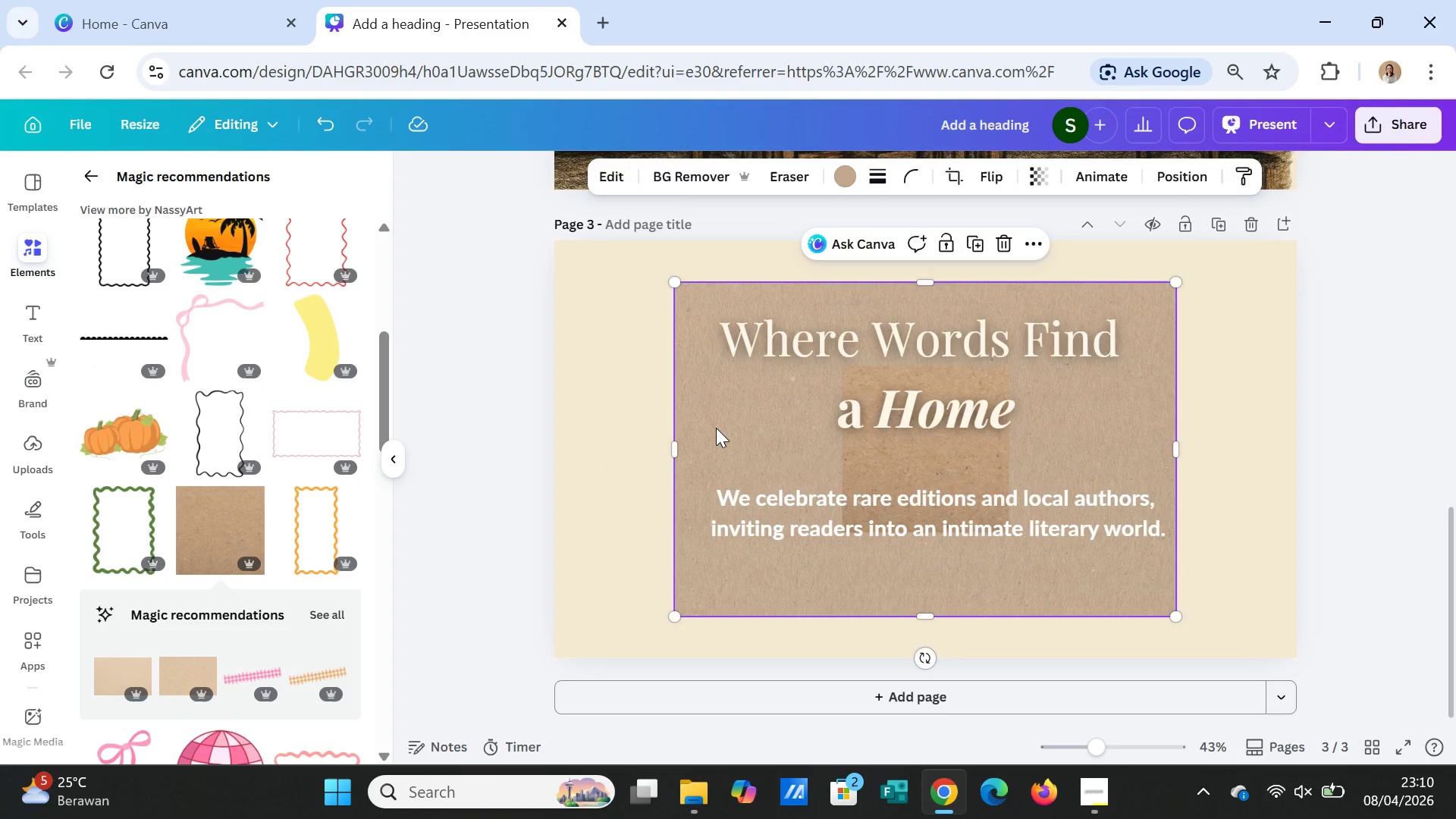 
key(Delete)
 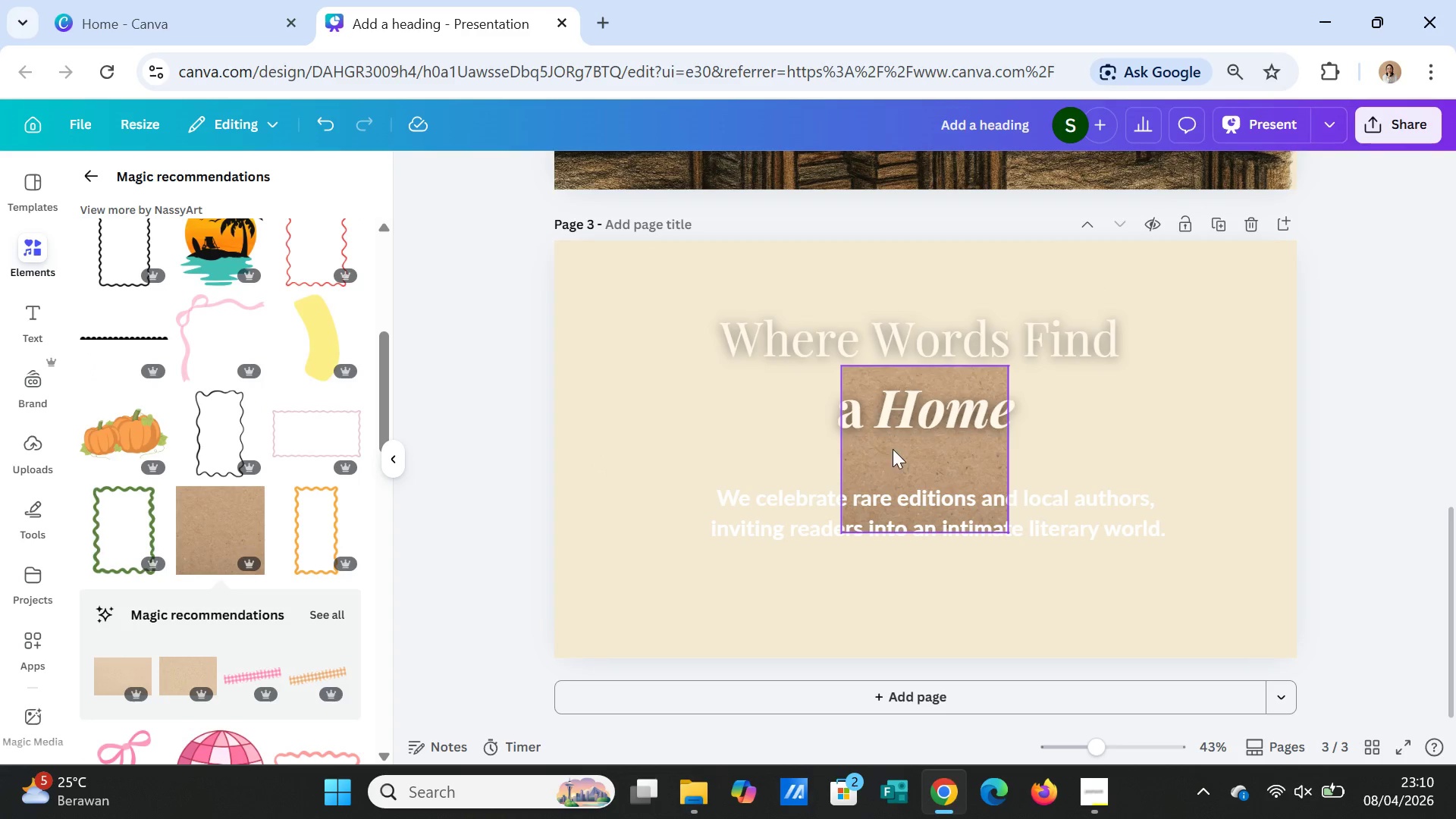 
left_click([893, 449])
 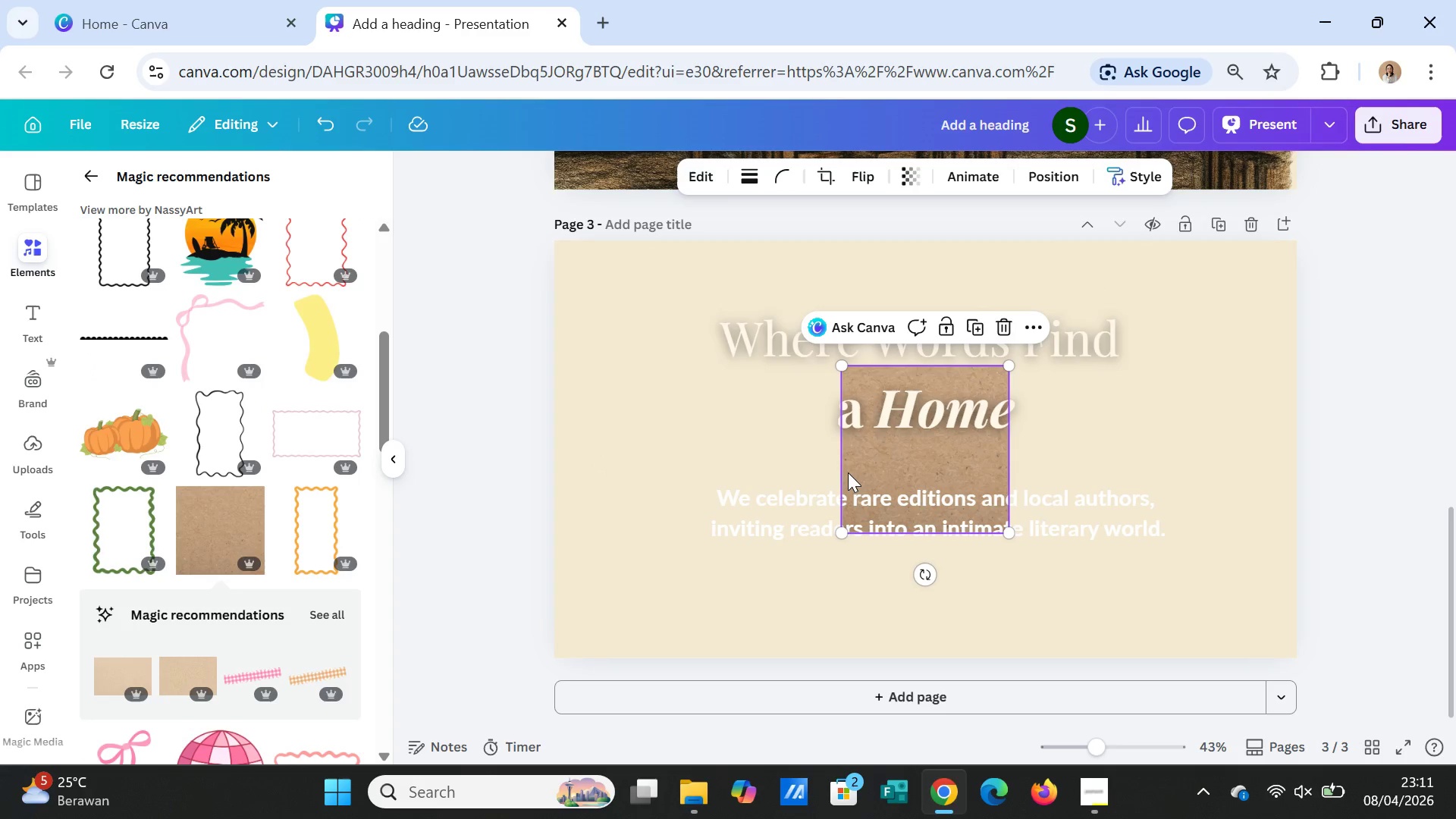 
key(Delete)
 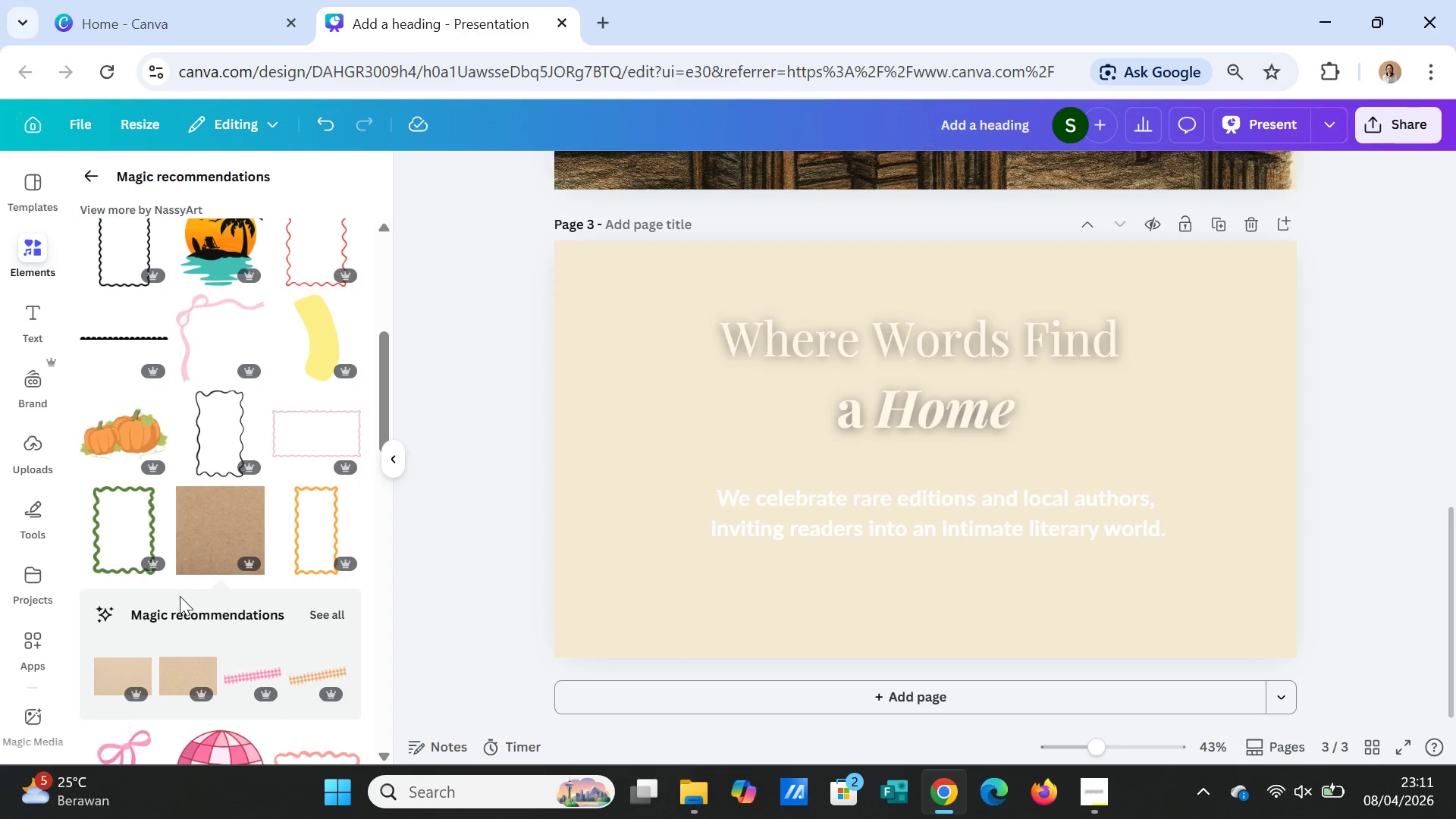 
scroll: coordinate [180, 596], scroll_direction: down, amount: 1.0
 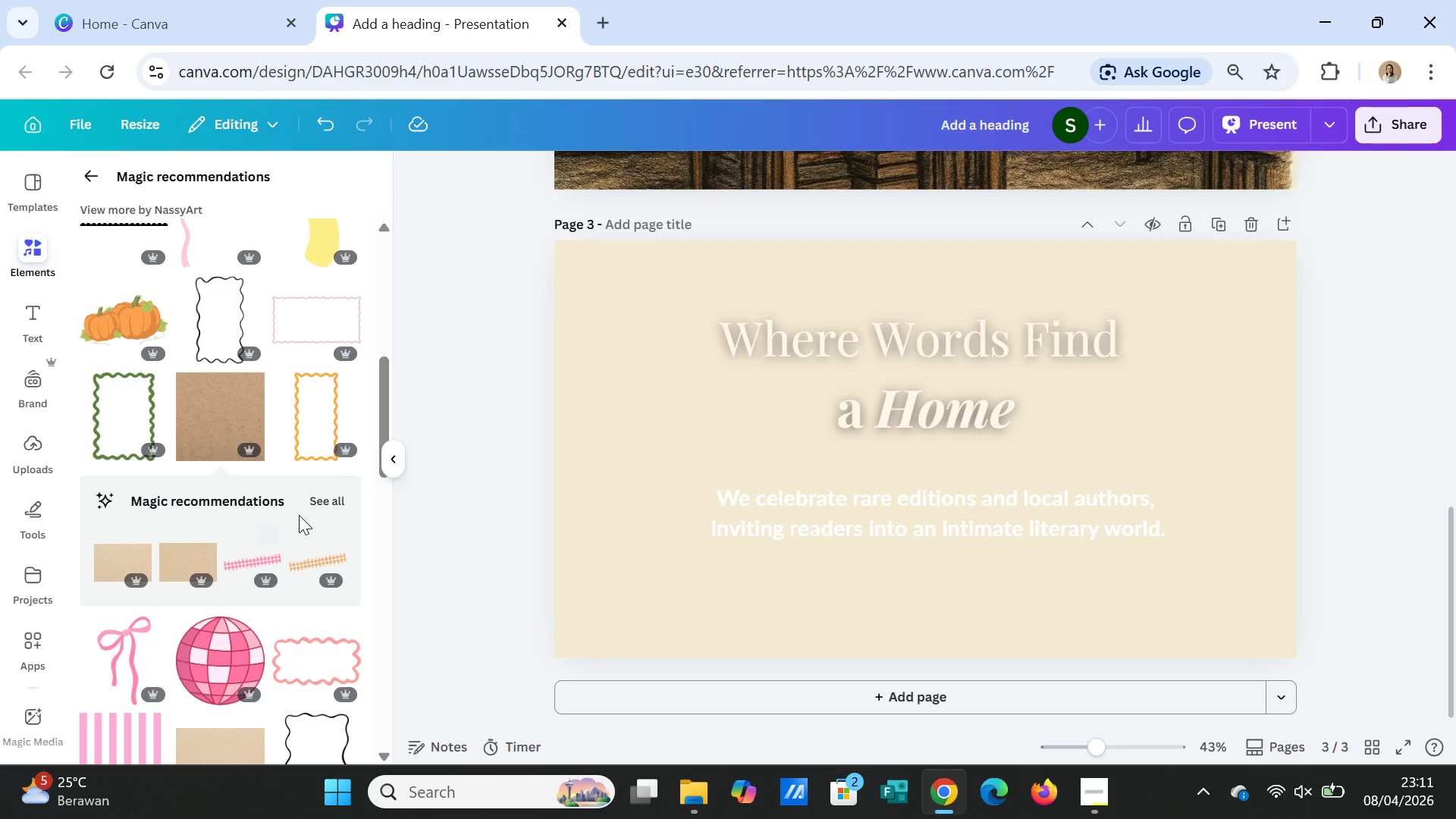 
left_click([315, 499])
 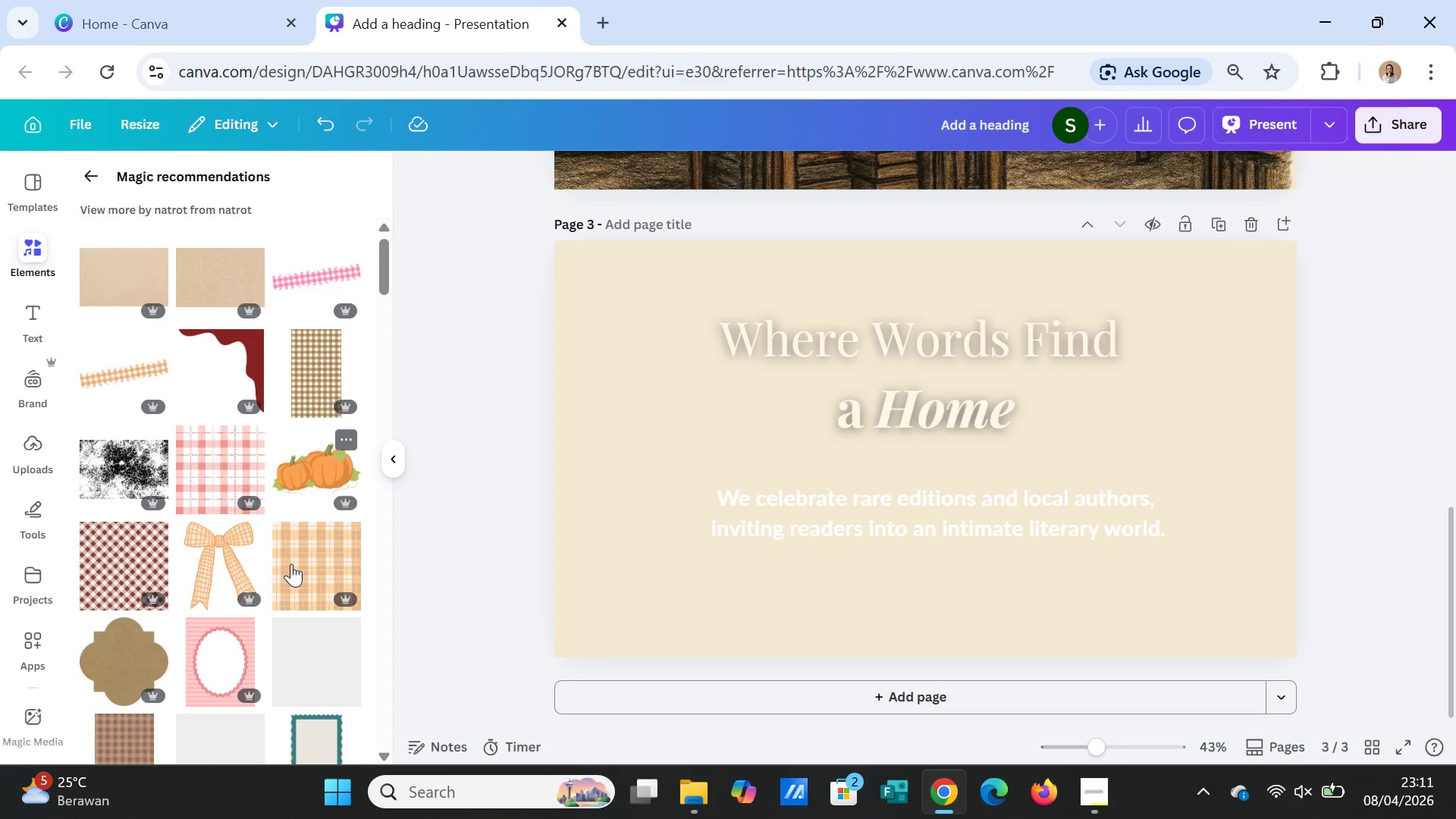 
scroll: coordinate [271, 585], scroll_direction: up, amount: 2.0
 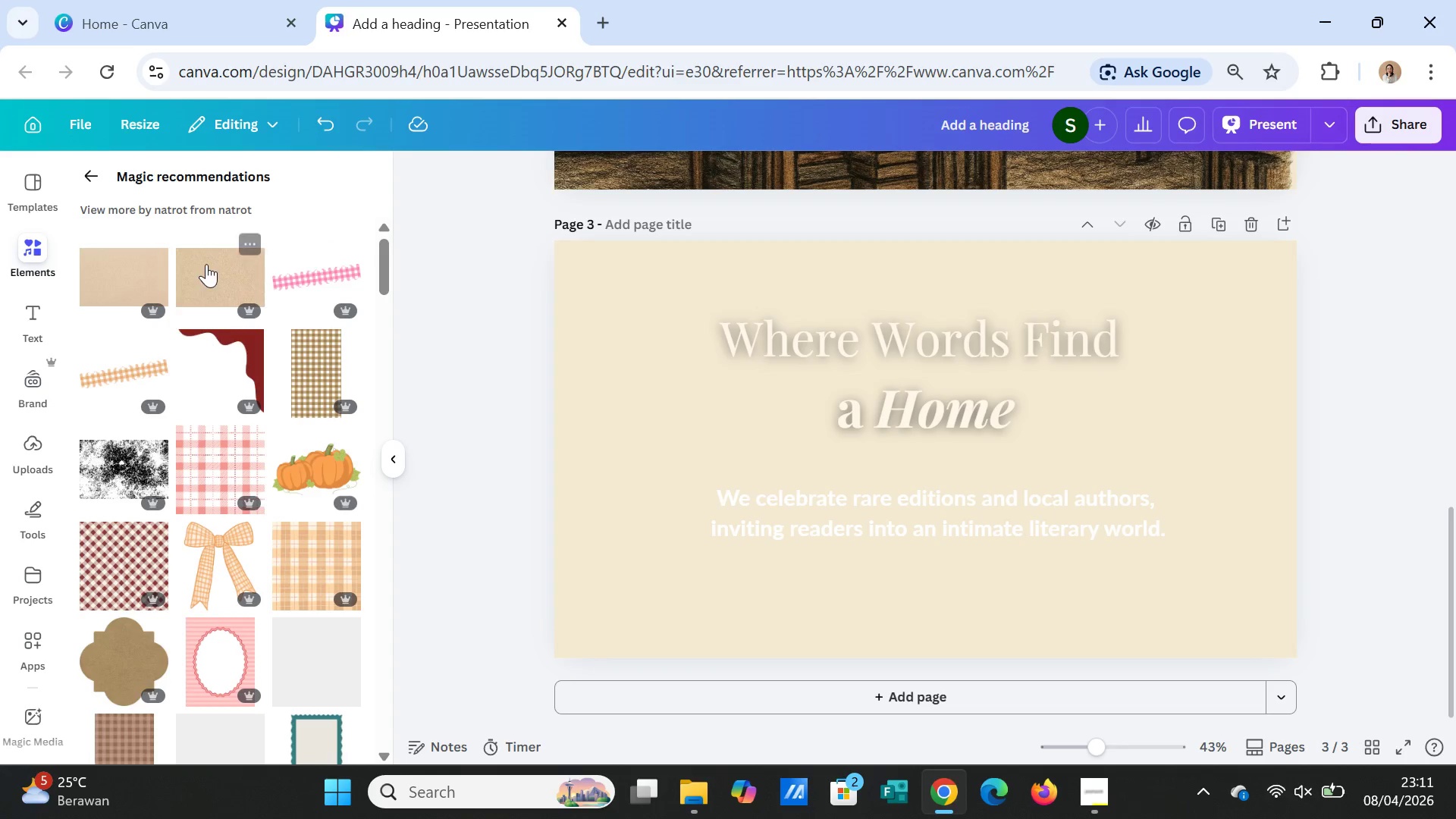 
left_click([206, 264])
 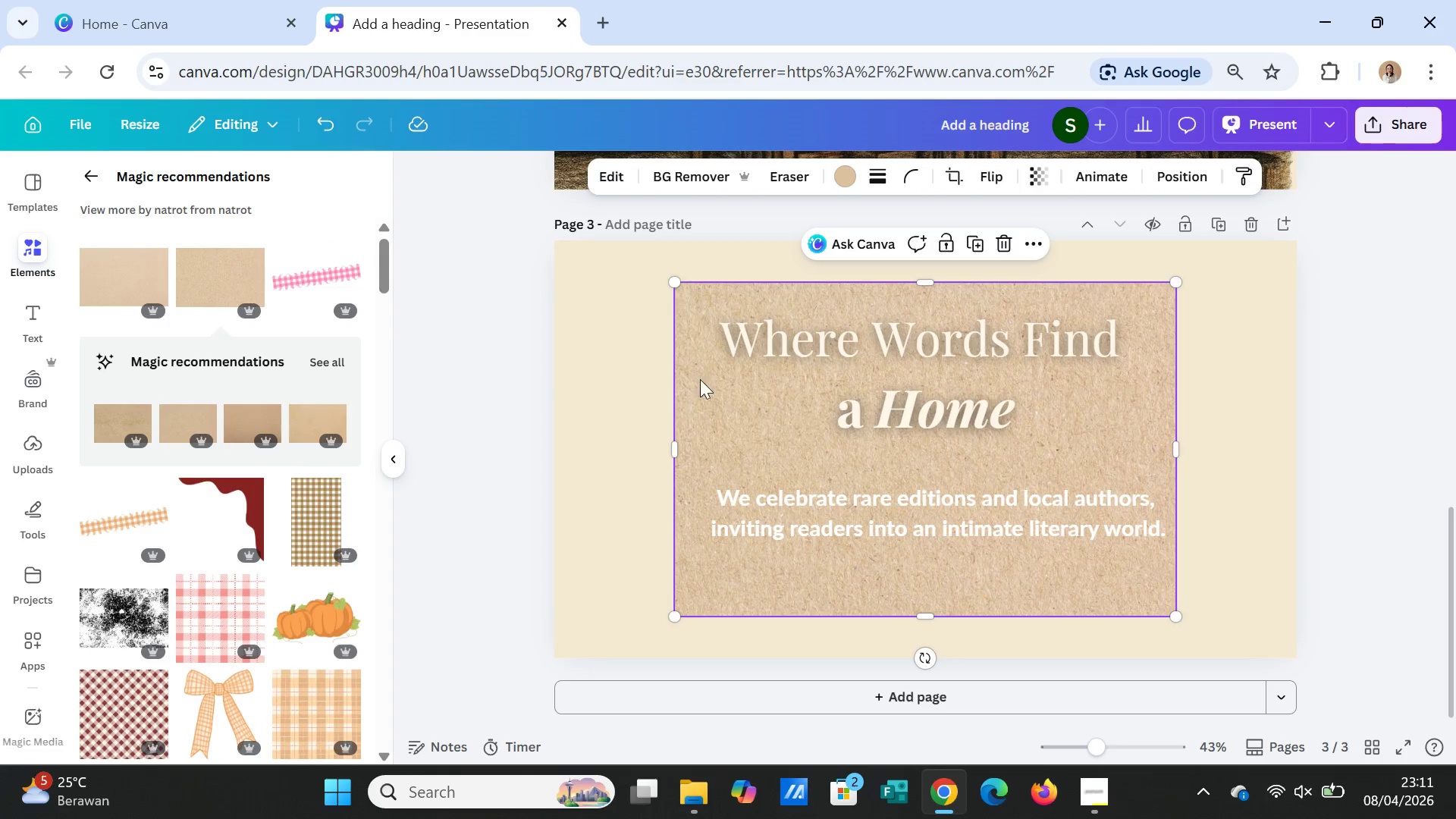 
left_click_drag(start_coordinate=[672, 447], to_coordinate=[551, 444])
 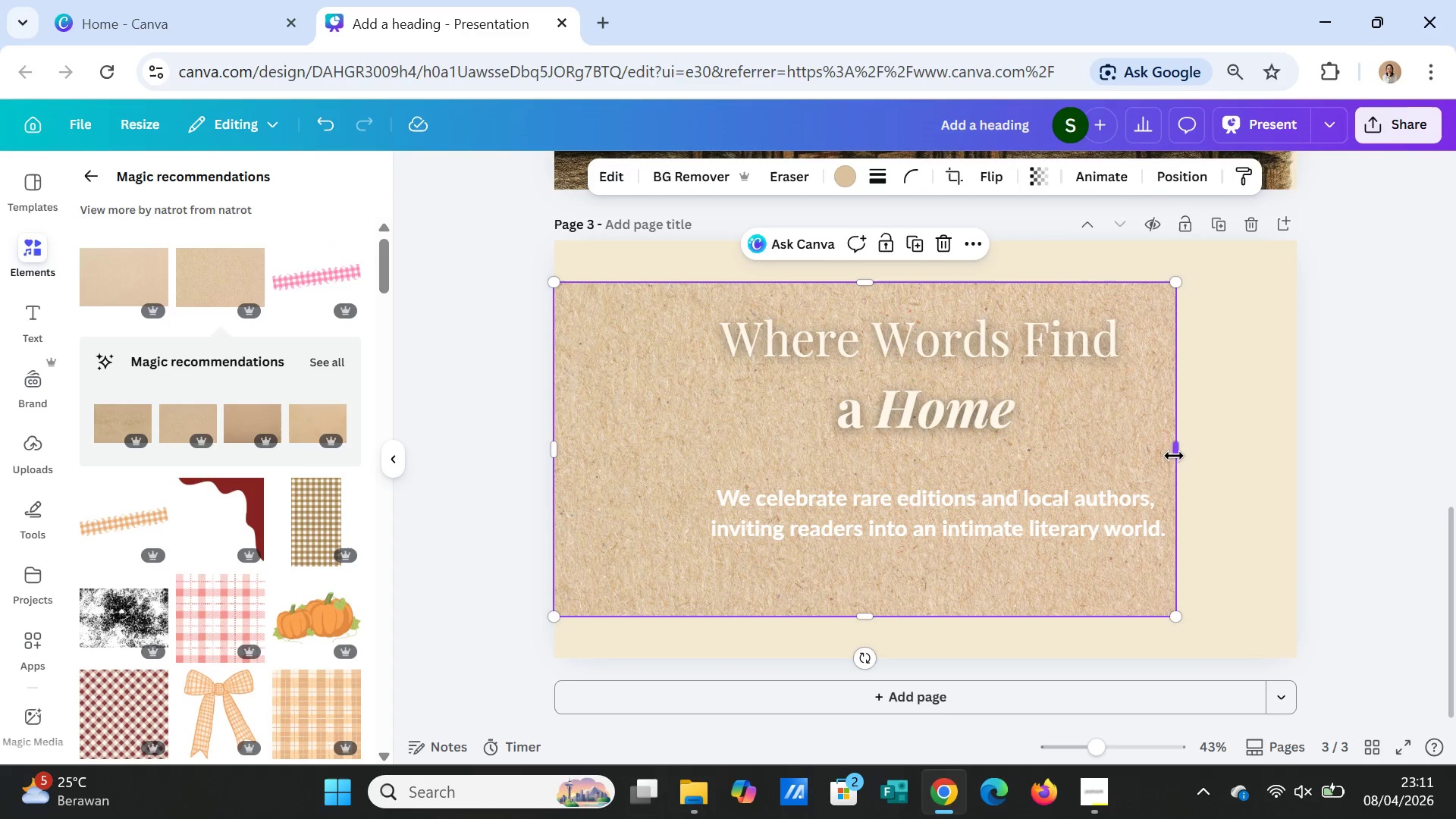 
left_click_drag(start_coordinate=[1173, 455], to_coordinate=[1292, 443])
 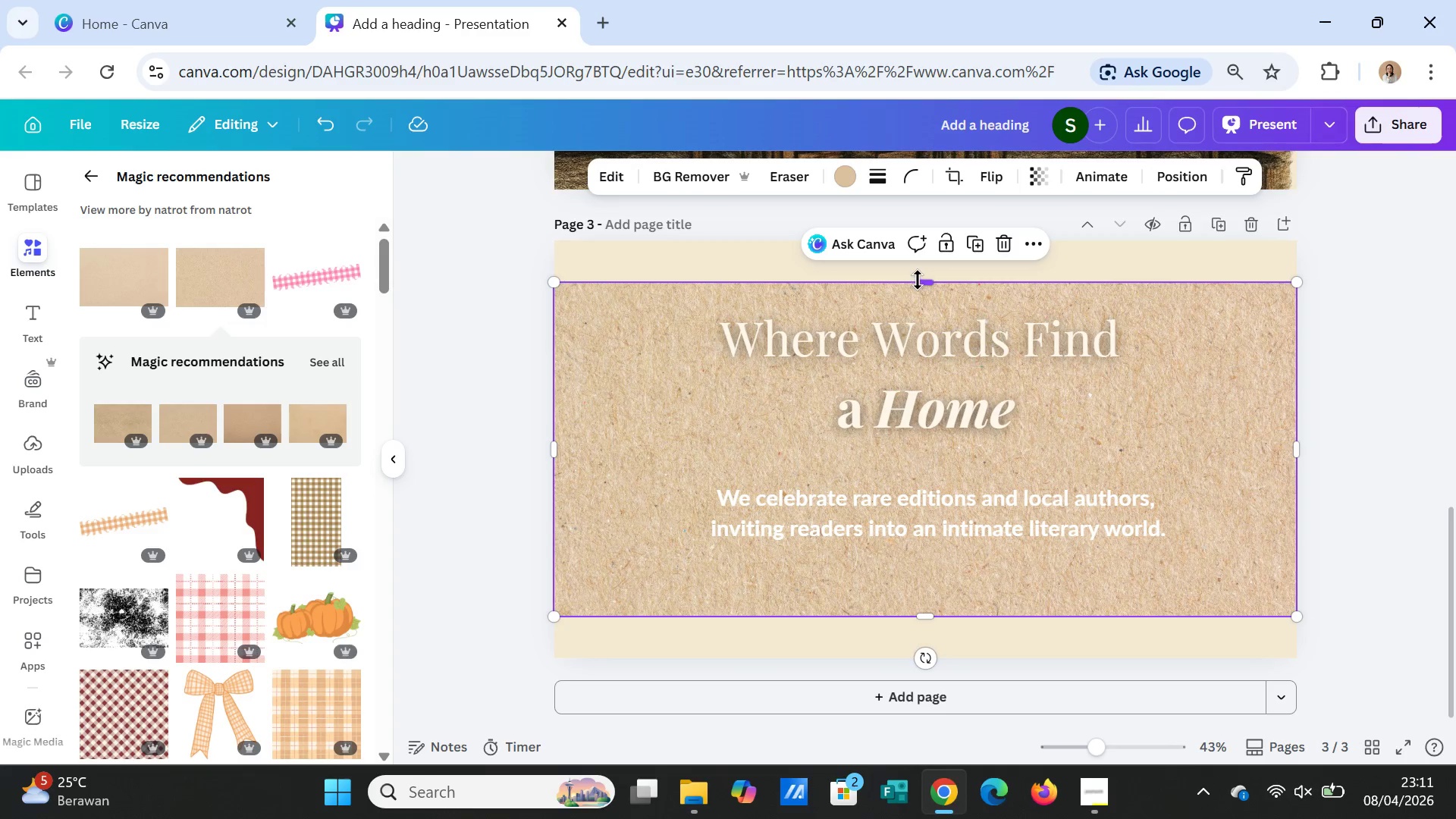 
left_click_drag(start_coordinate=[918, 280], to_coordinate=[911, 239])
 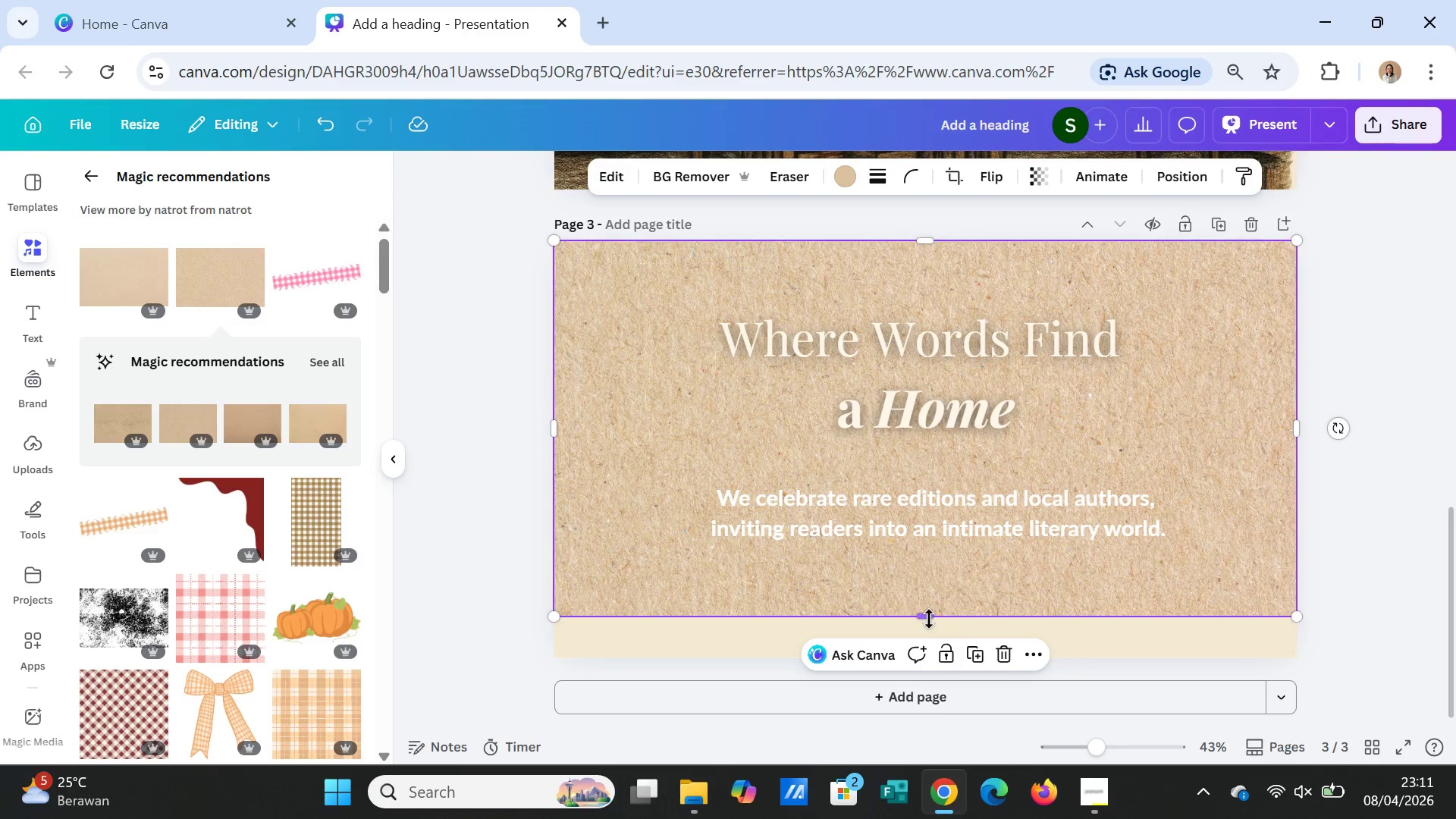 
left_click_drag(start_coordinate=[928, 618], to_coordinate=[928, 656])
 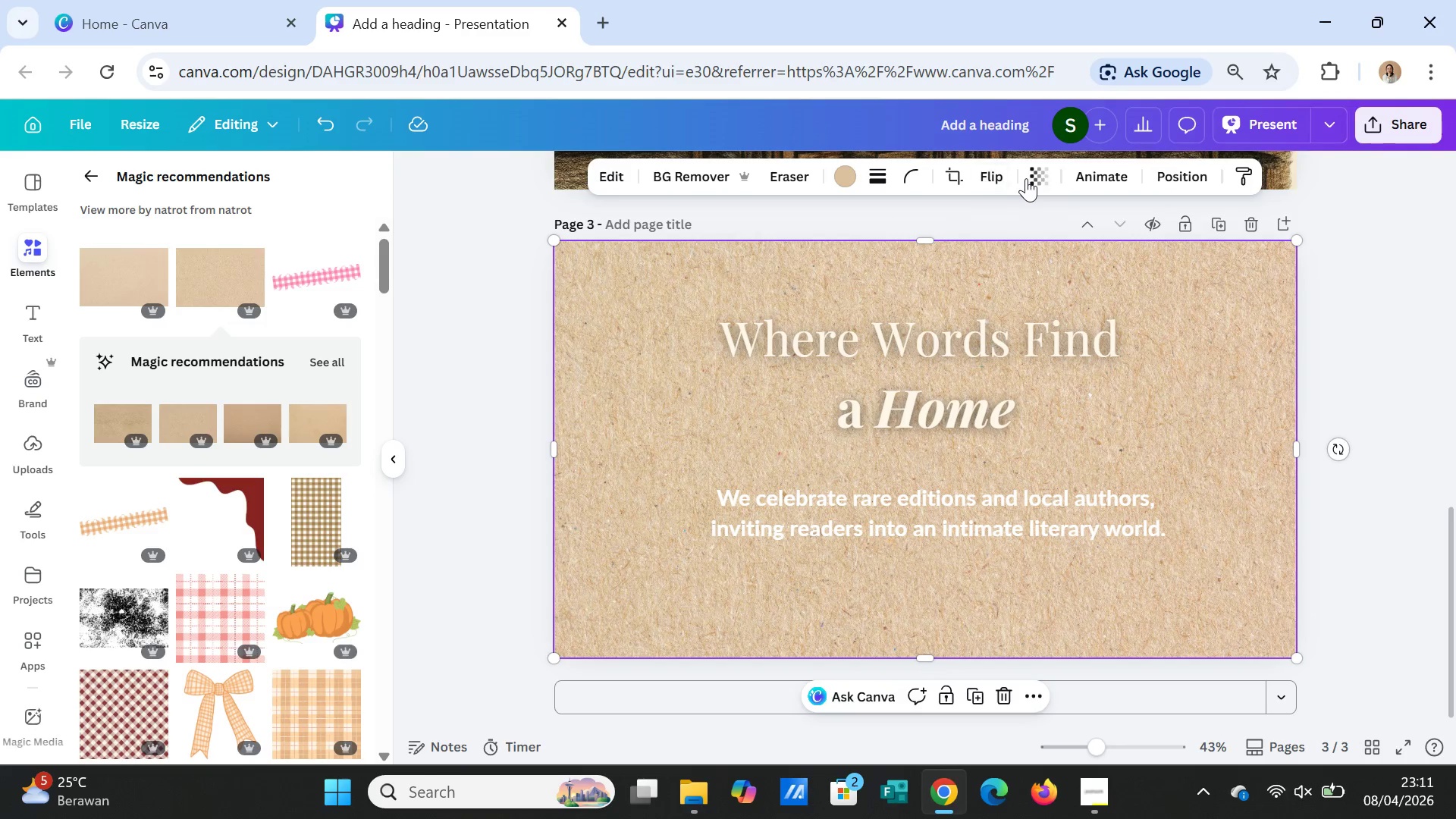 
left_click([1037, 176])
 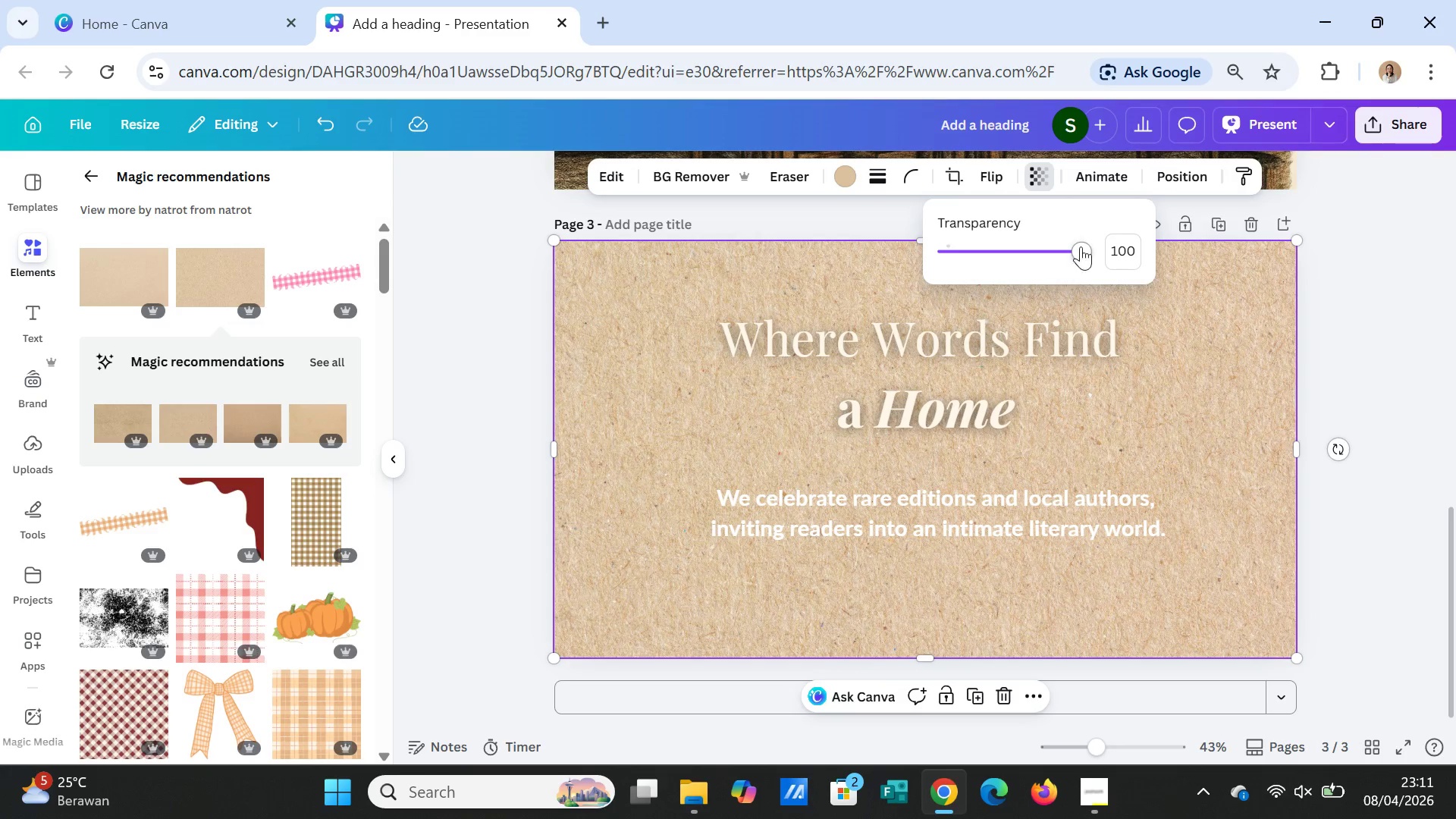 
left_click_drag(start_coordinate=[1081, 245], to_coordinate=[985, 240])
 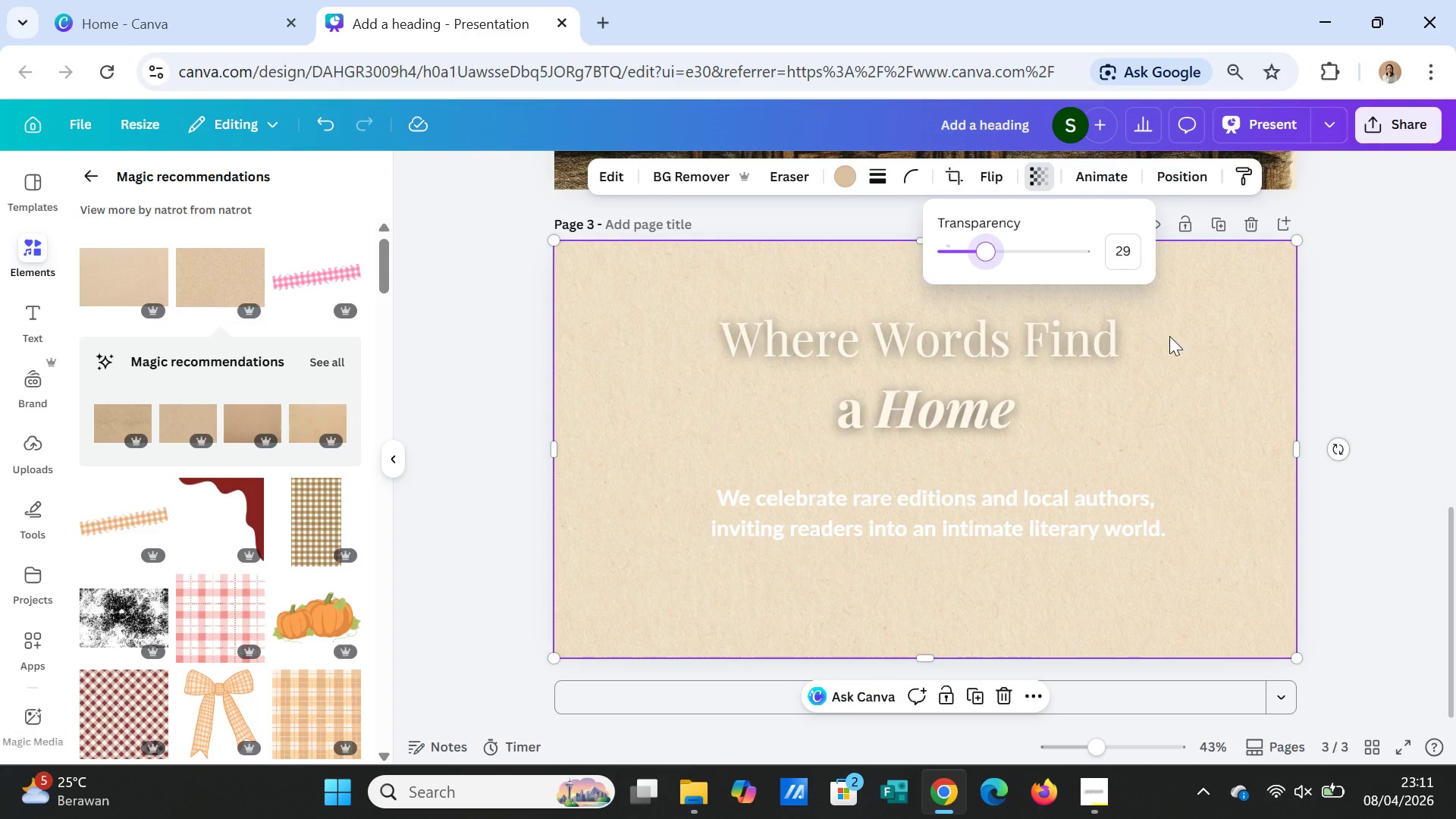 
left_click([1171, 336])
 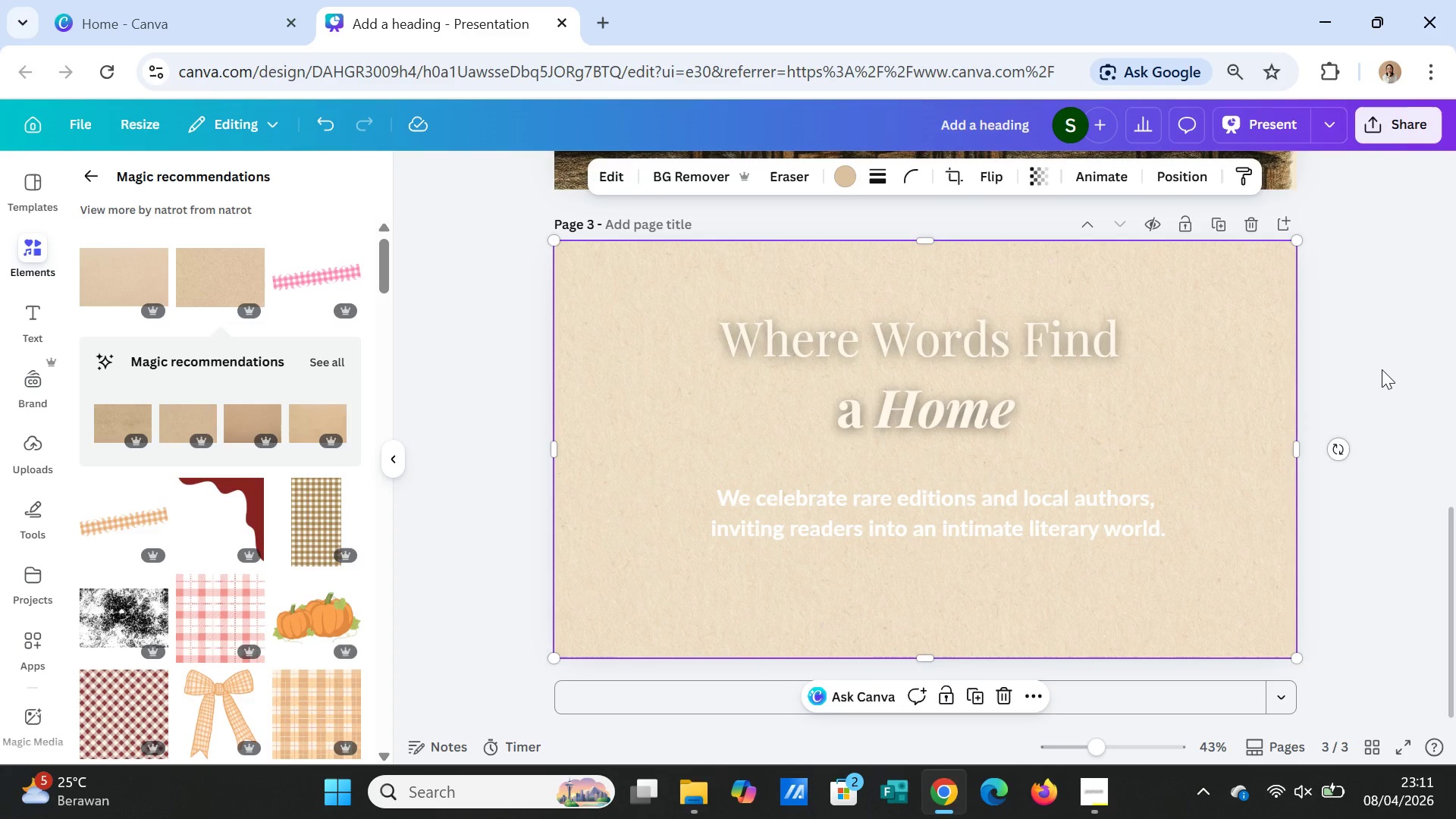 
left_click([1382, 369])
 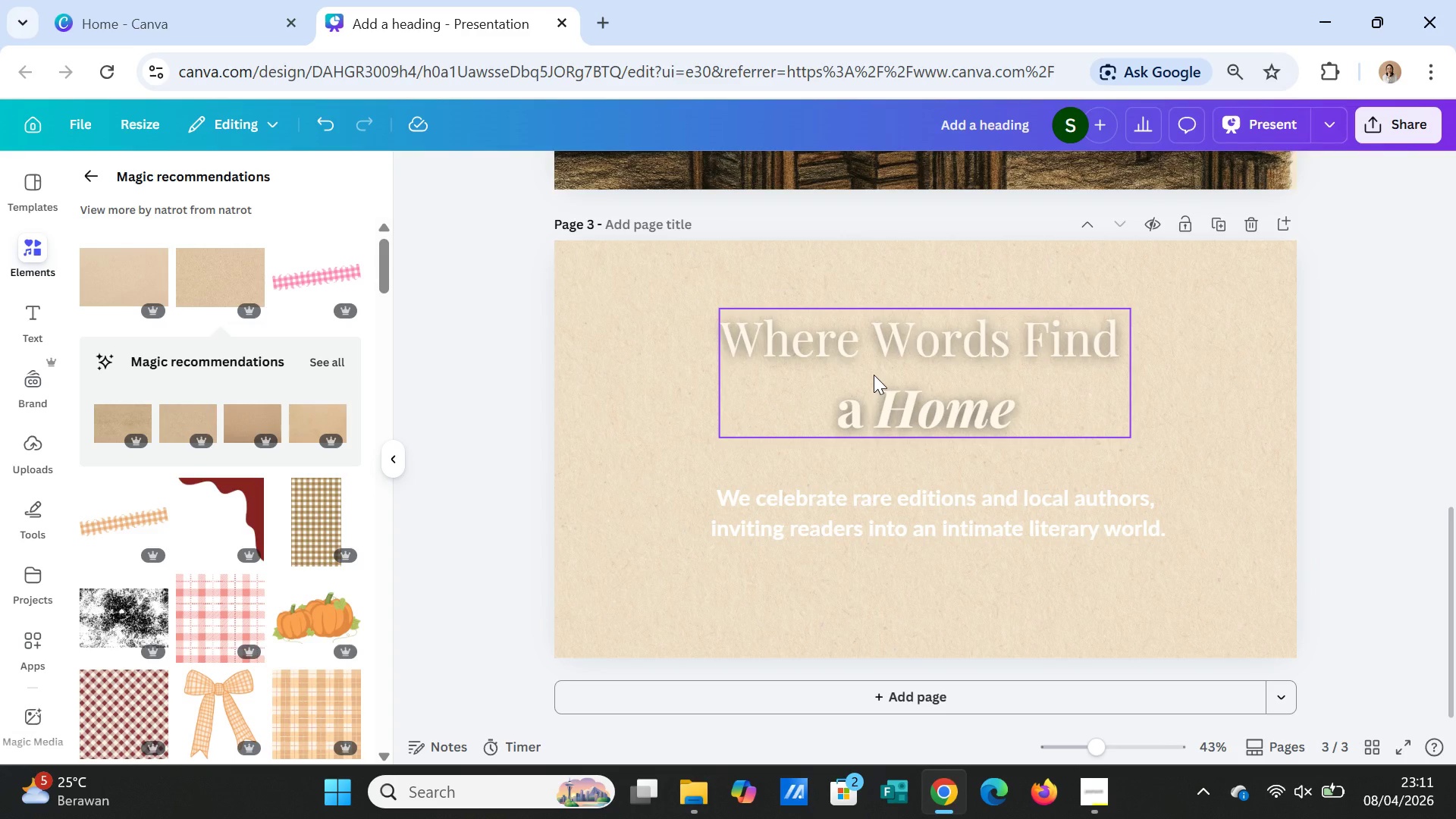 
wait(32.19)
 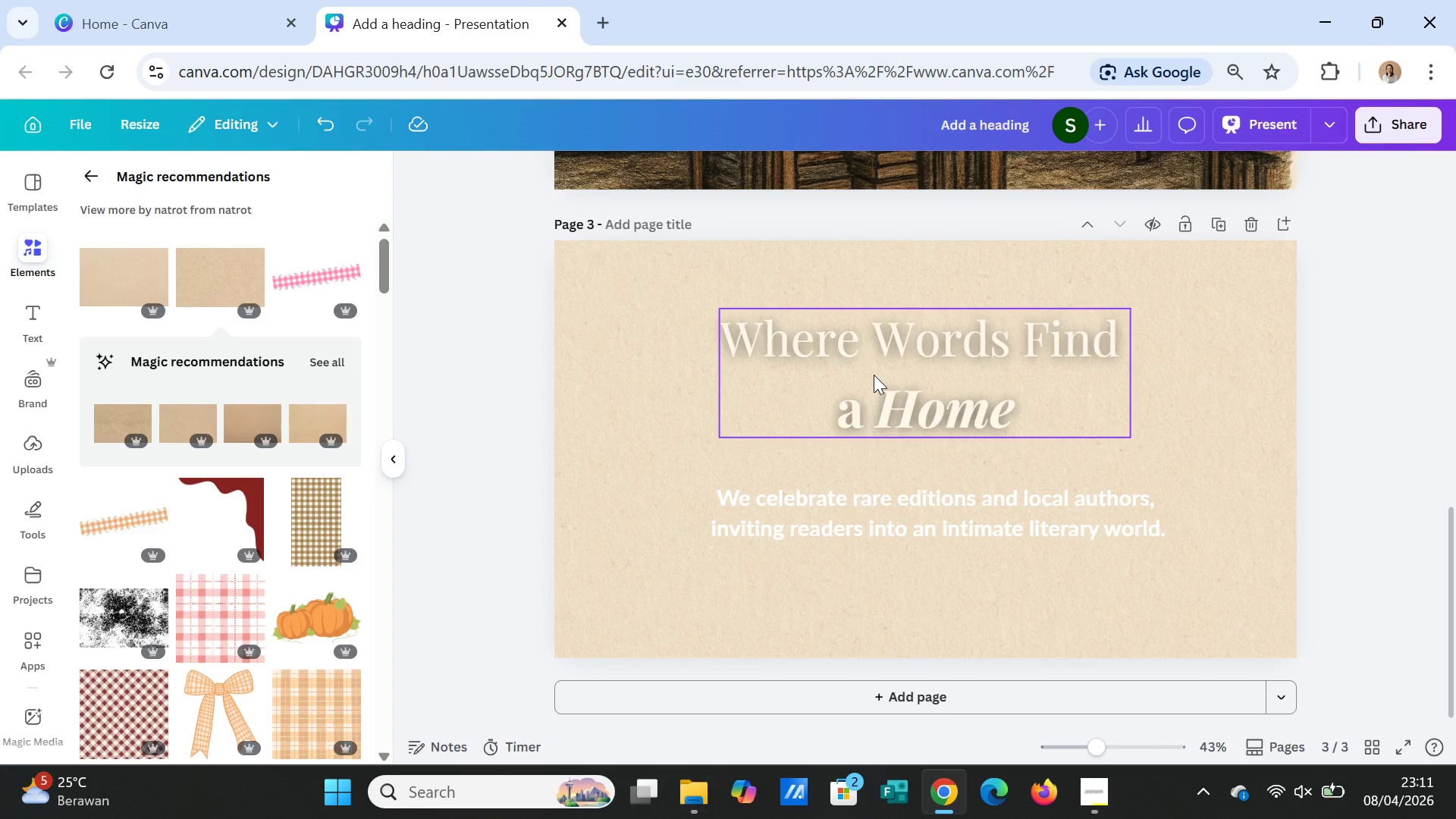 
left_click([95, 172])
 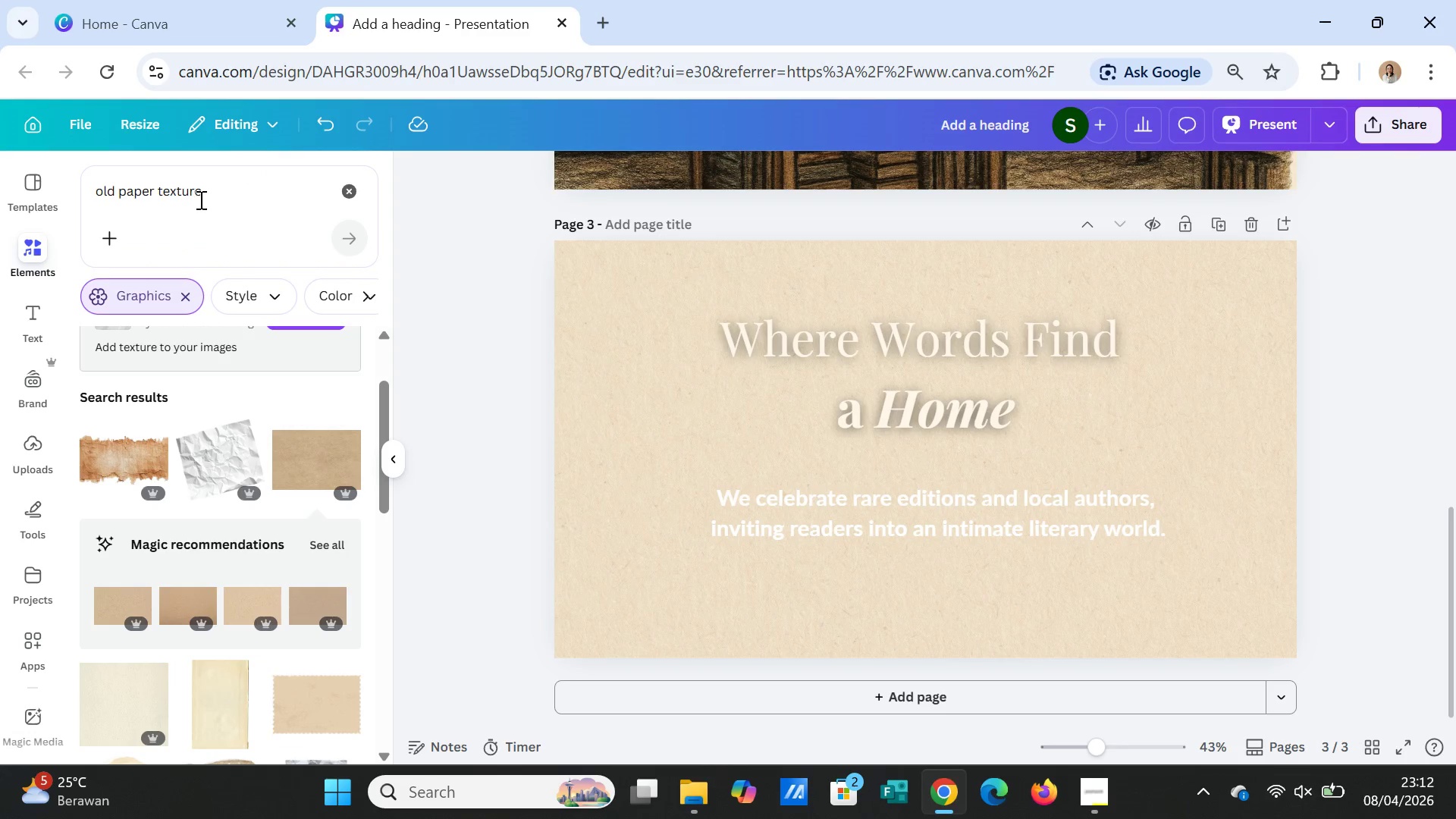 
left_click_drag(start_coordinate=[231, 185], to_coordinate=[23, 185])
 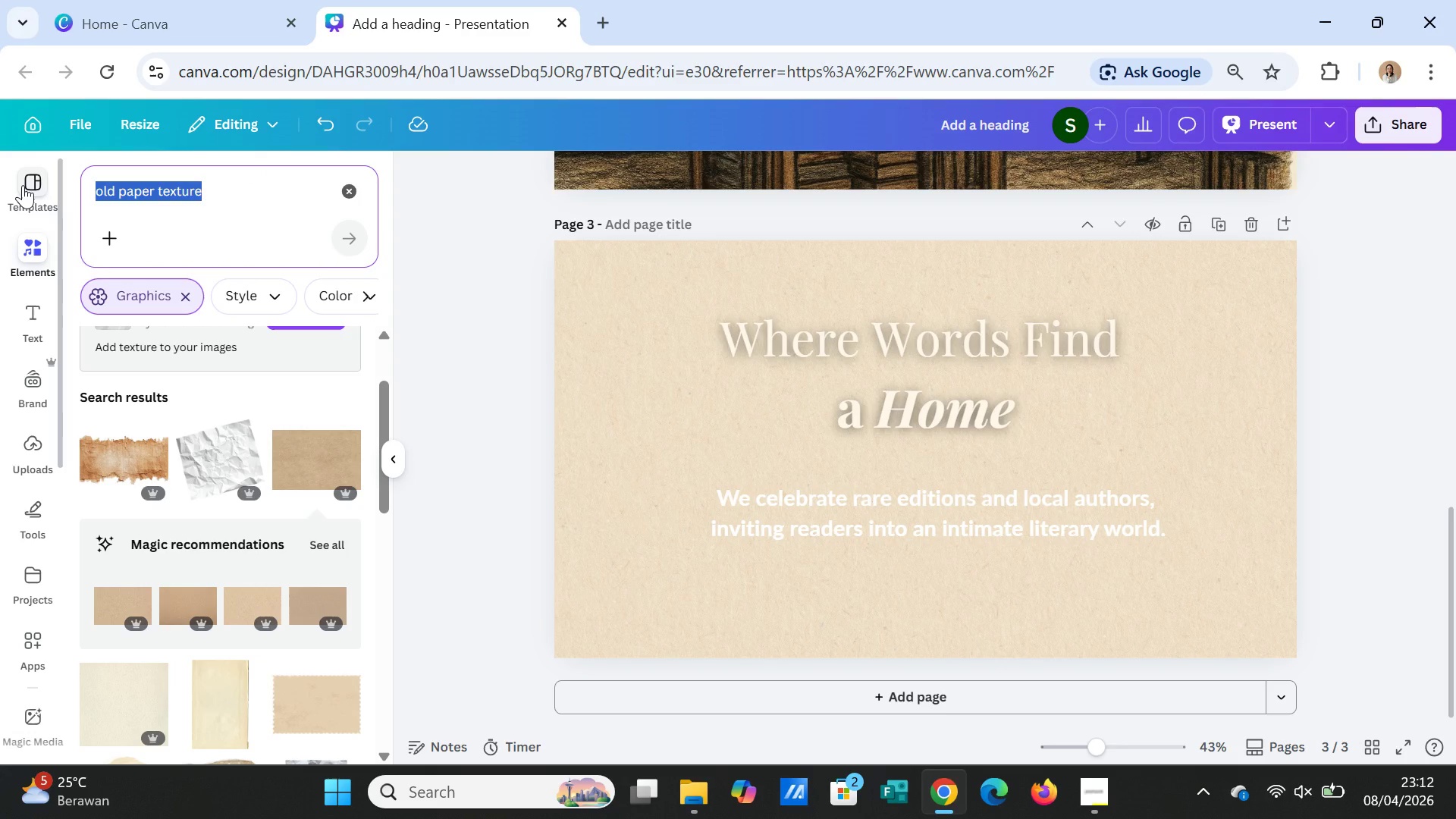 
type(quote box)
 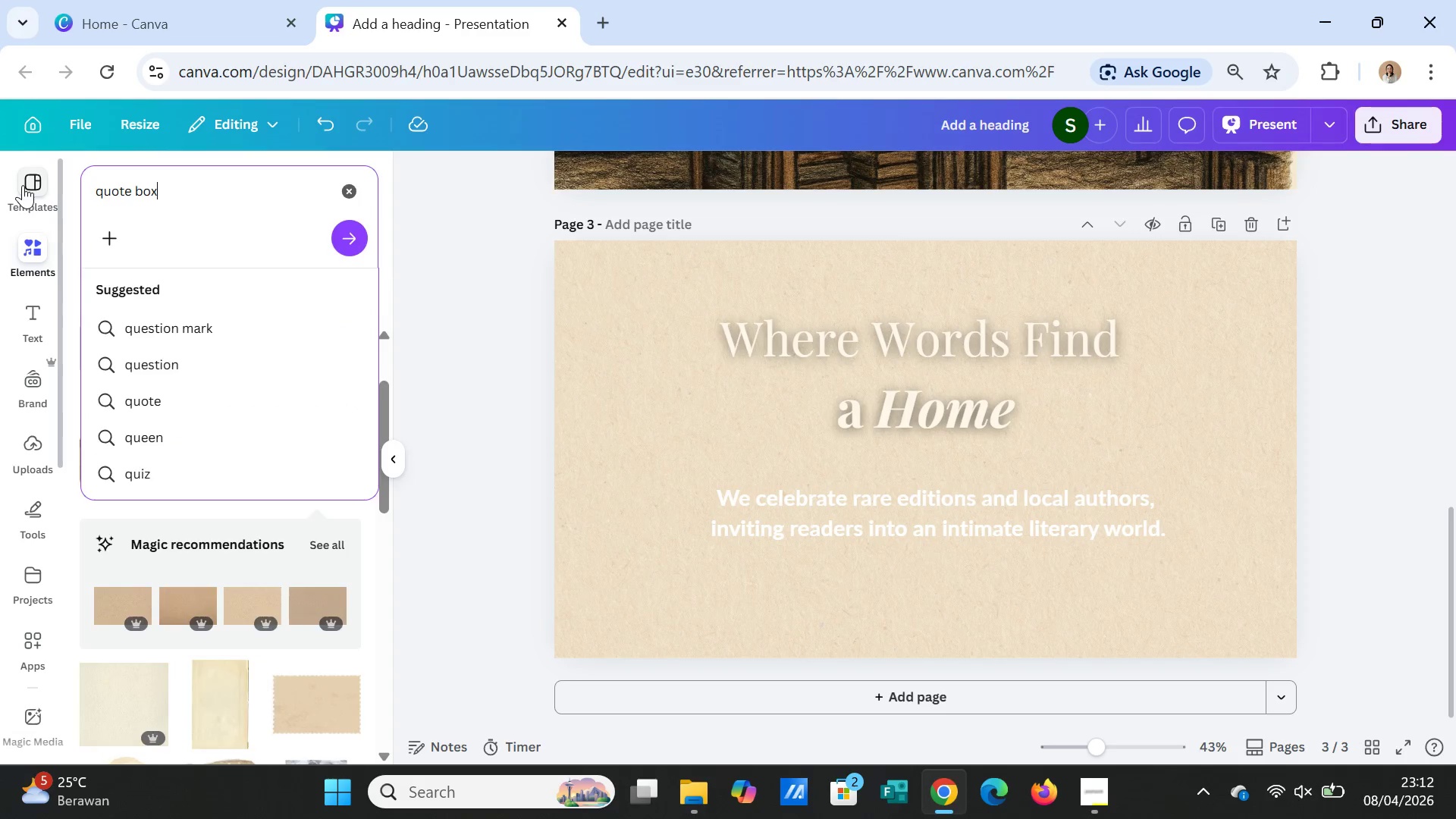 
key(Enter)
 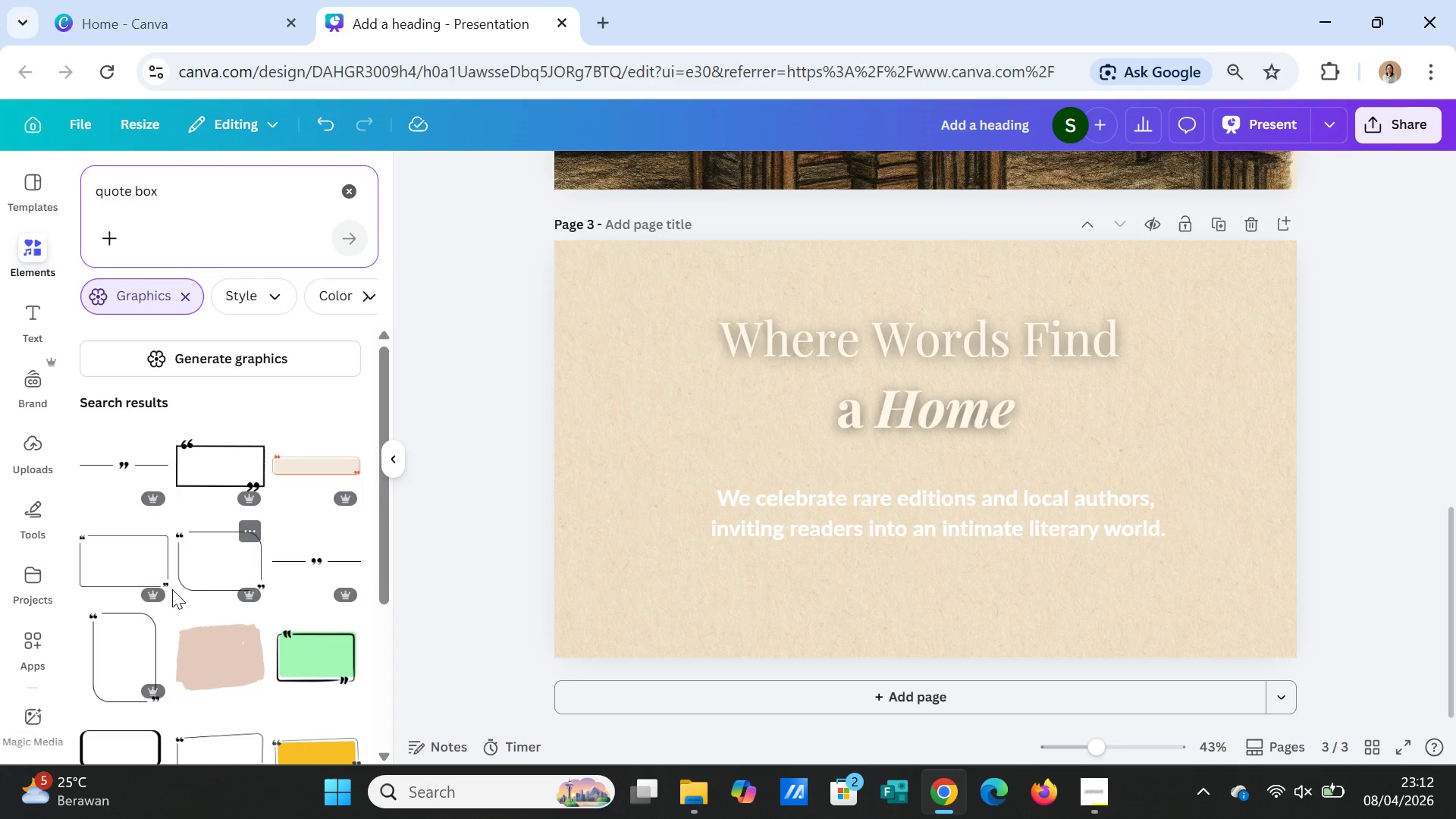 
scroll: coordinate [331, 579], scroll_direction: down, amount: 10.0
 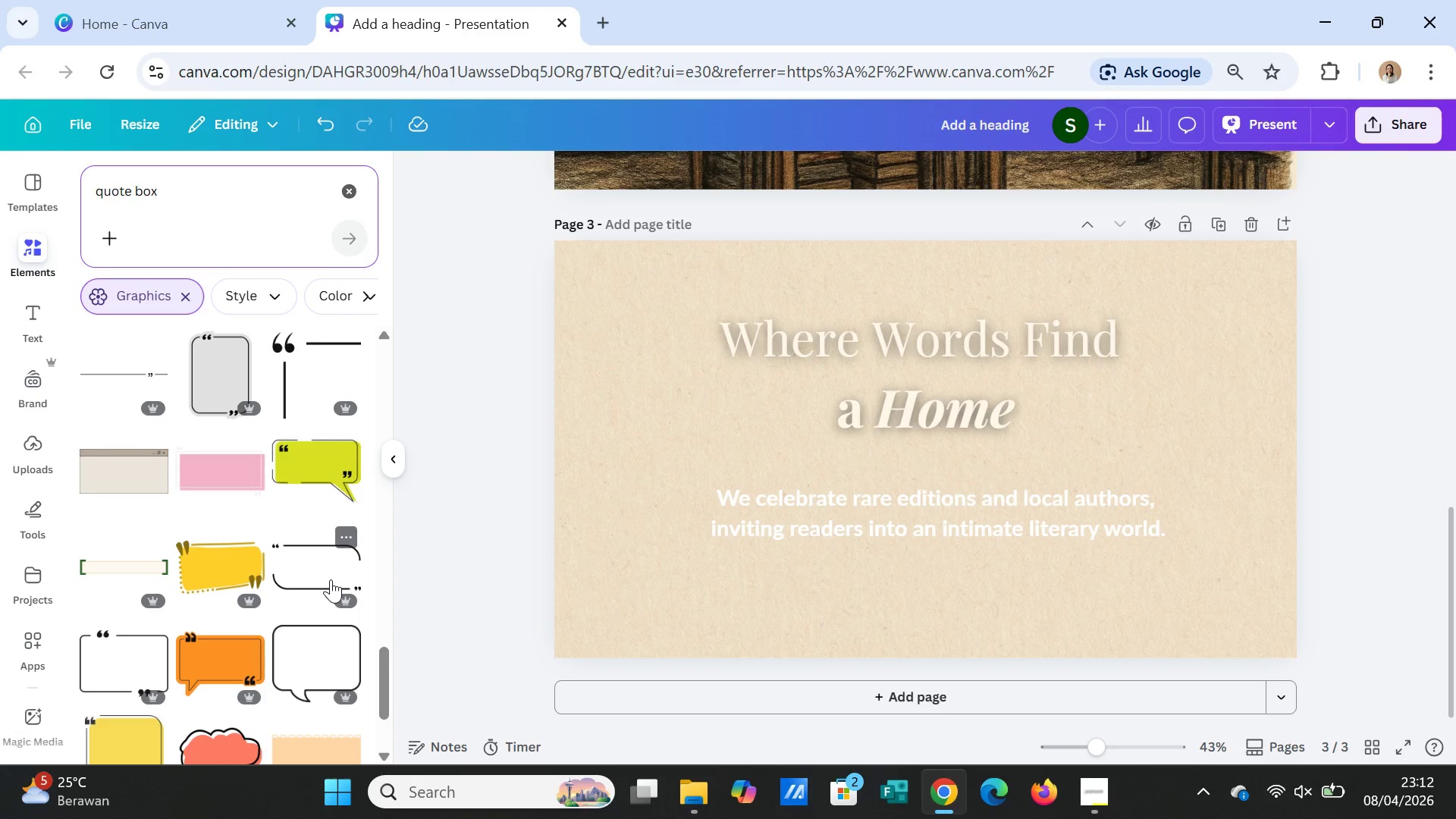 
scroll: coordinate [331, 579], scroll_direction: down, amount: 2.0
 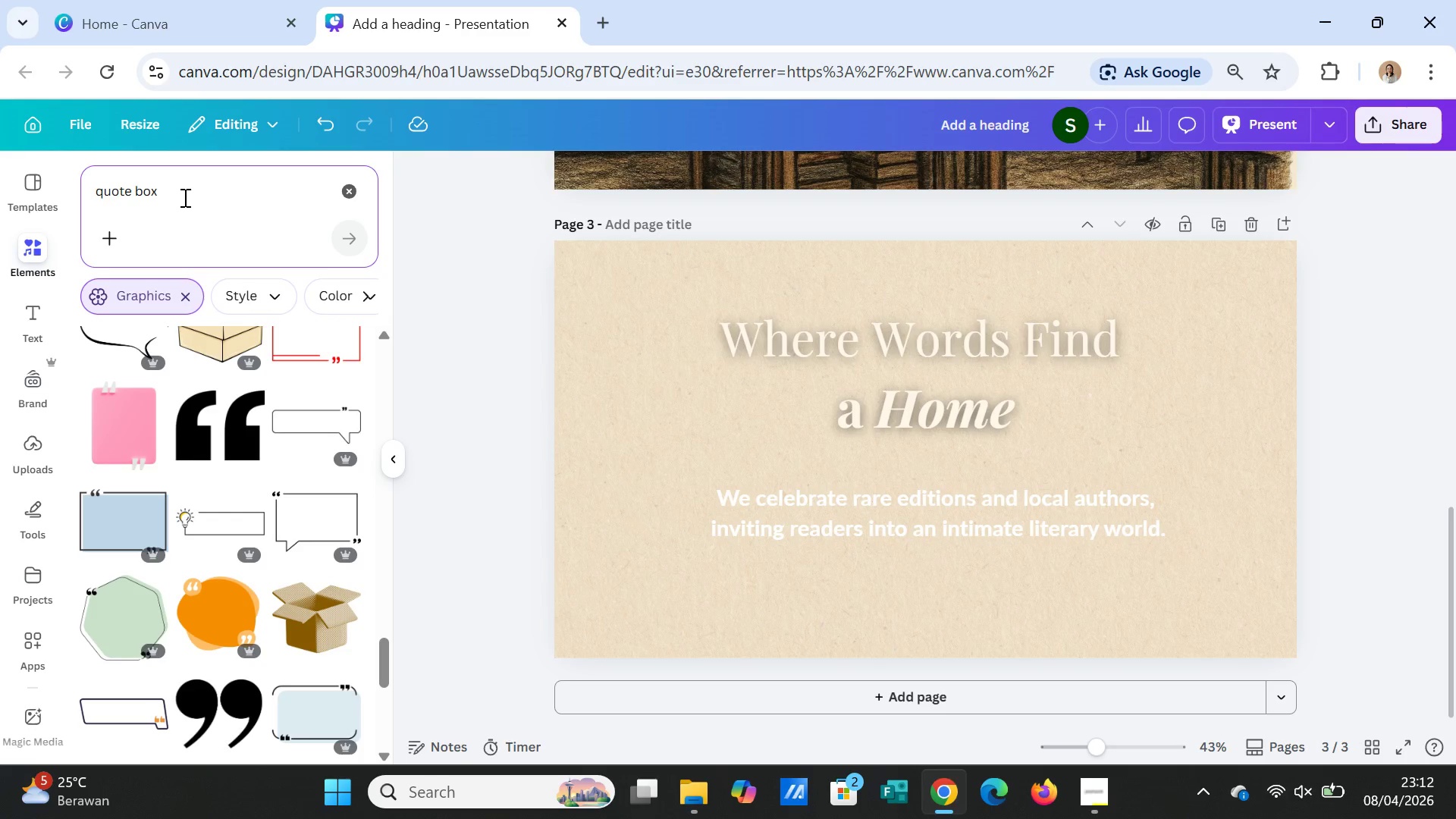 
left_click([92, 196])
 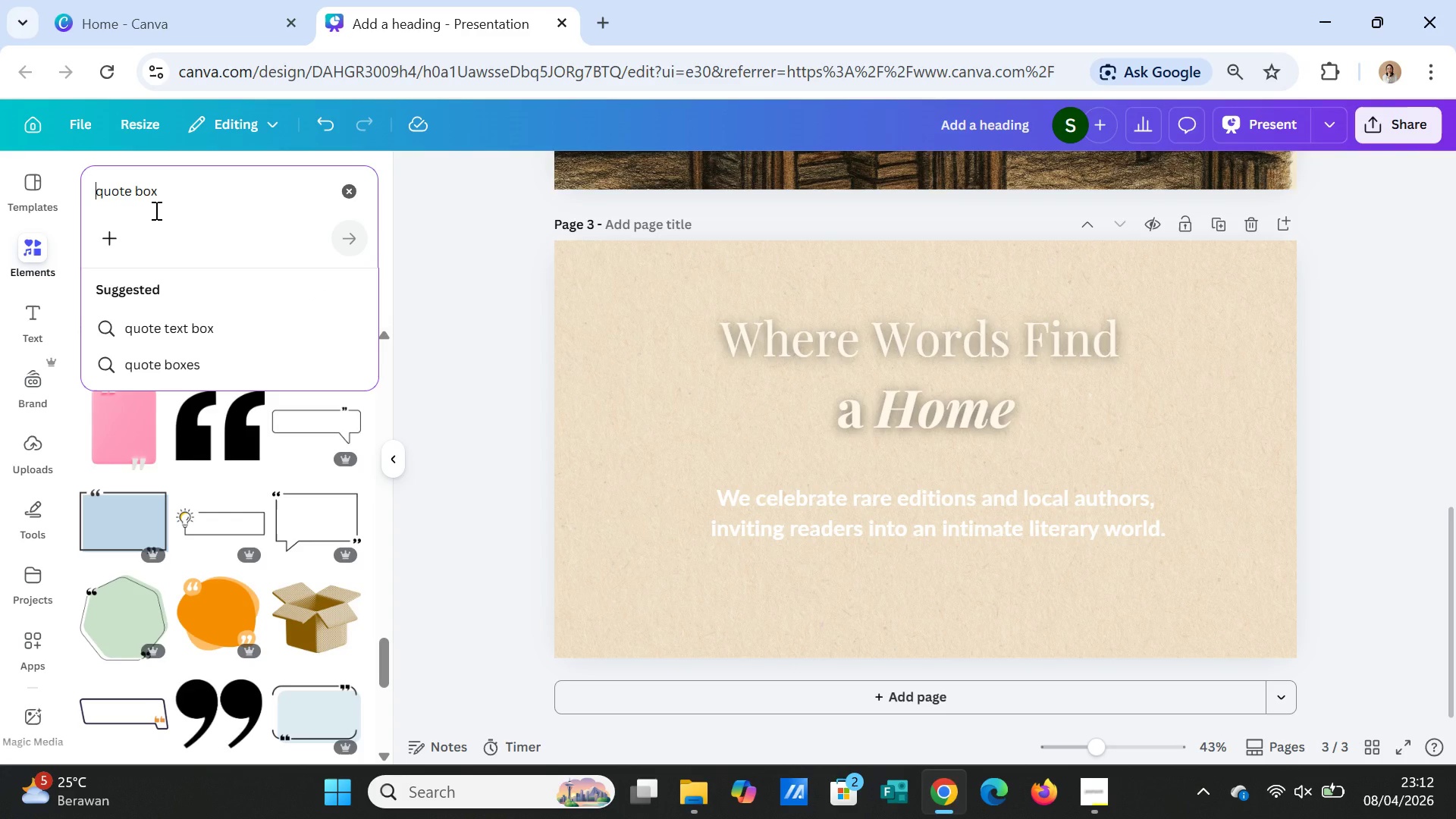 
type(vintage )
 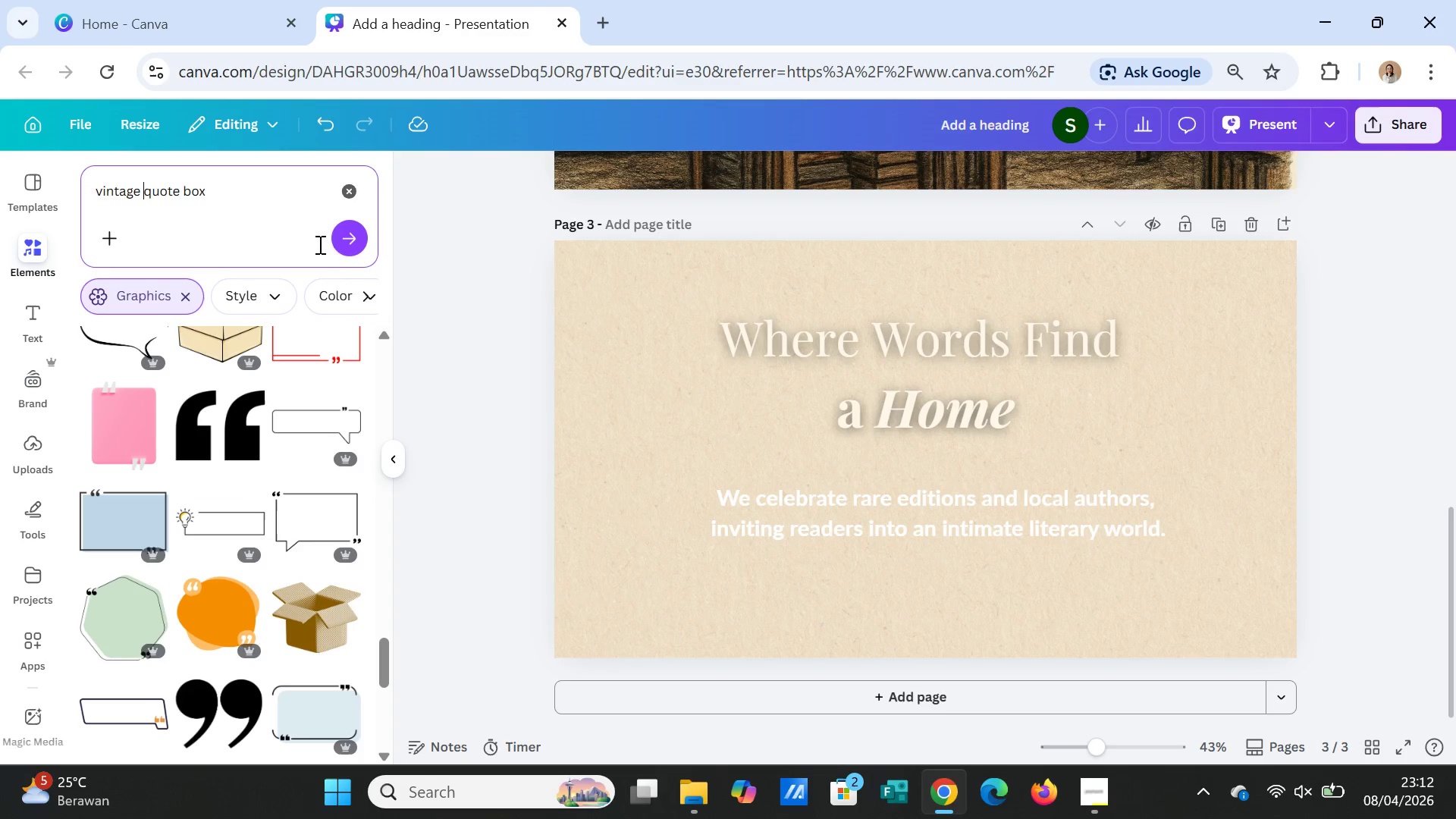 
left_click([344, 241])
 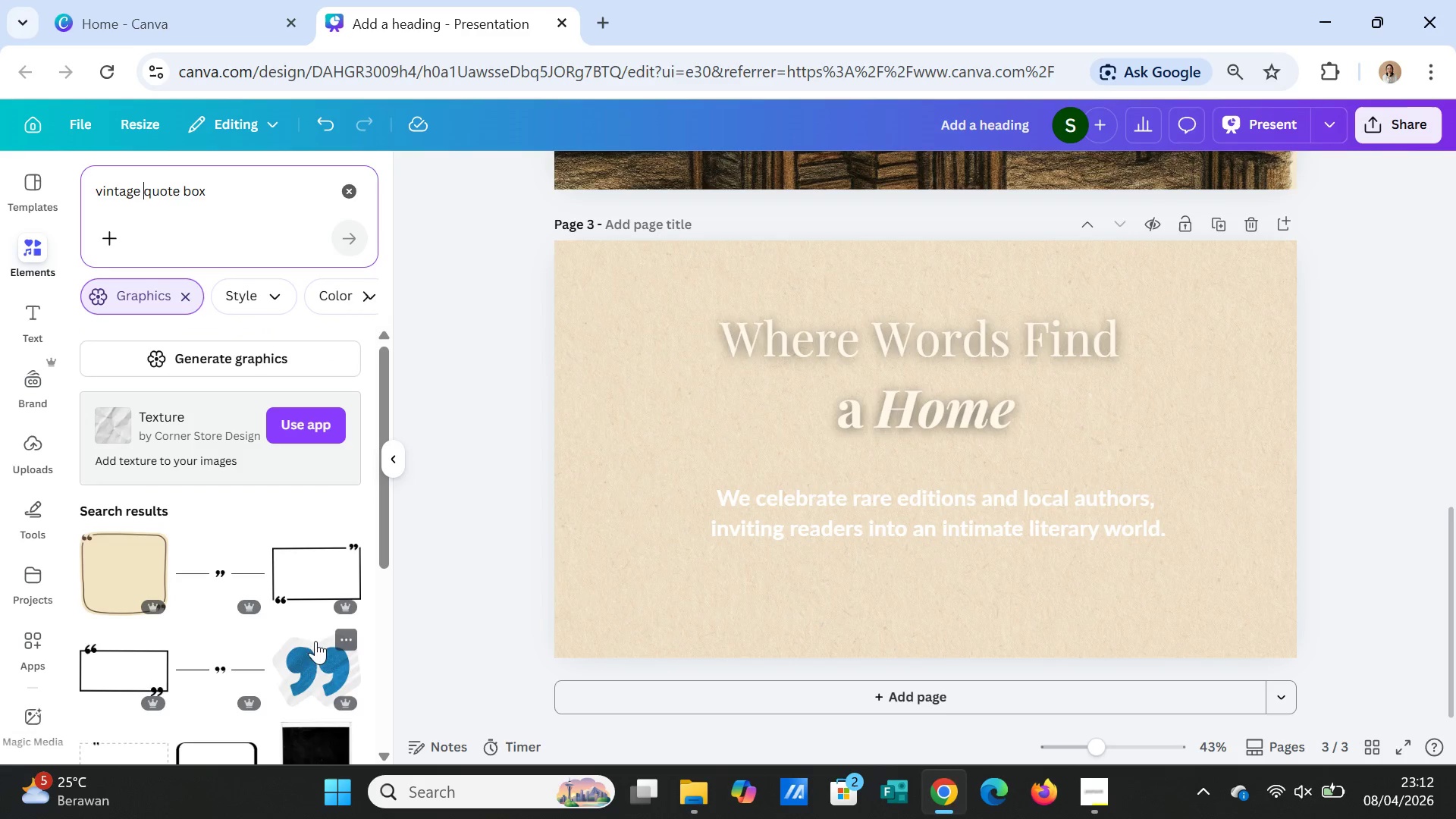 
scroll: coordinate [274, 620], scroll_direction: down, amount: 2.0
 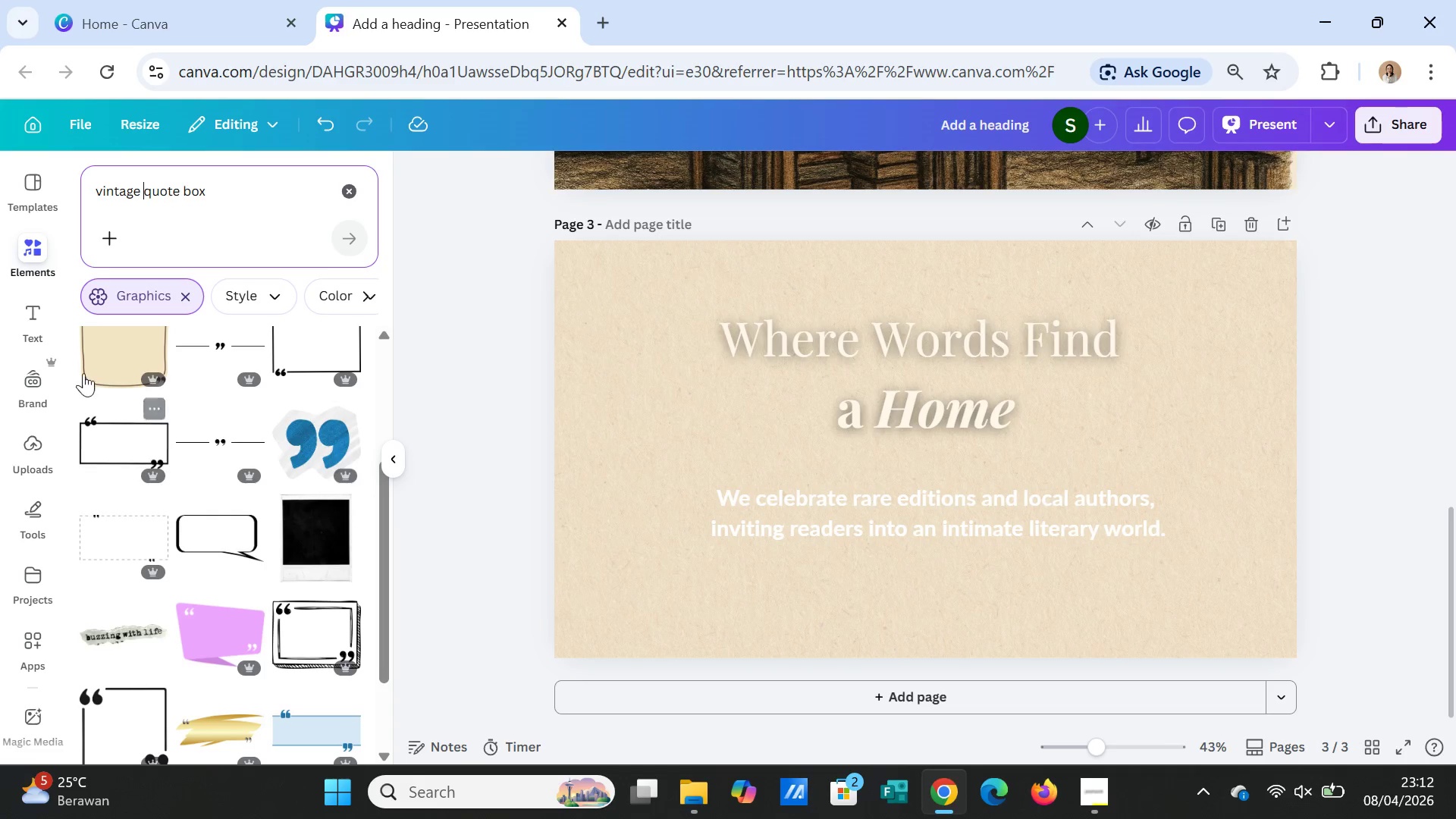 
left_click([102, 350])
 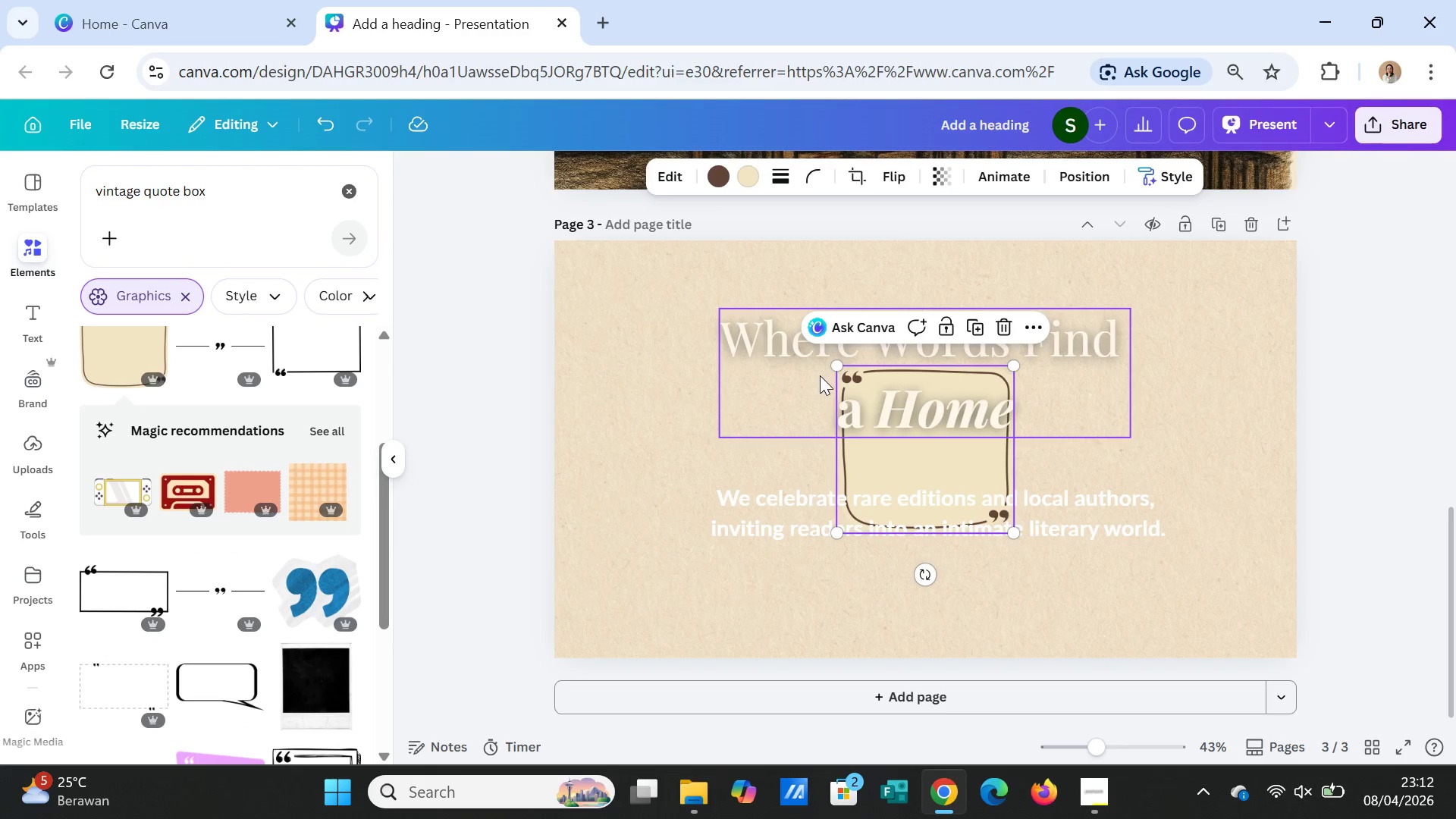 
left_click_drag(start_coordinate=[837, 368], to_coordinate=[682, 298])
 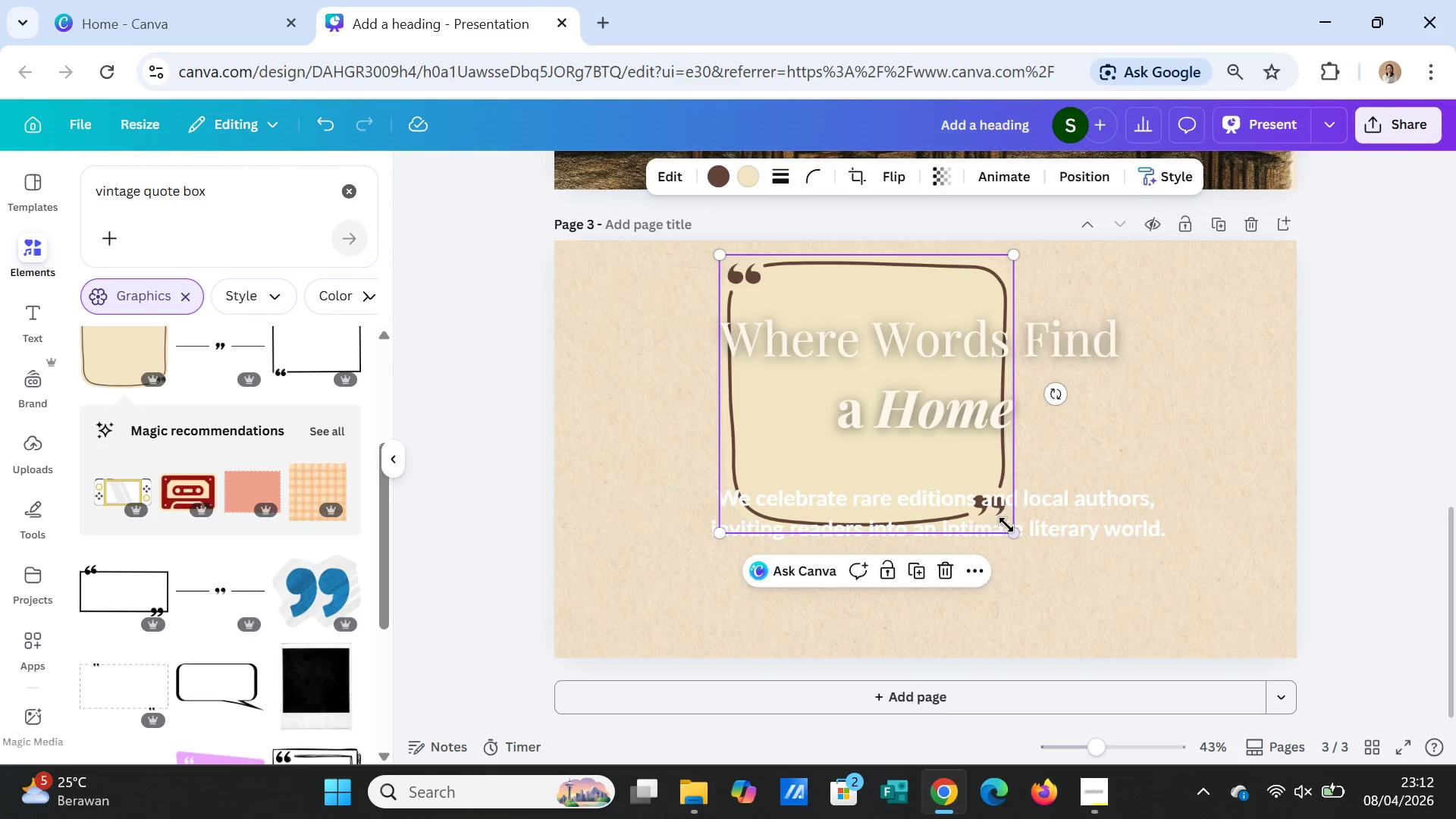 
left_click_drag(start_coordinate=[1009, 525], to_coordinate=[1116, 592])
 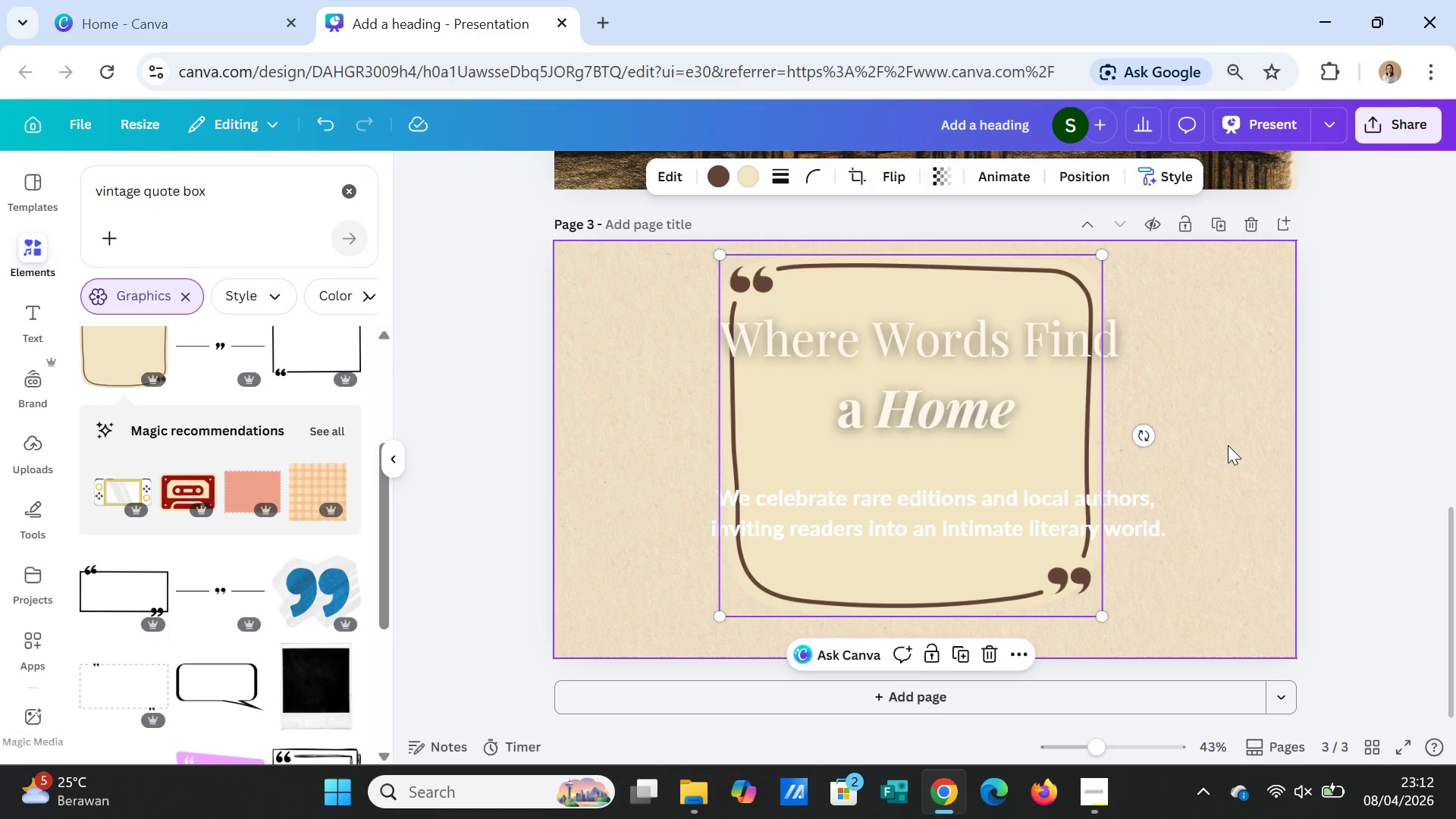 
left_click([1196, 433])
 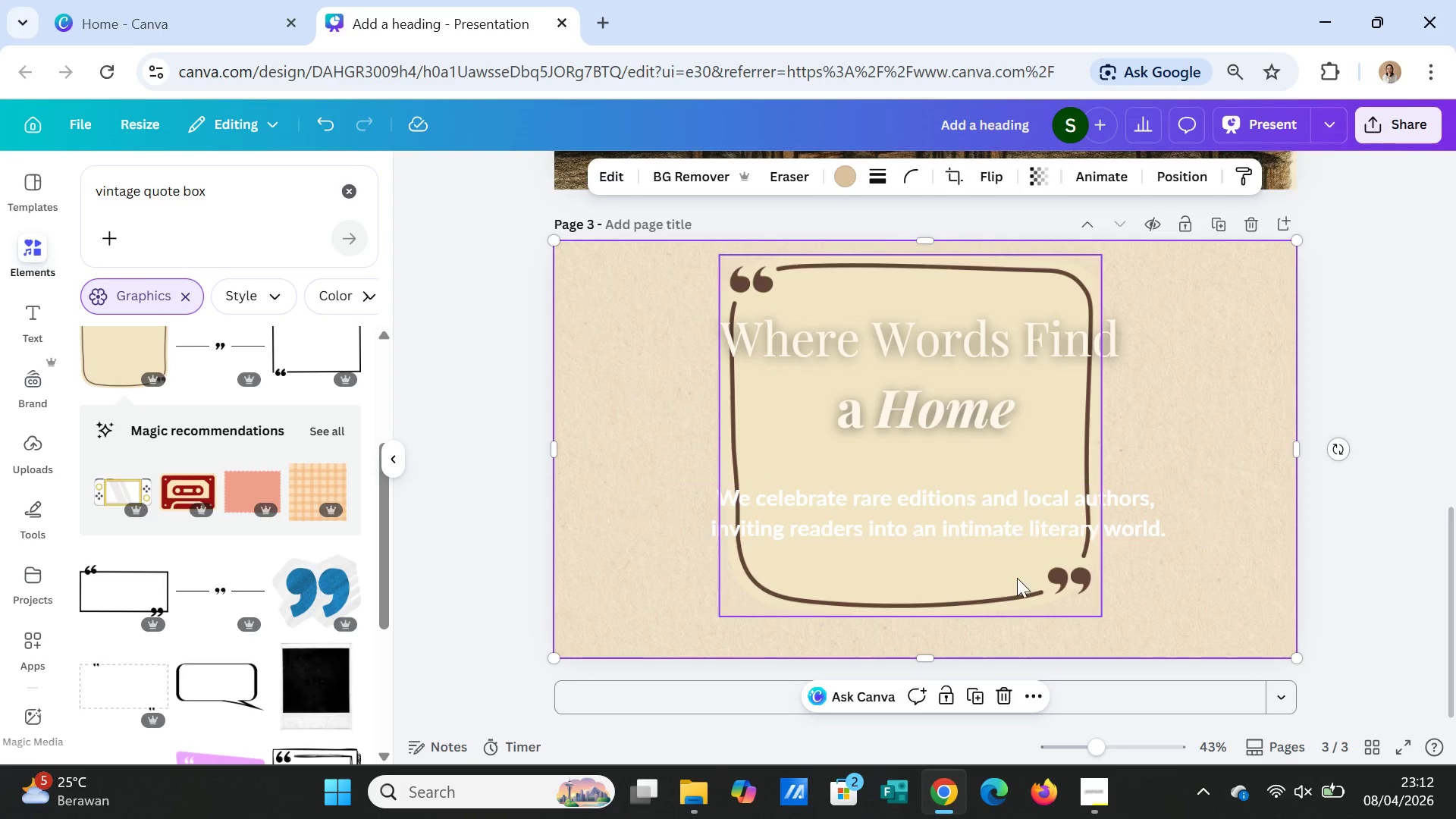 
left_click([1014, 583])
 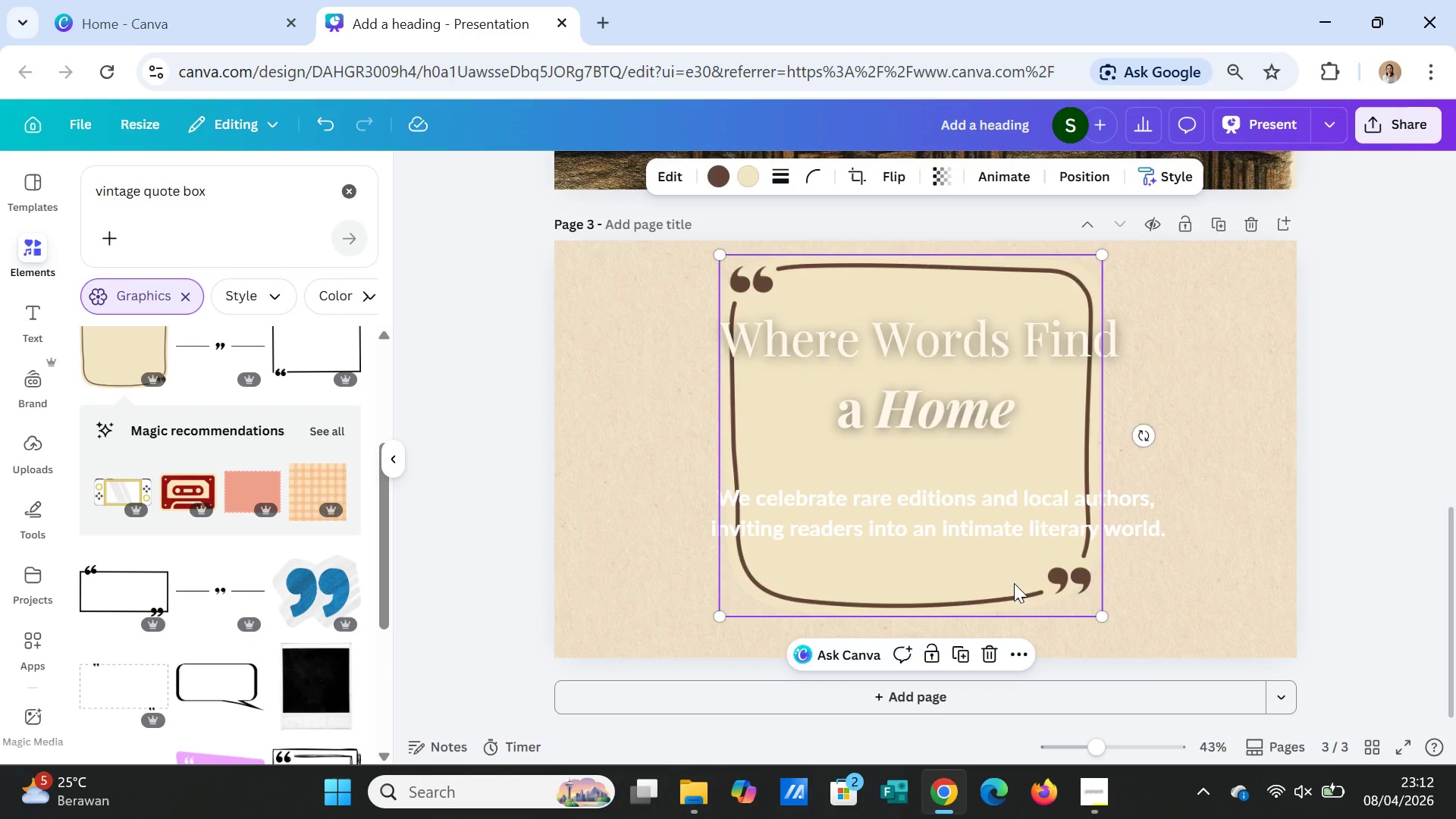 
key(Delete)
 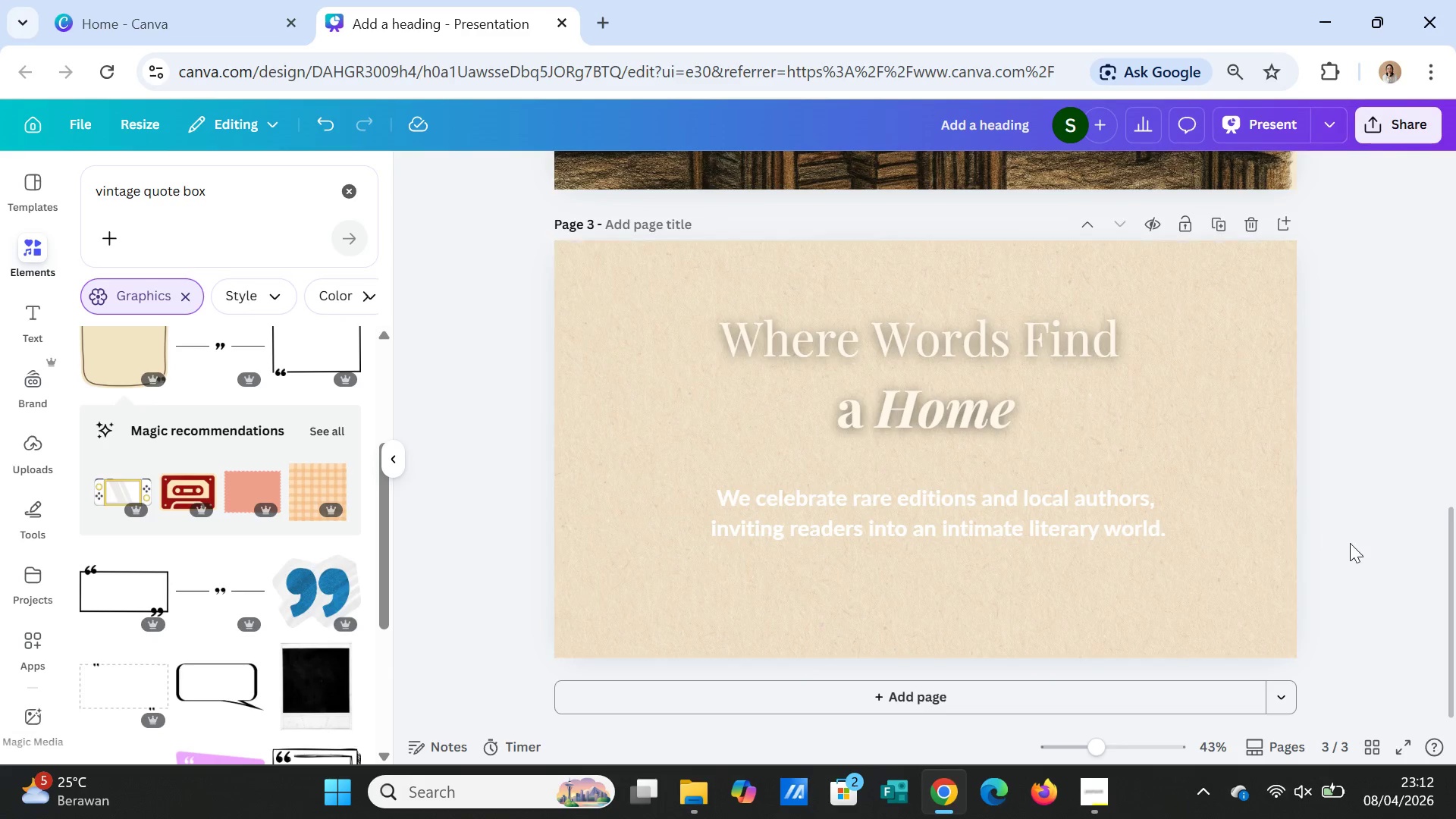 
scroll: coordinate [1367, 553], scroll_direction: up, amount: 6.0
 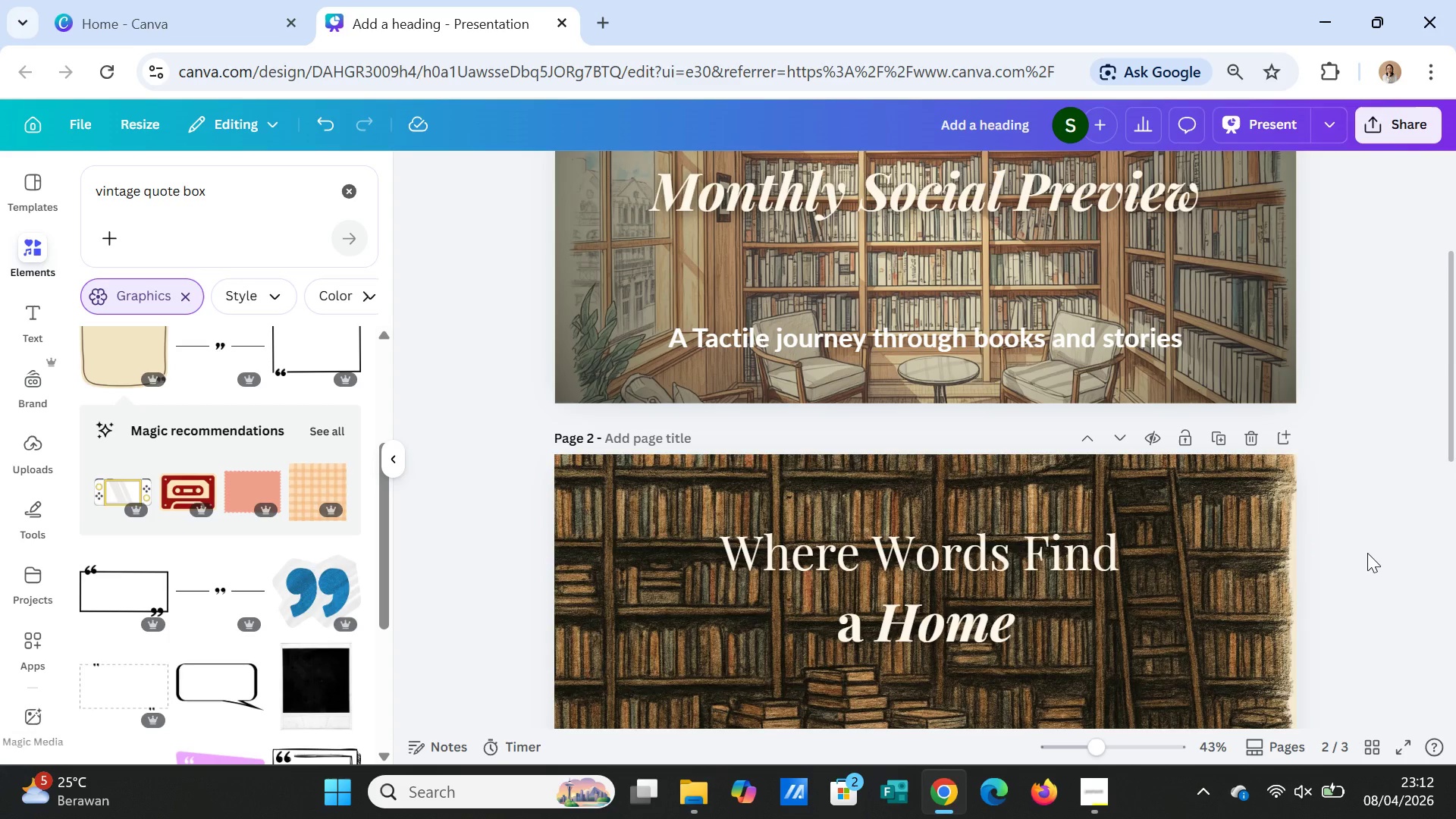 
scroll: coordinate [1367, 553], scroll_direction: down, amount: 3.0
 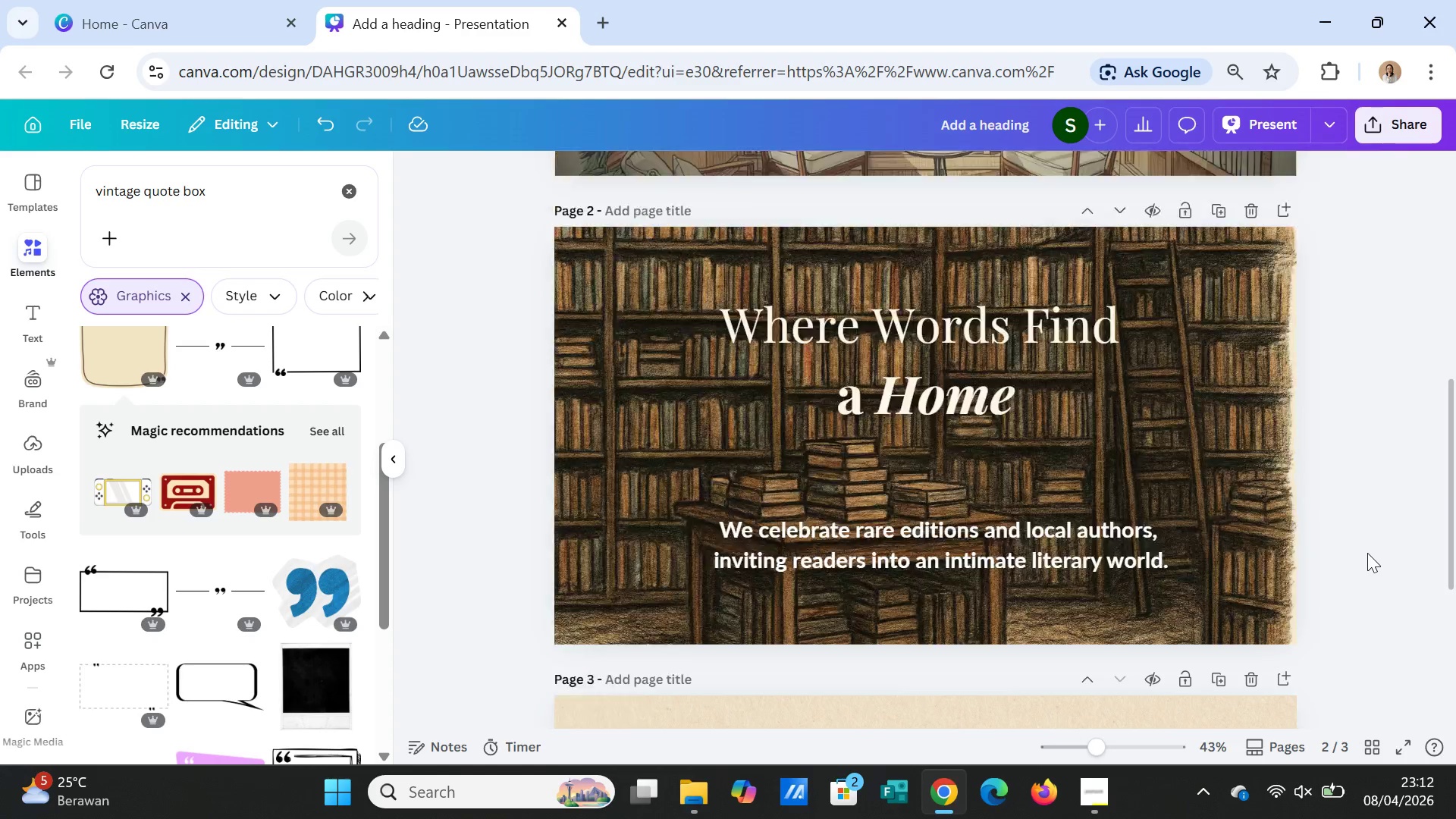 
scroll: coordinate [1367, 553], scroll_direction: up, amount: 5.0
 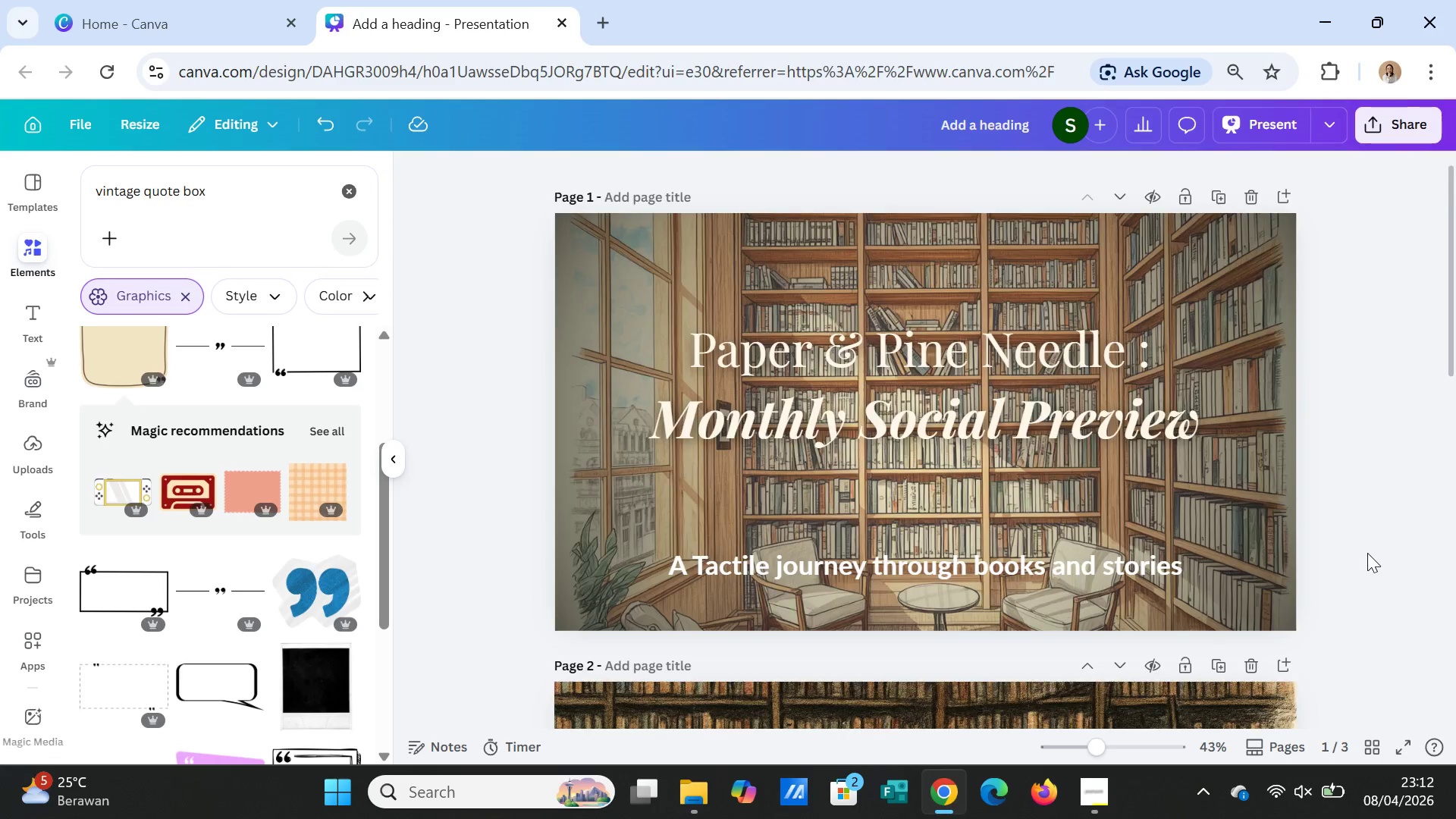 
scroll: coordinate [1367, 553], scroll_direction: down, amount: 4.0
 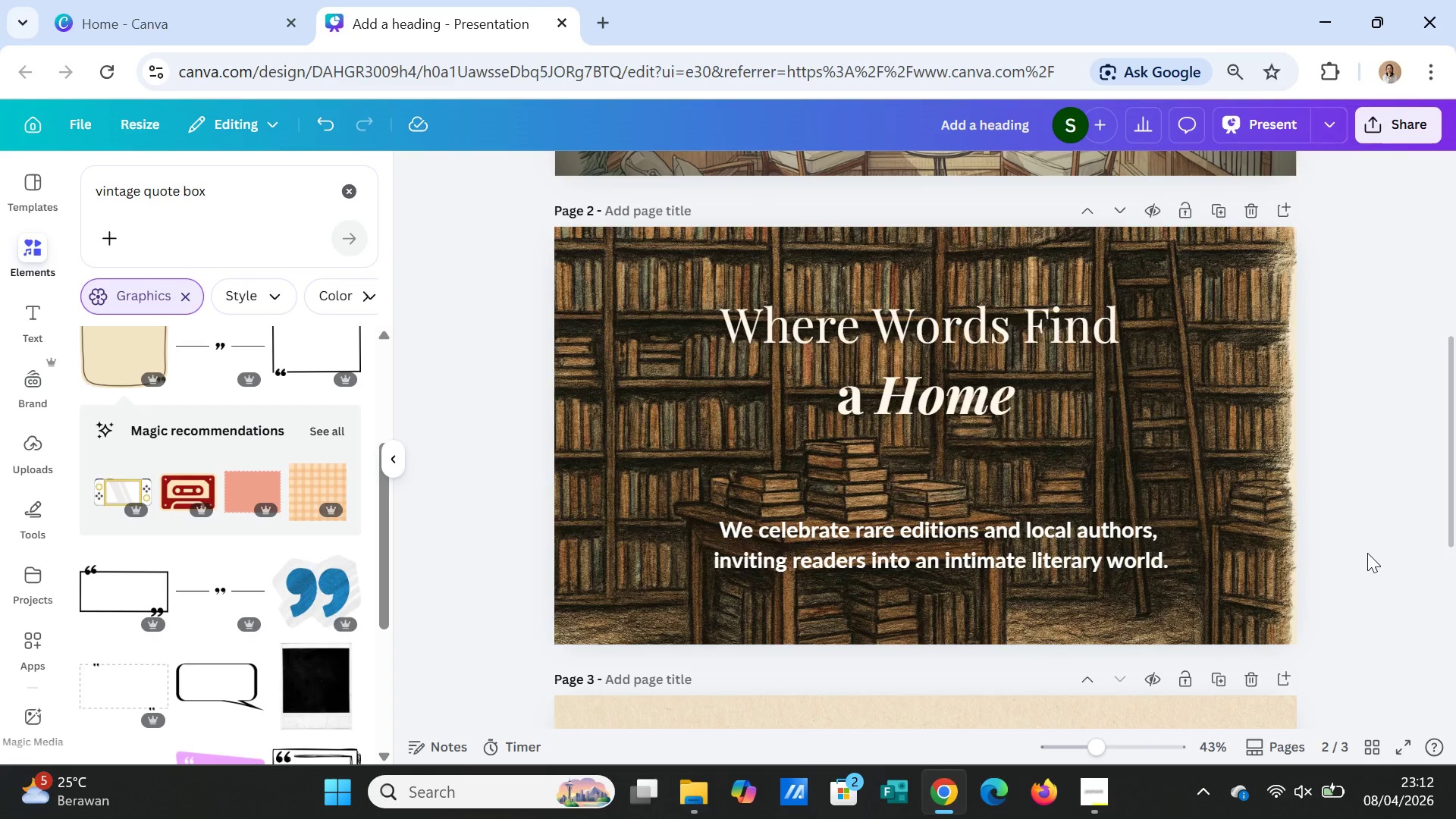 
scroll: coordinate [1367, 553], scroll_direction: up, amount: 3.0
 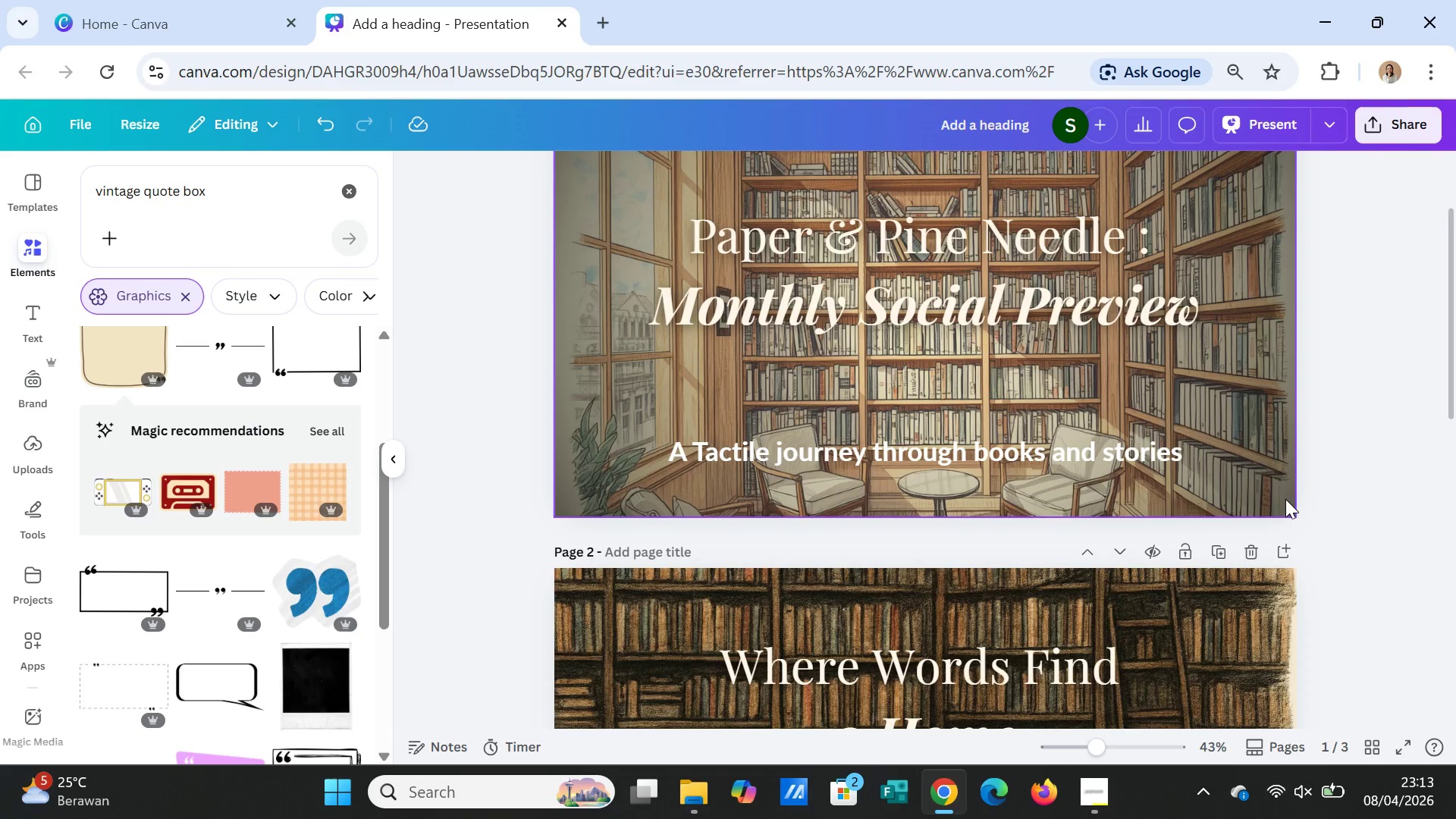 
left_click([1257, 463])
 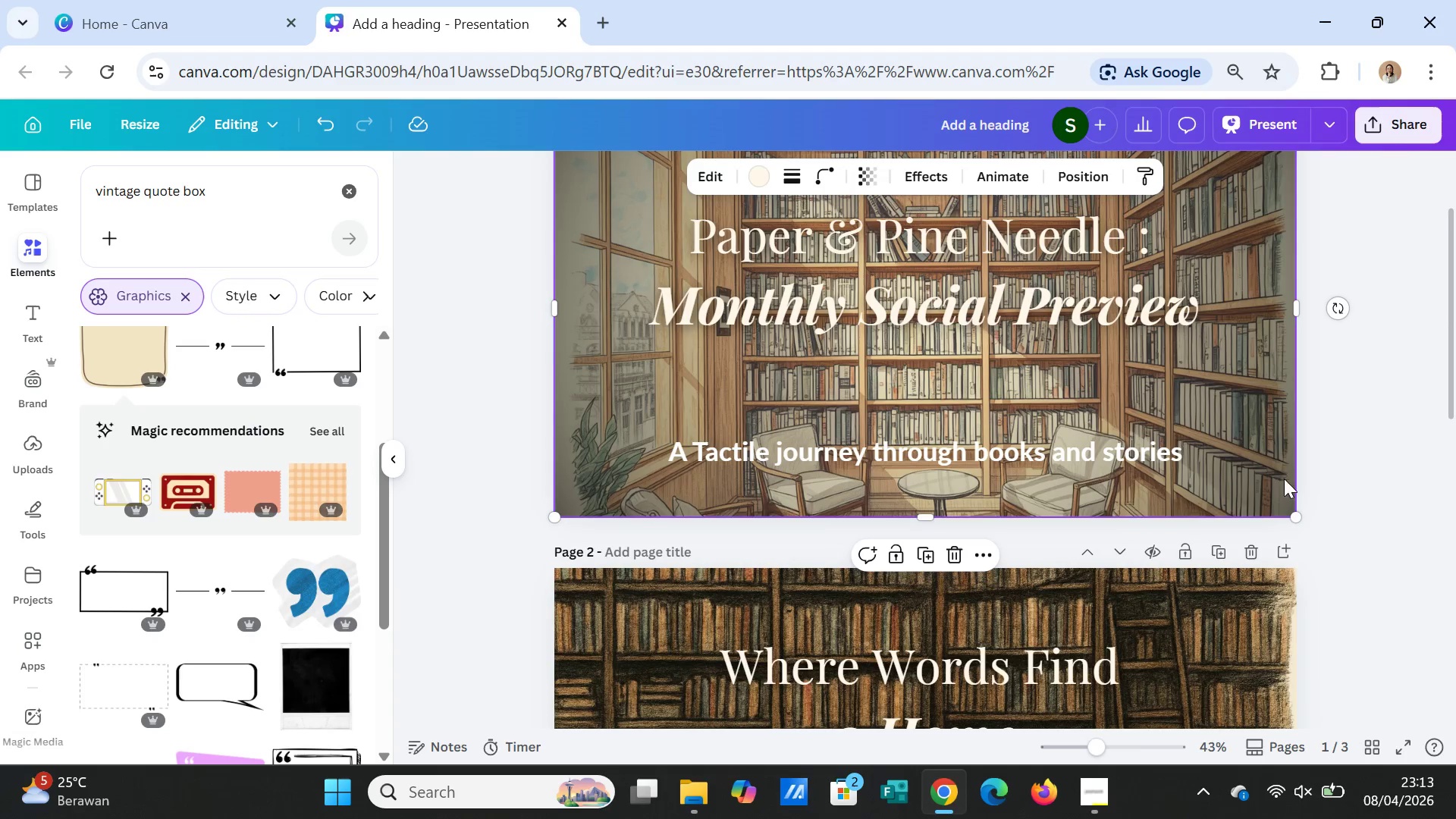 
scroll: coordinate [1134, 510], scroll_direction: up, amount: 4.0
 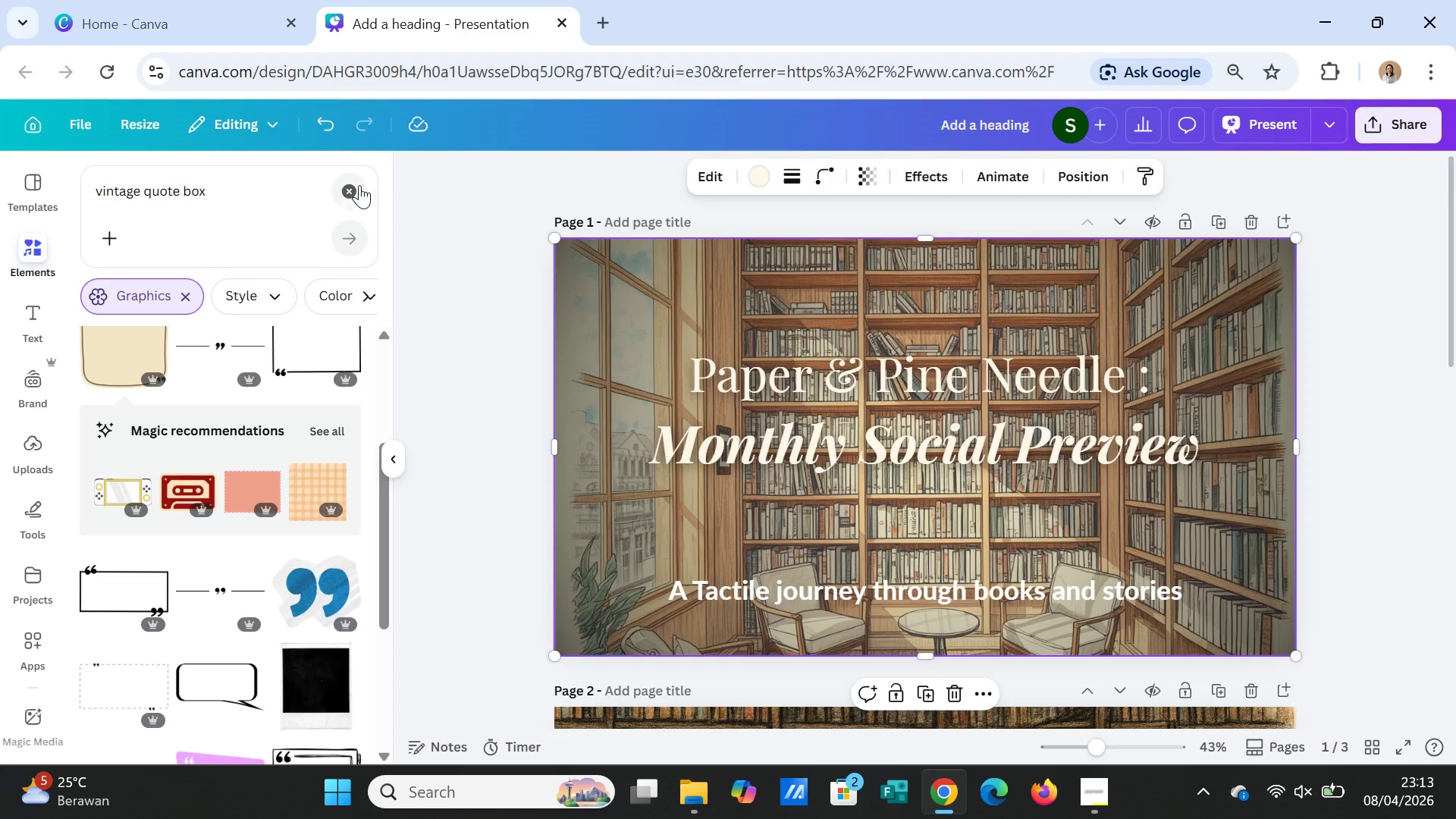 
left_click([356, 187])
 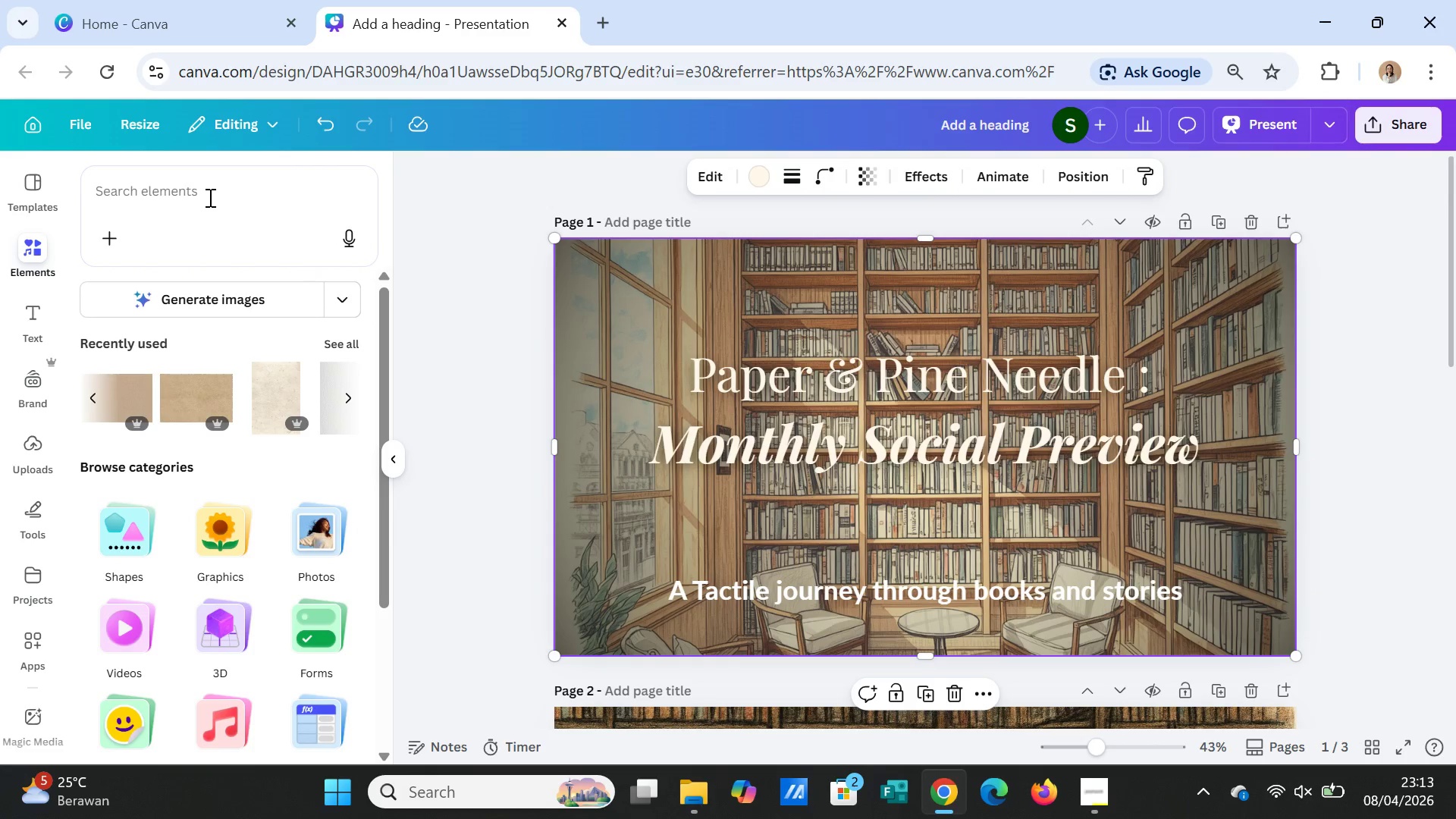 
left_click([209, 197])
 